 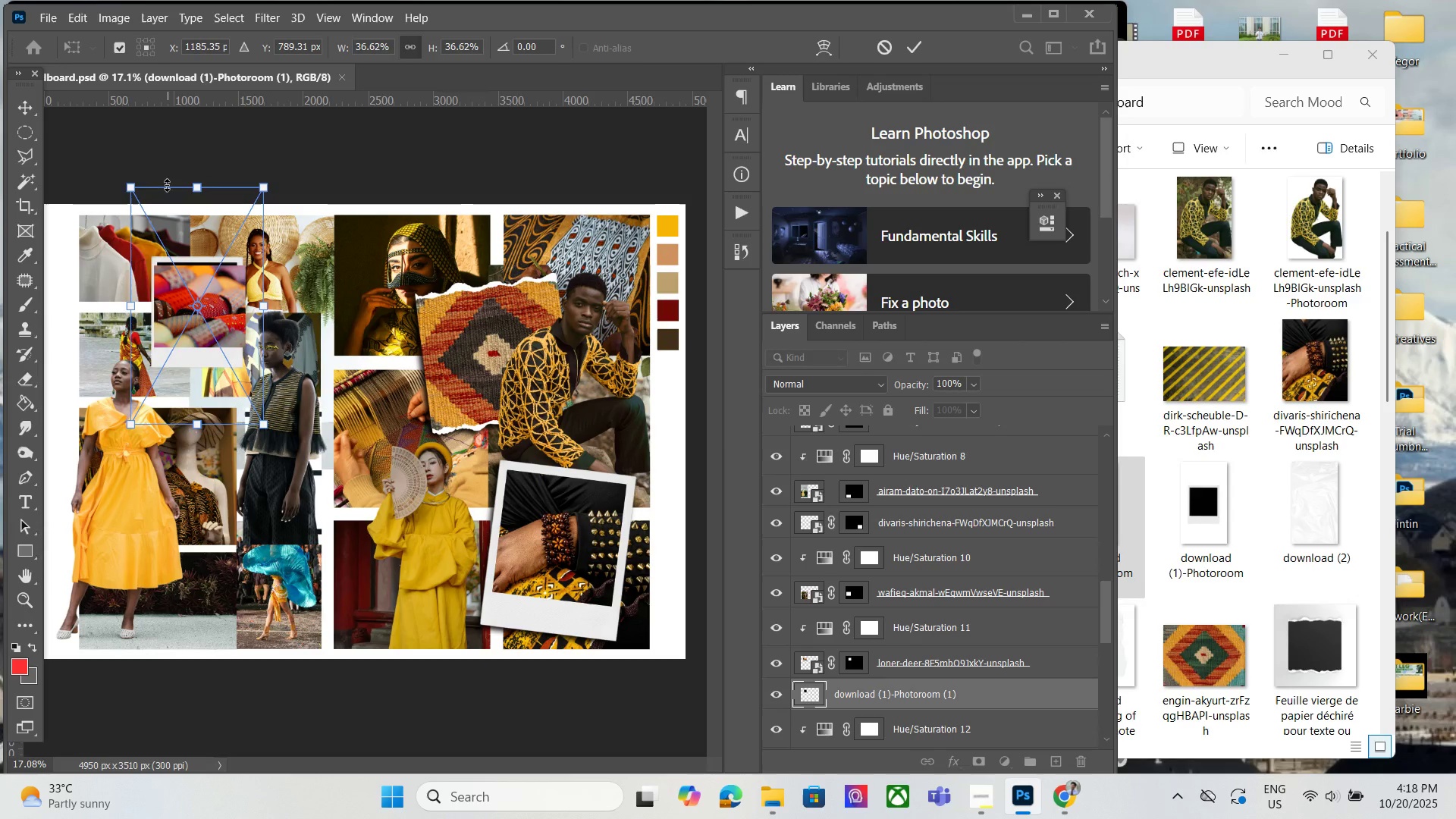 
left_click_drag(start_coordinate=[125, 186], to_coordinate=[140, 194])
 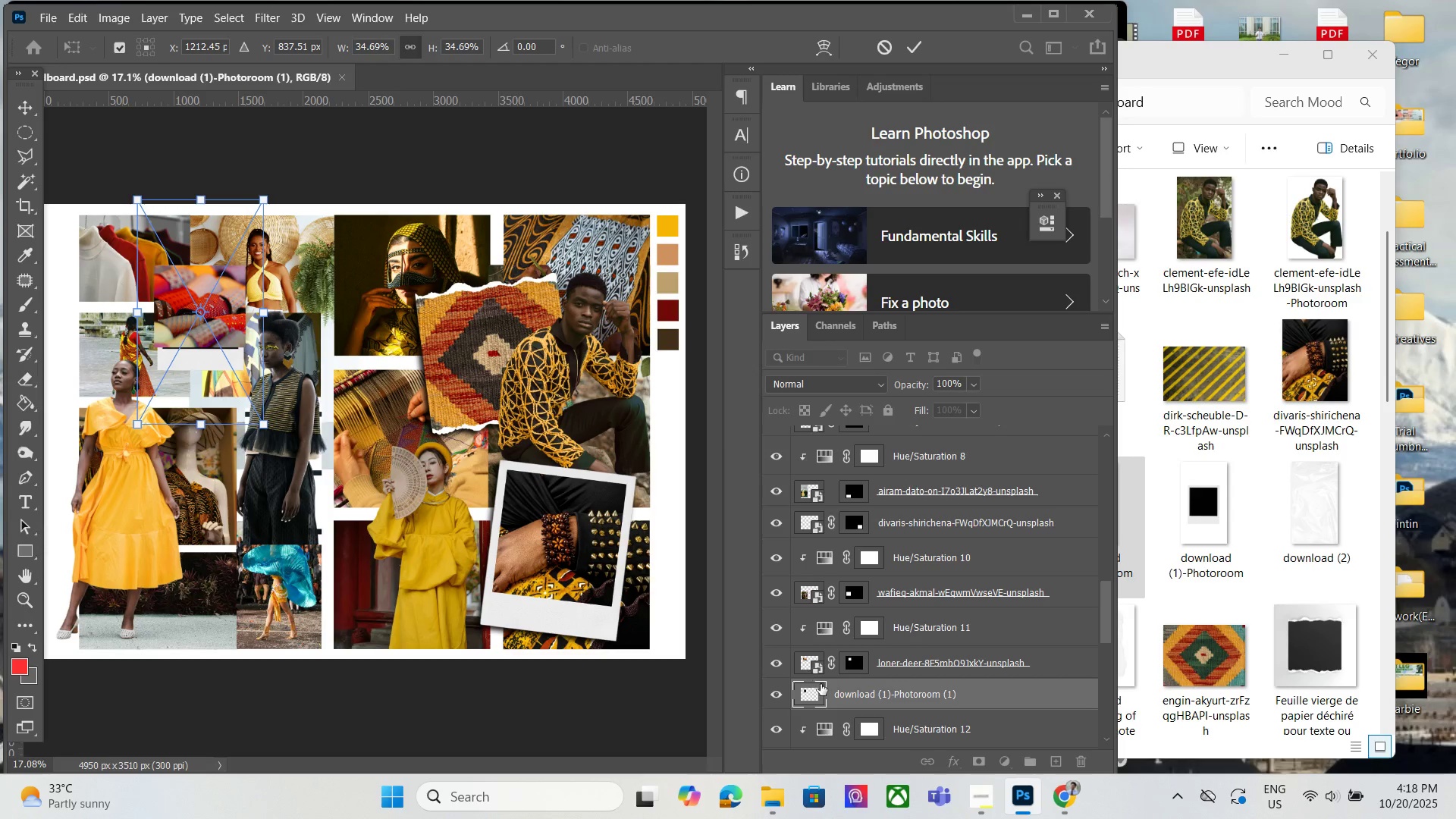 
left_click([840, 688])
 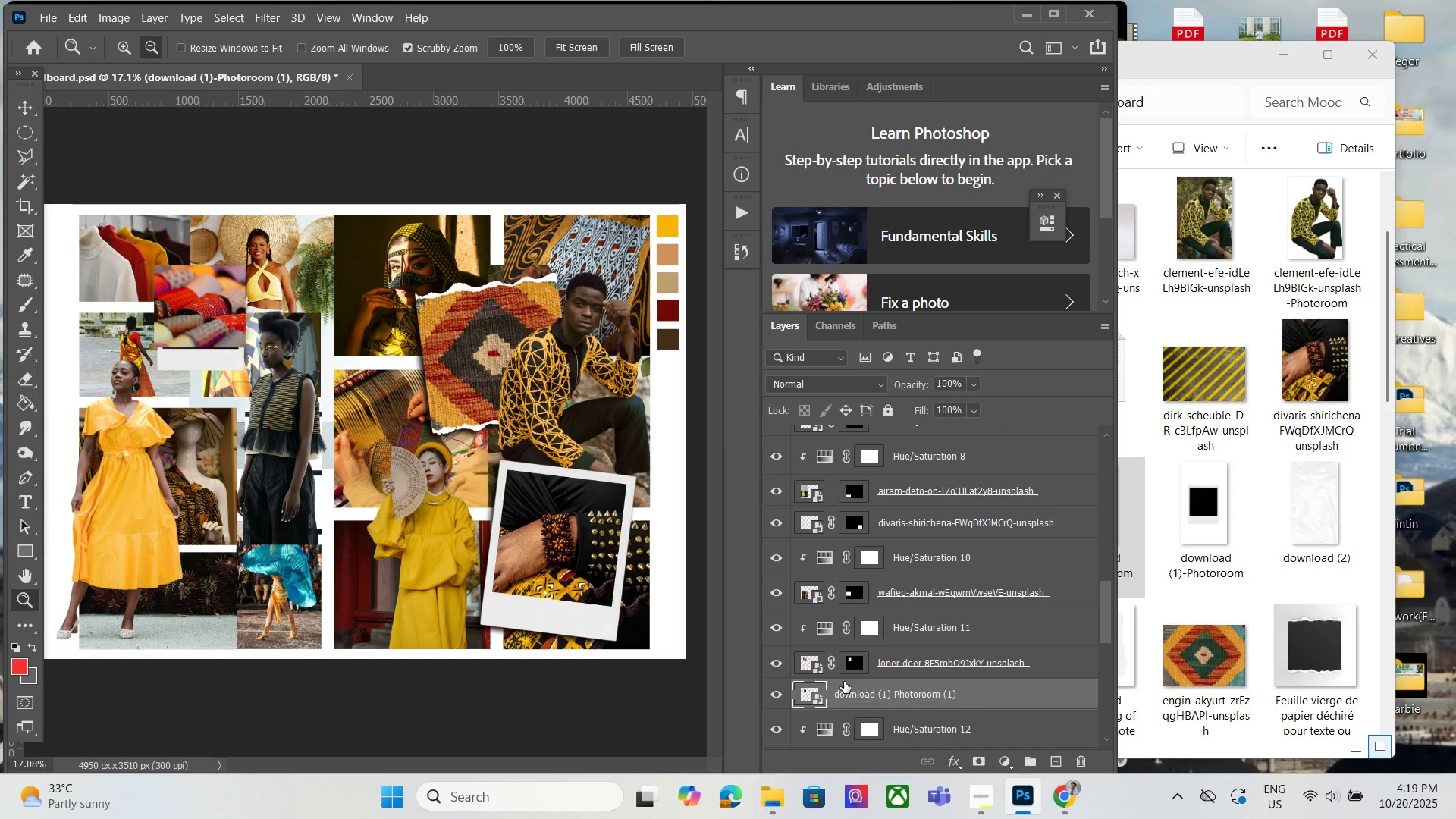 
key(ArrowUp)
 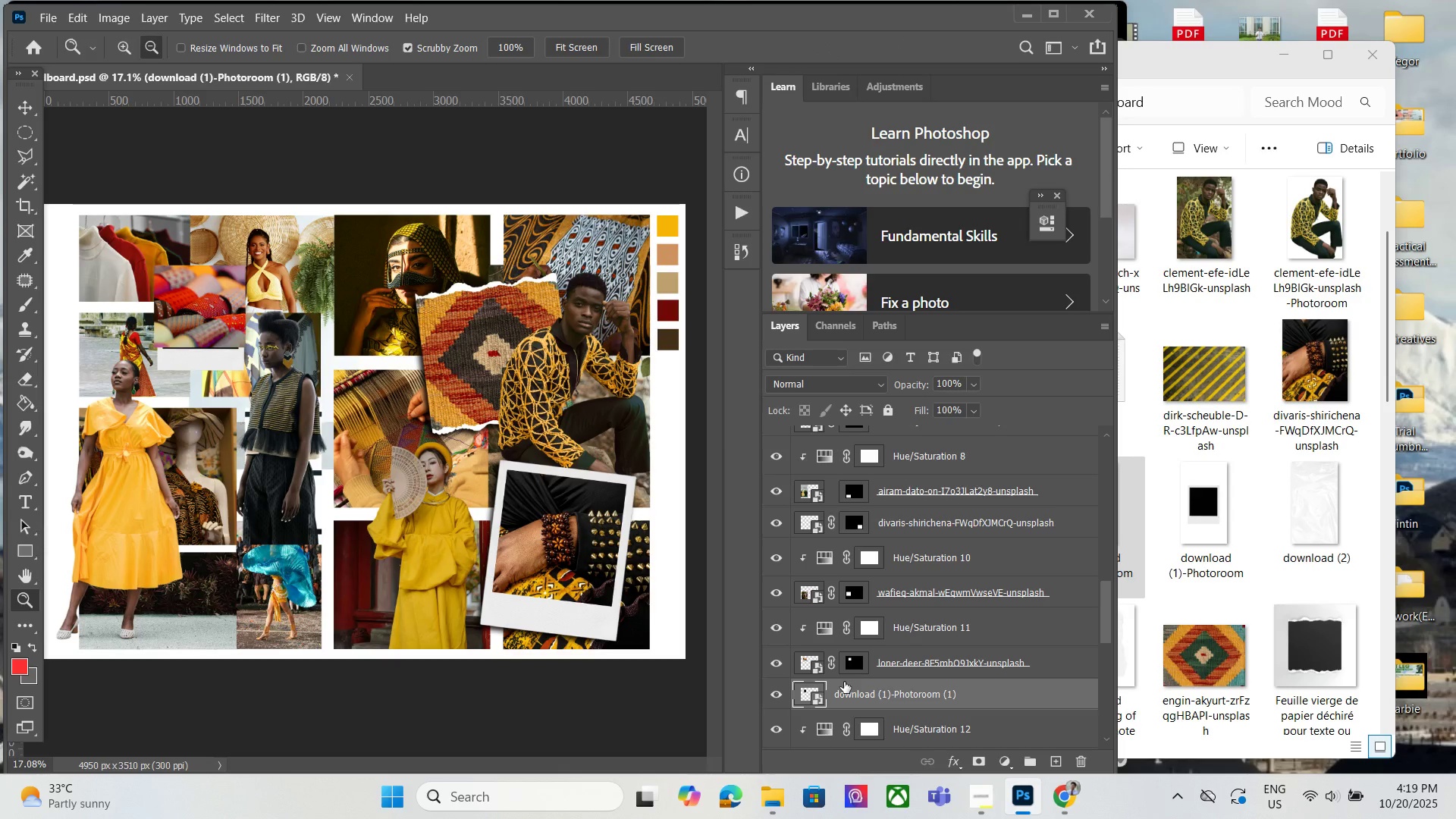 
left_click([845, 681])
 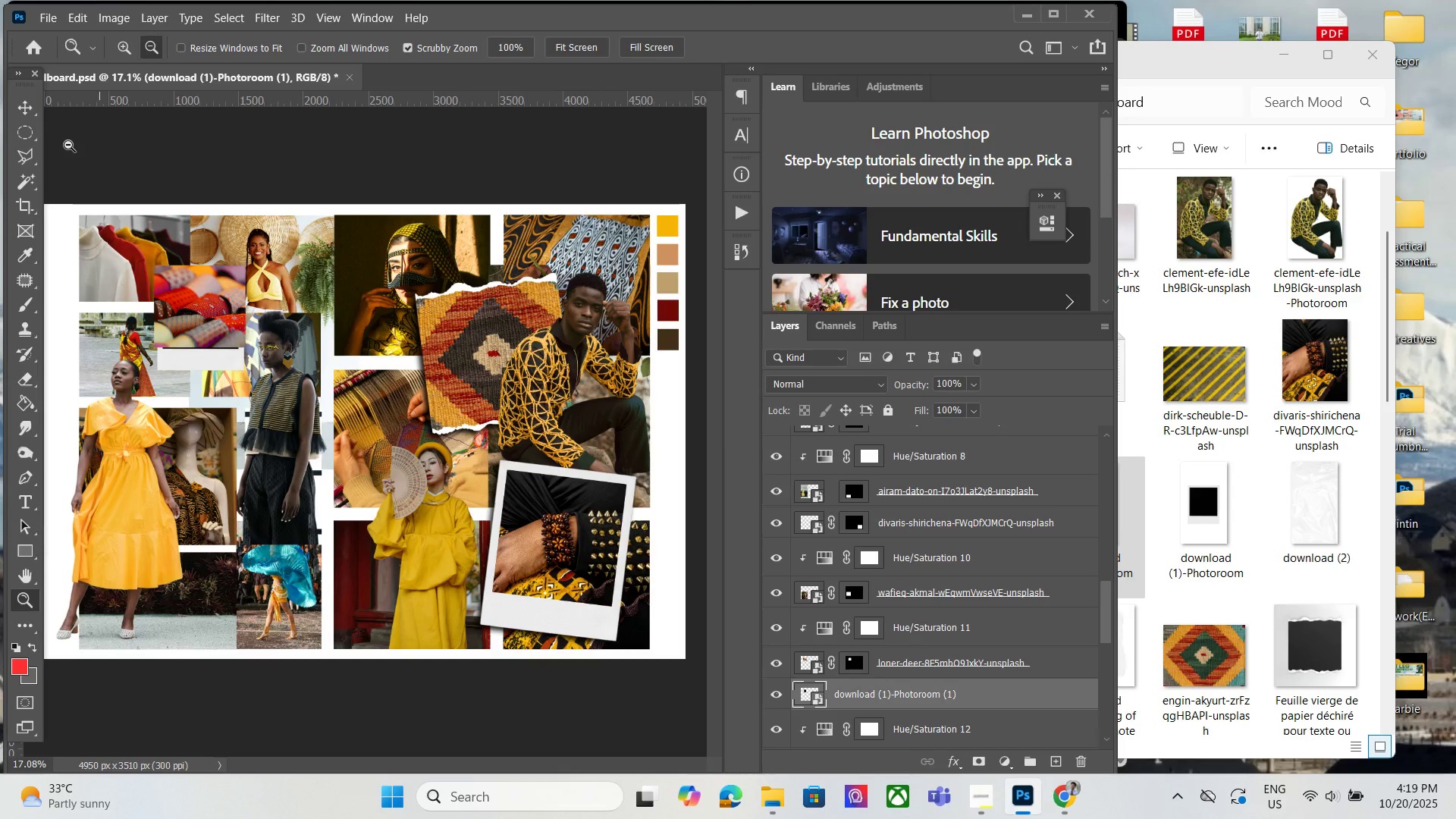 
left_click_drag(start_coordinate=[26, 110], to_coordinate=[27, 106])
 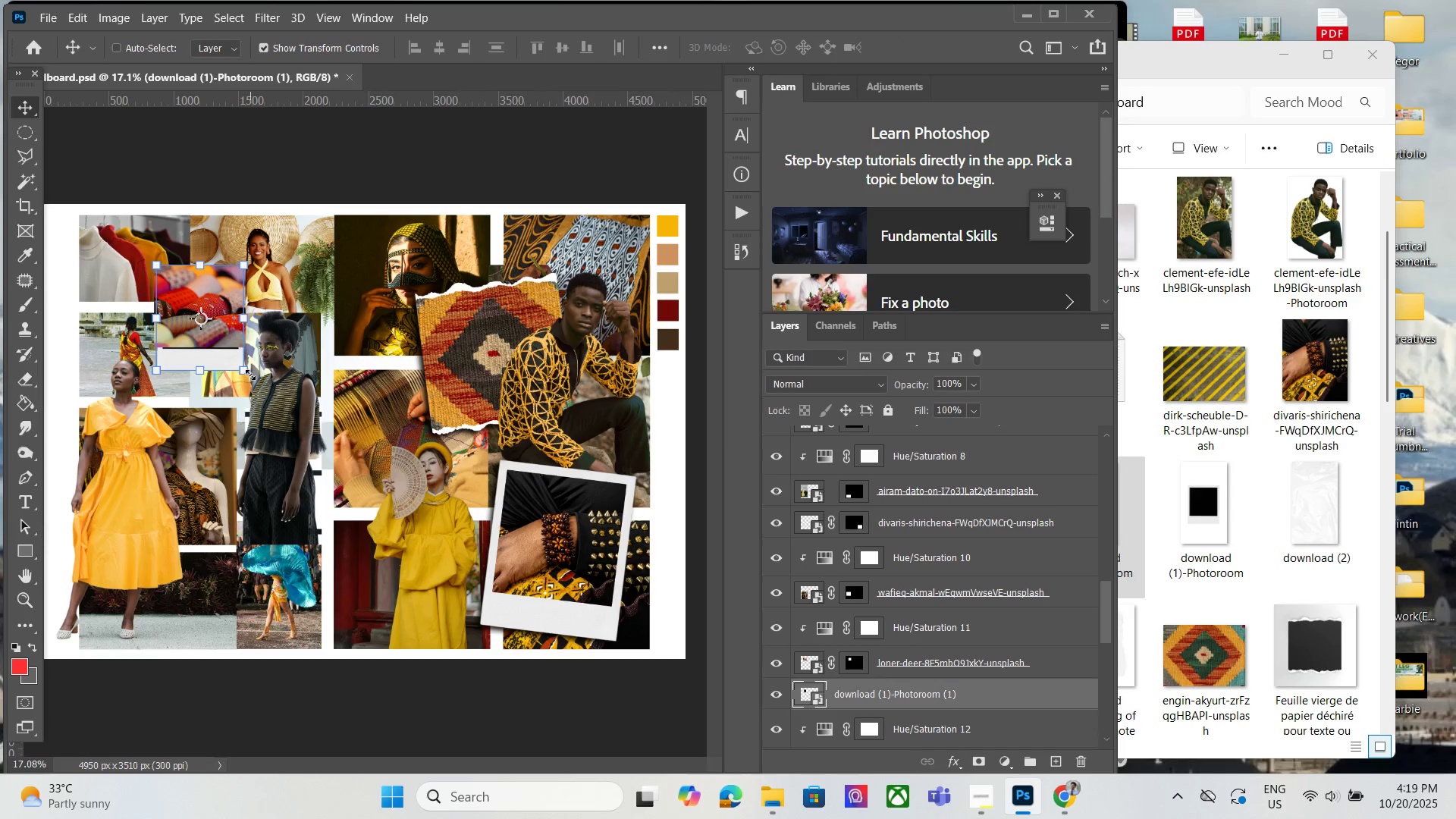 
left_click_drag(start_coordinate=[250, 375], to_coordinate=[247, 371])
 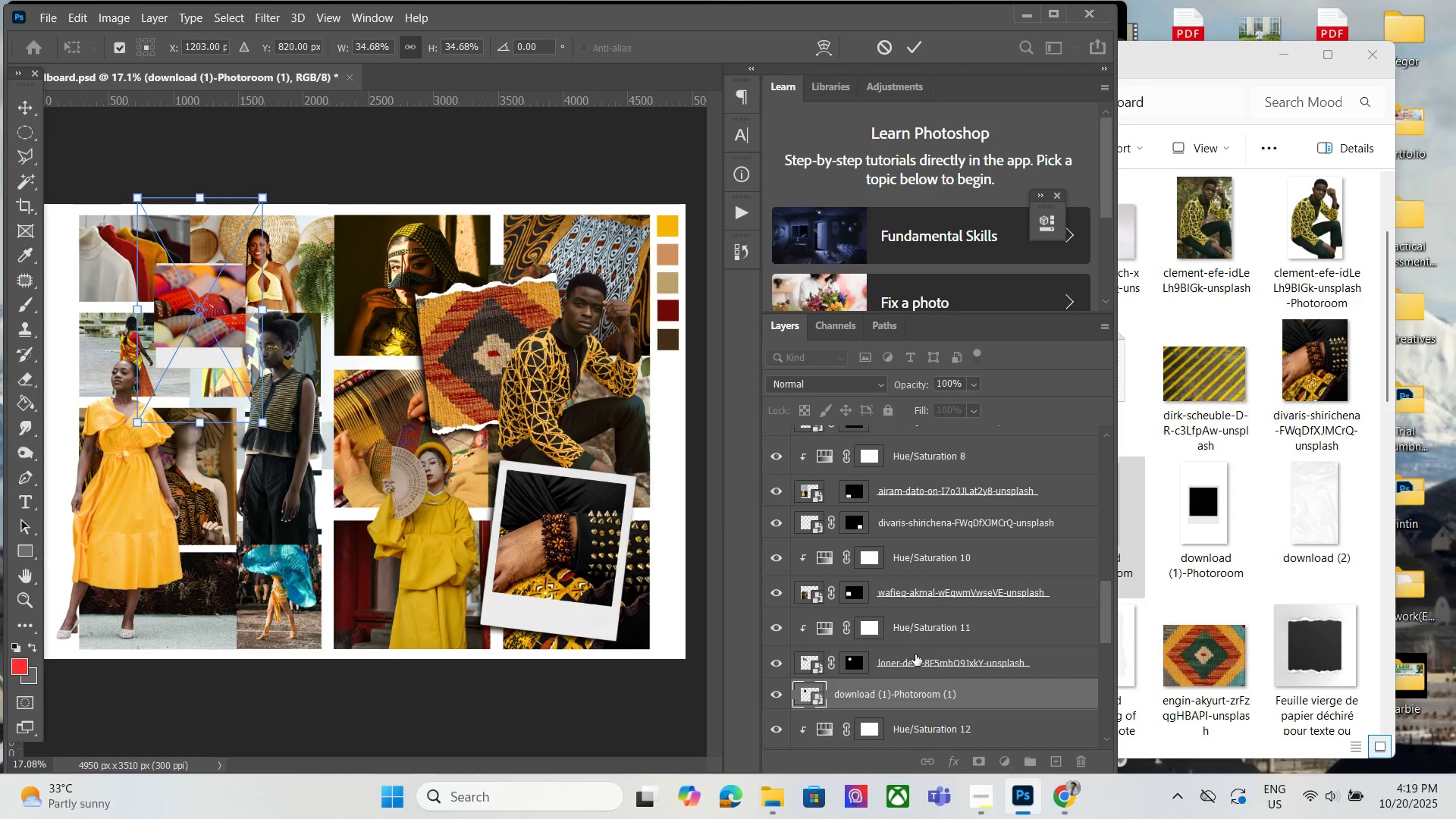 
hold_key(key=ControlLeft, duration=0.41)
double_click([928, 629])
 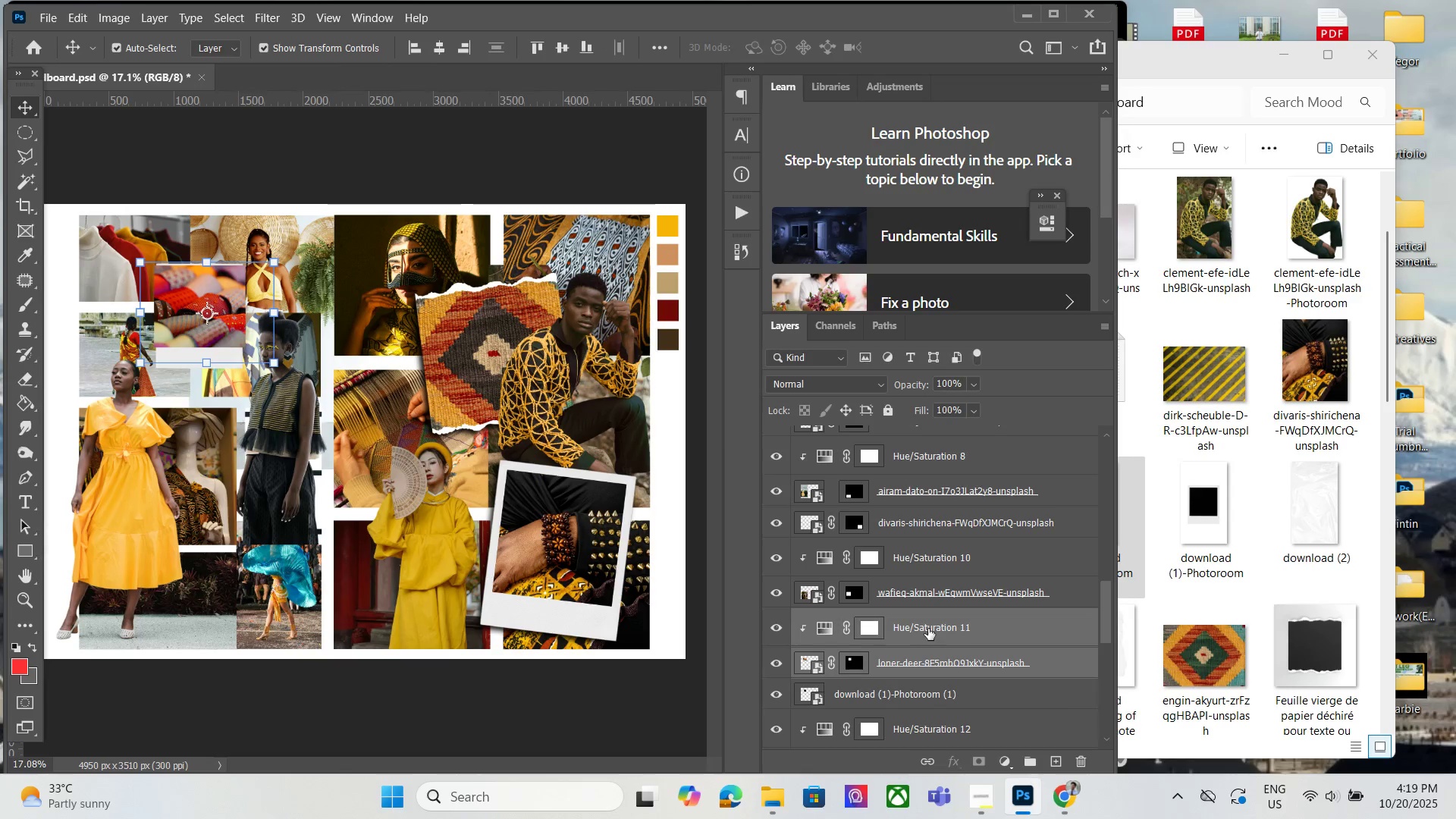 
key(Control+G)
 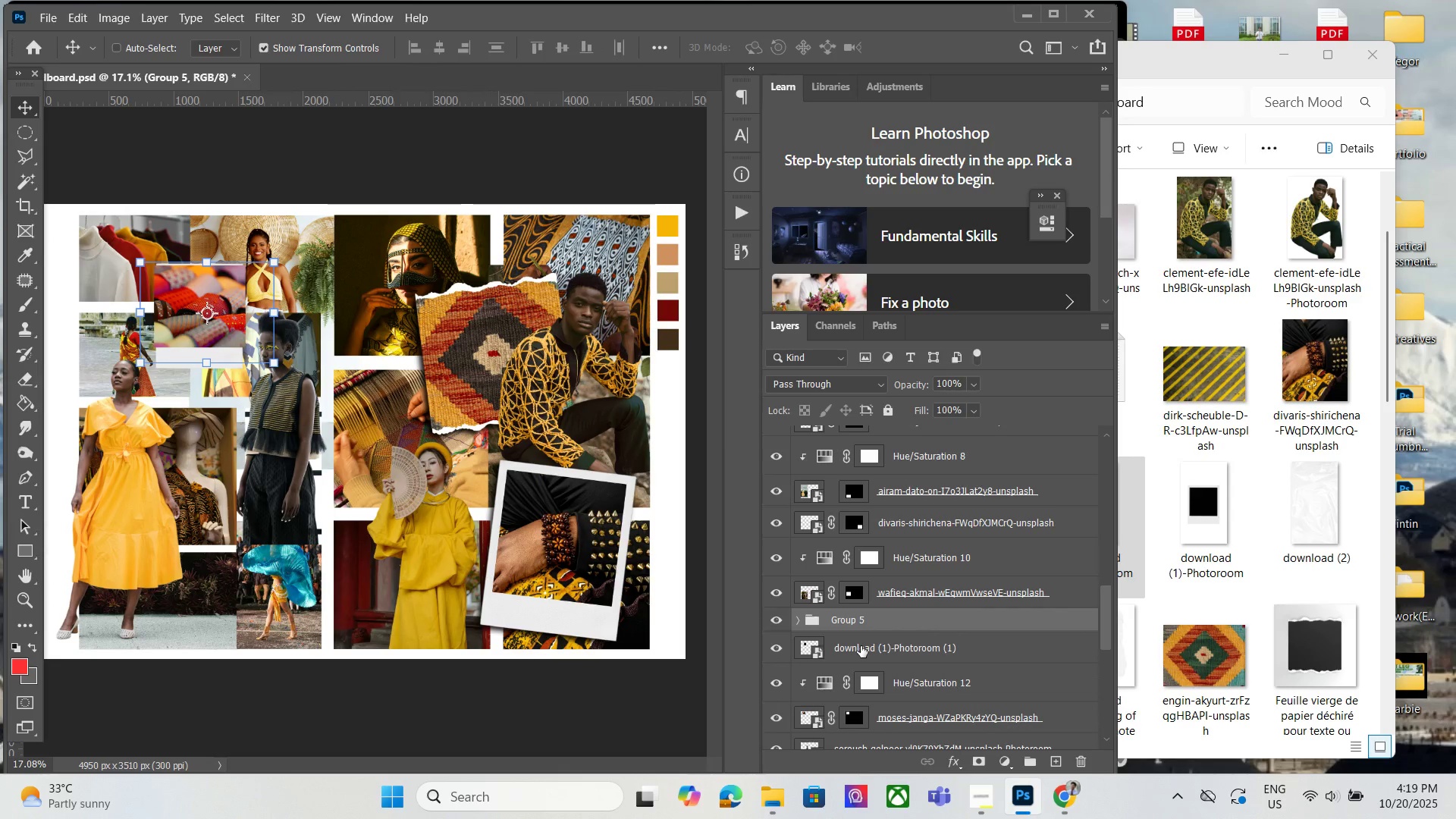 
left_click([861, 646])
 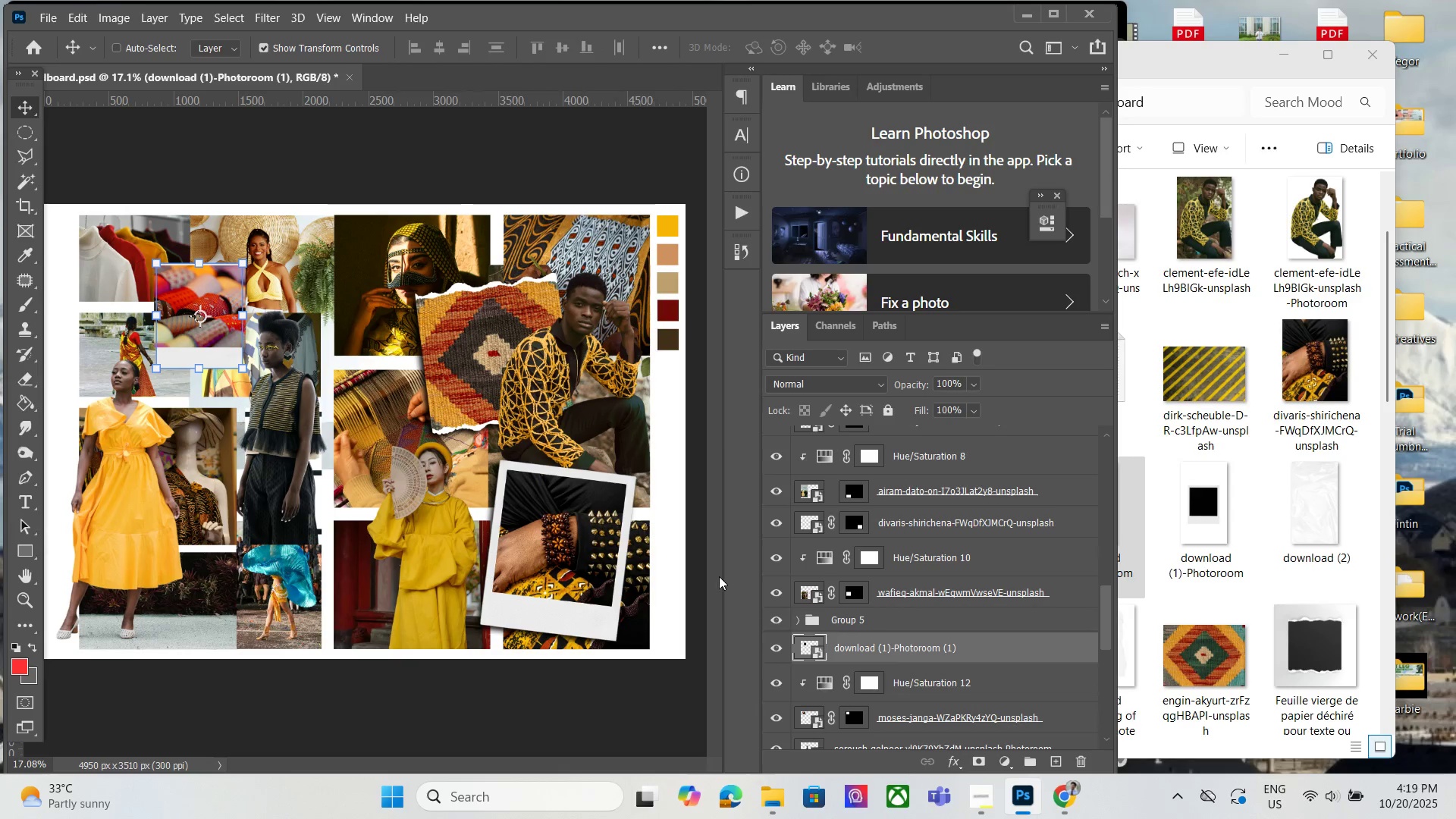 
key(Control+ControlLeft)
 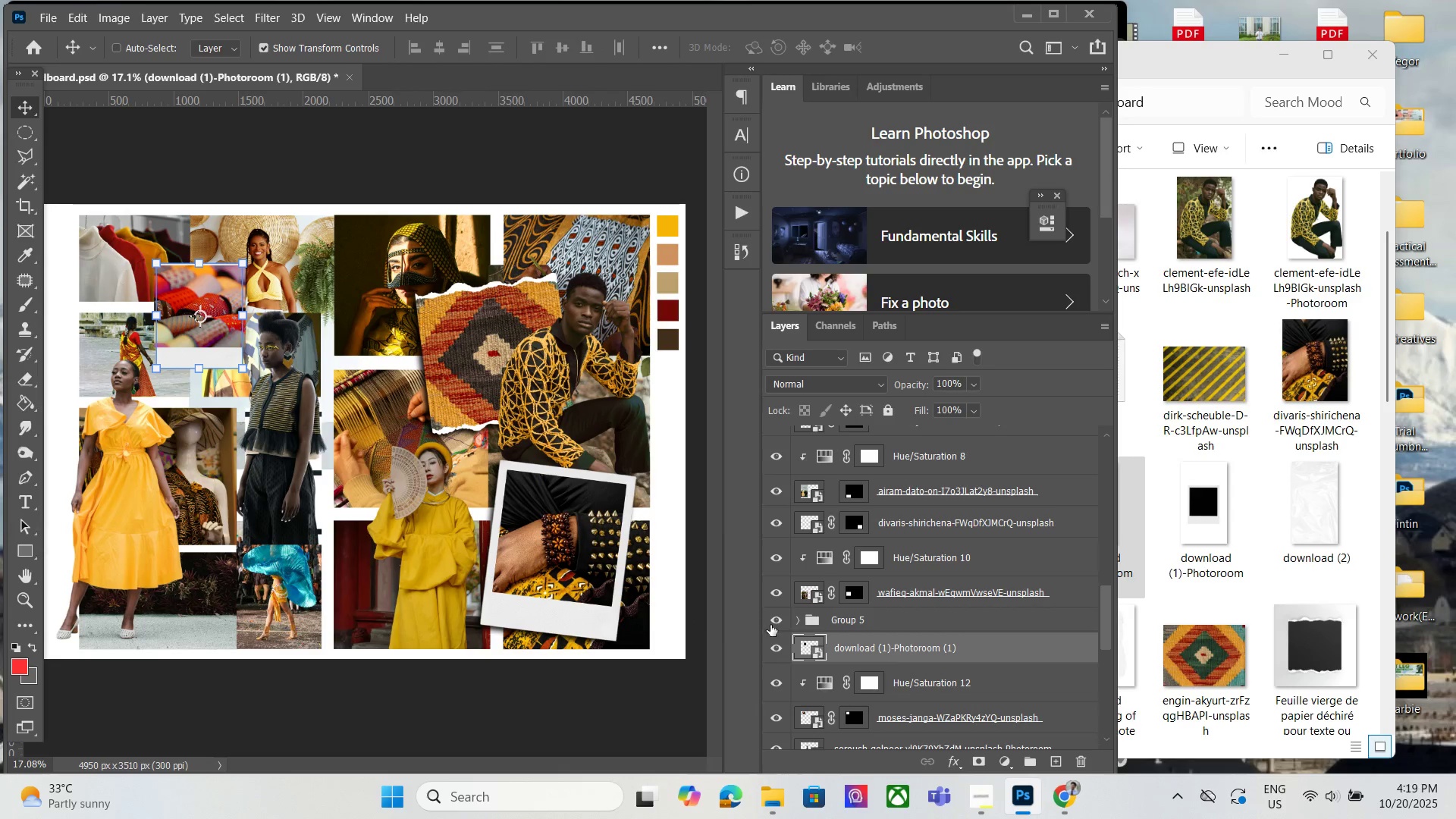 
left_click([776, 623])
 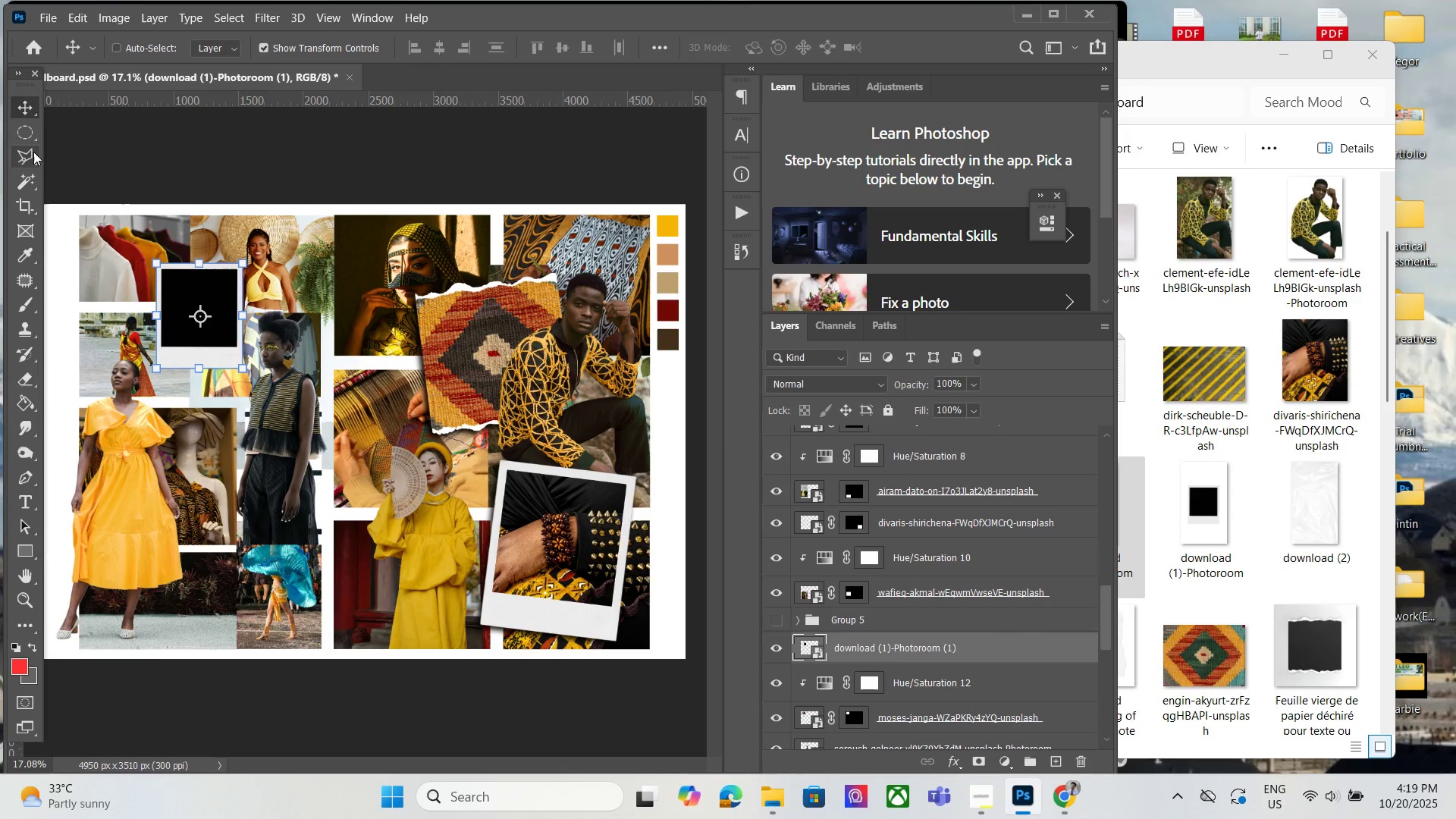 
right_click([33, 152])
 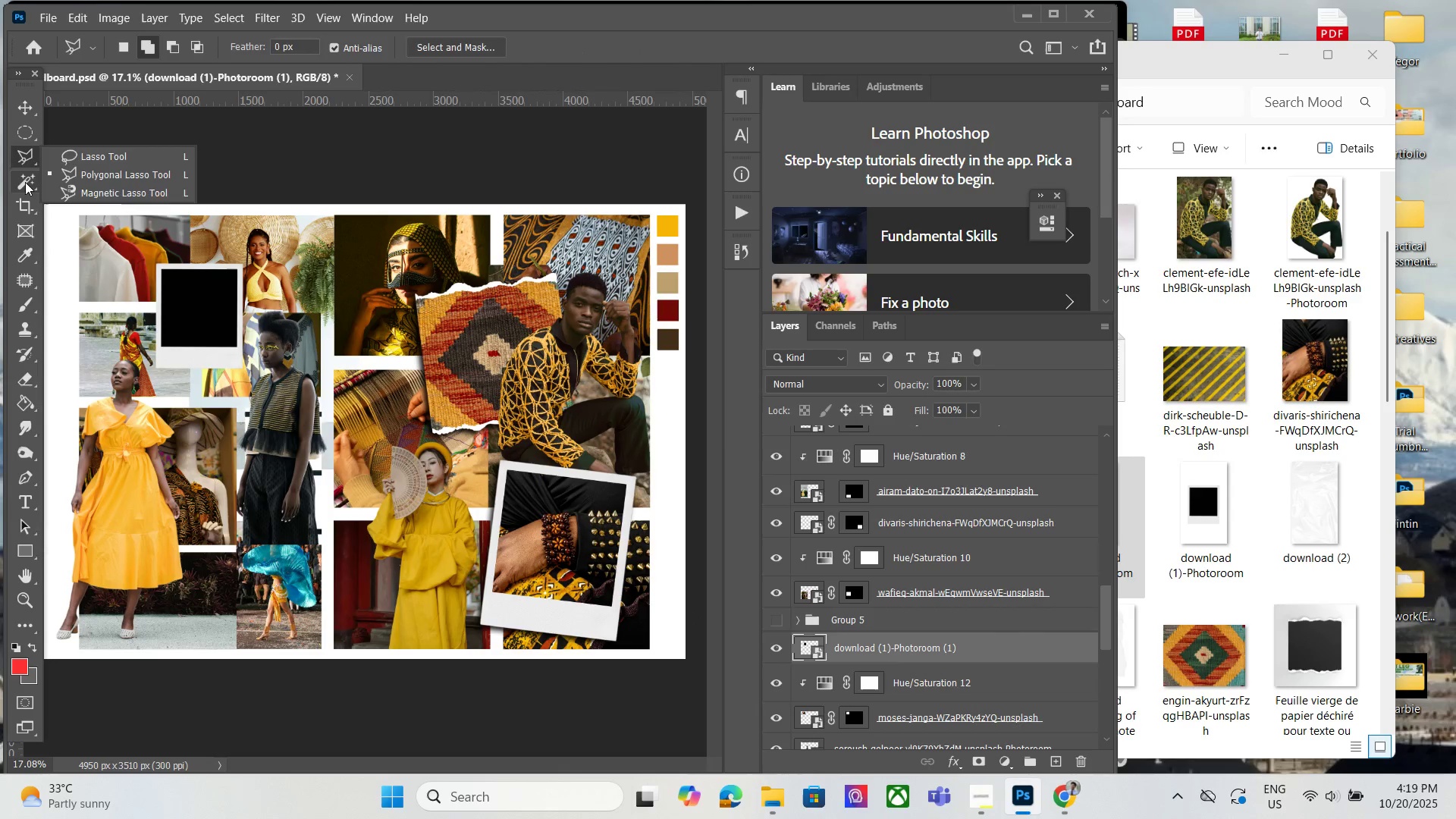 
right_click([25, 182])
 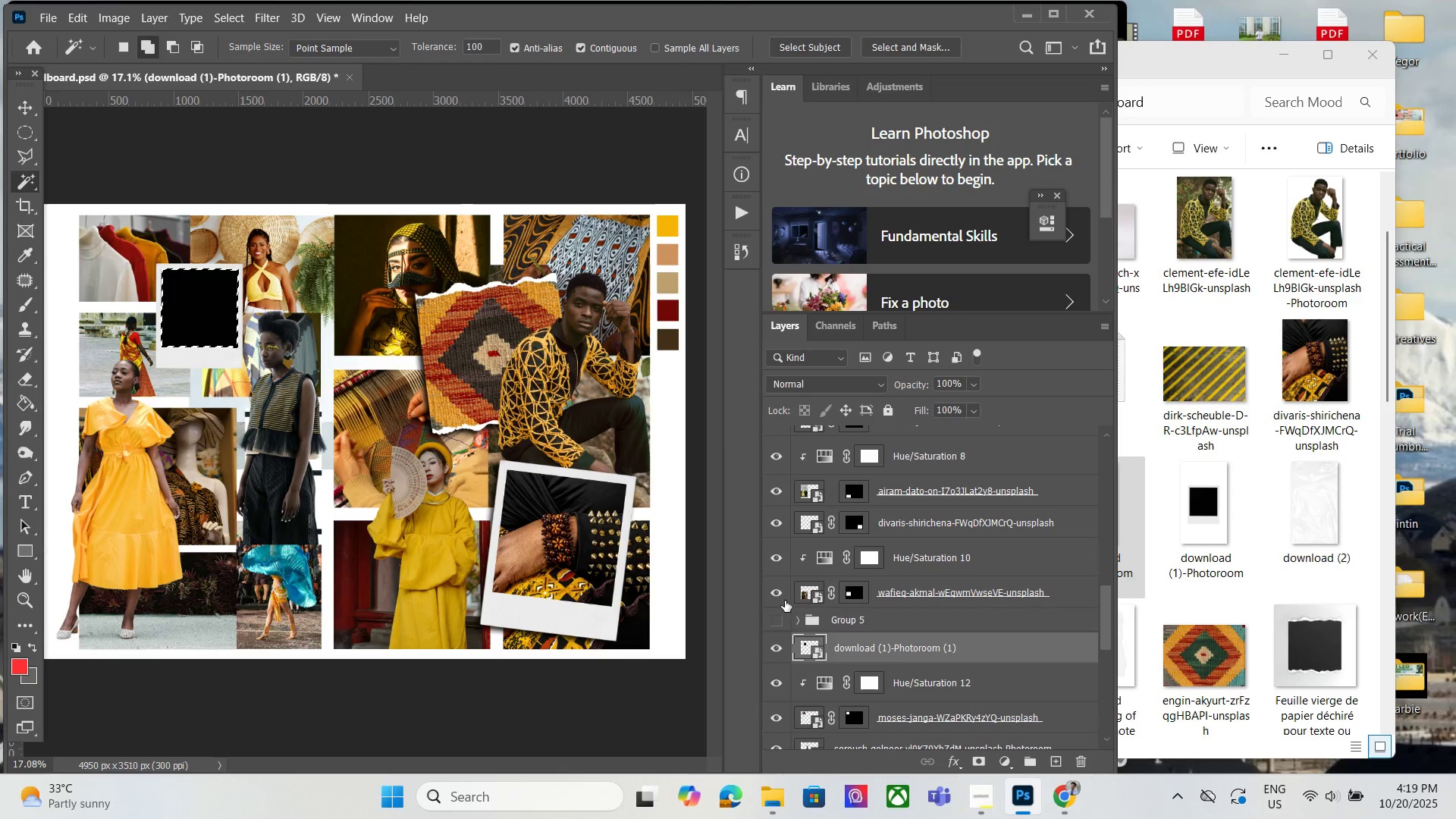 
left_click([779, 616])
 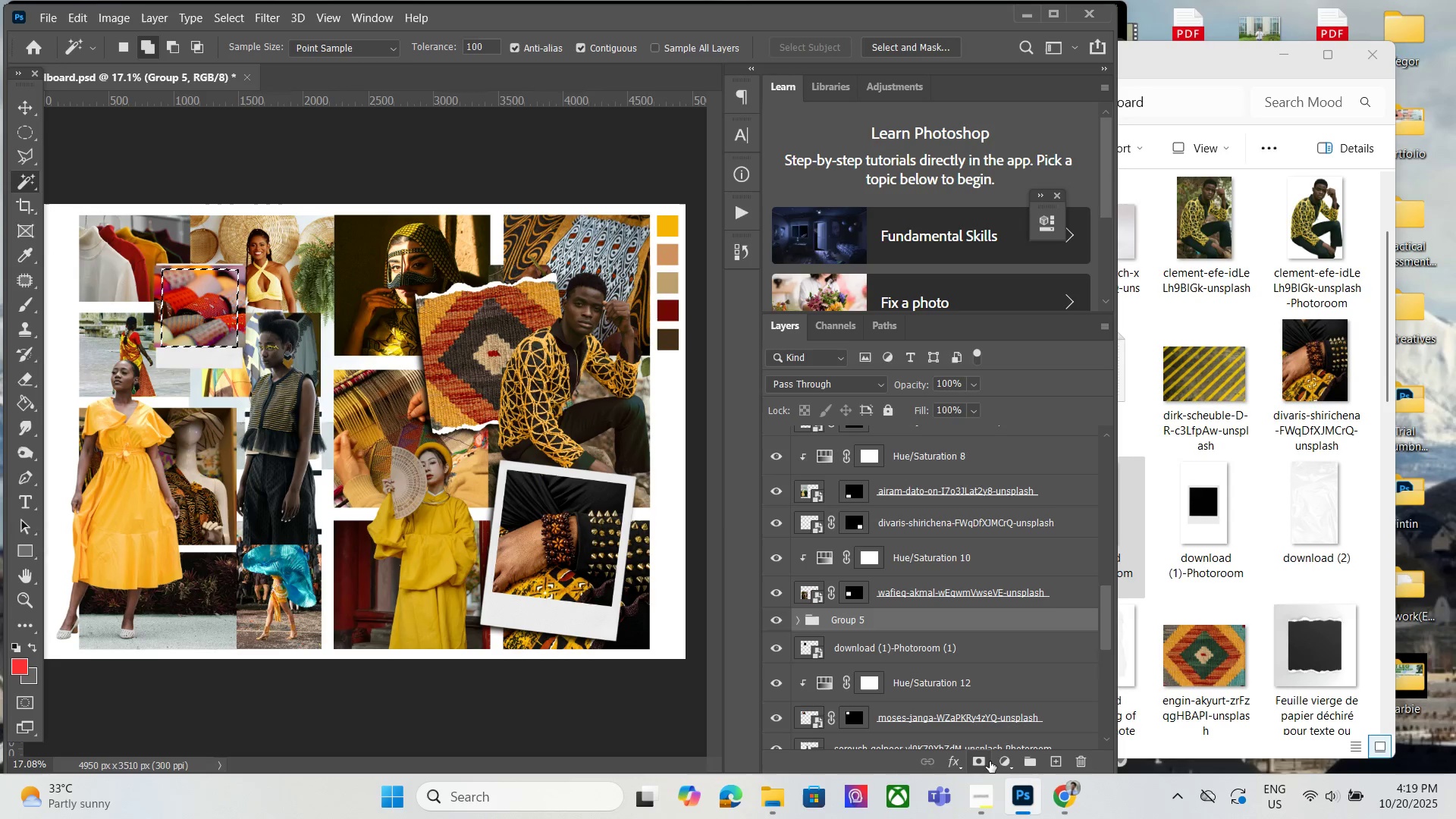 
left_click([988, 761])
 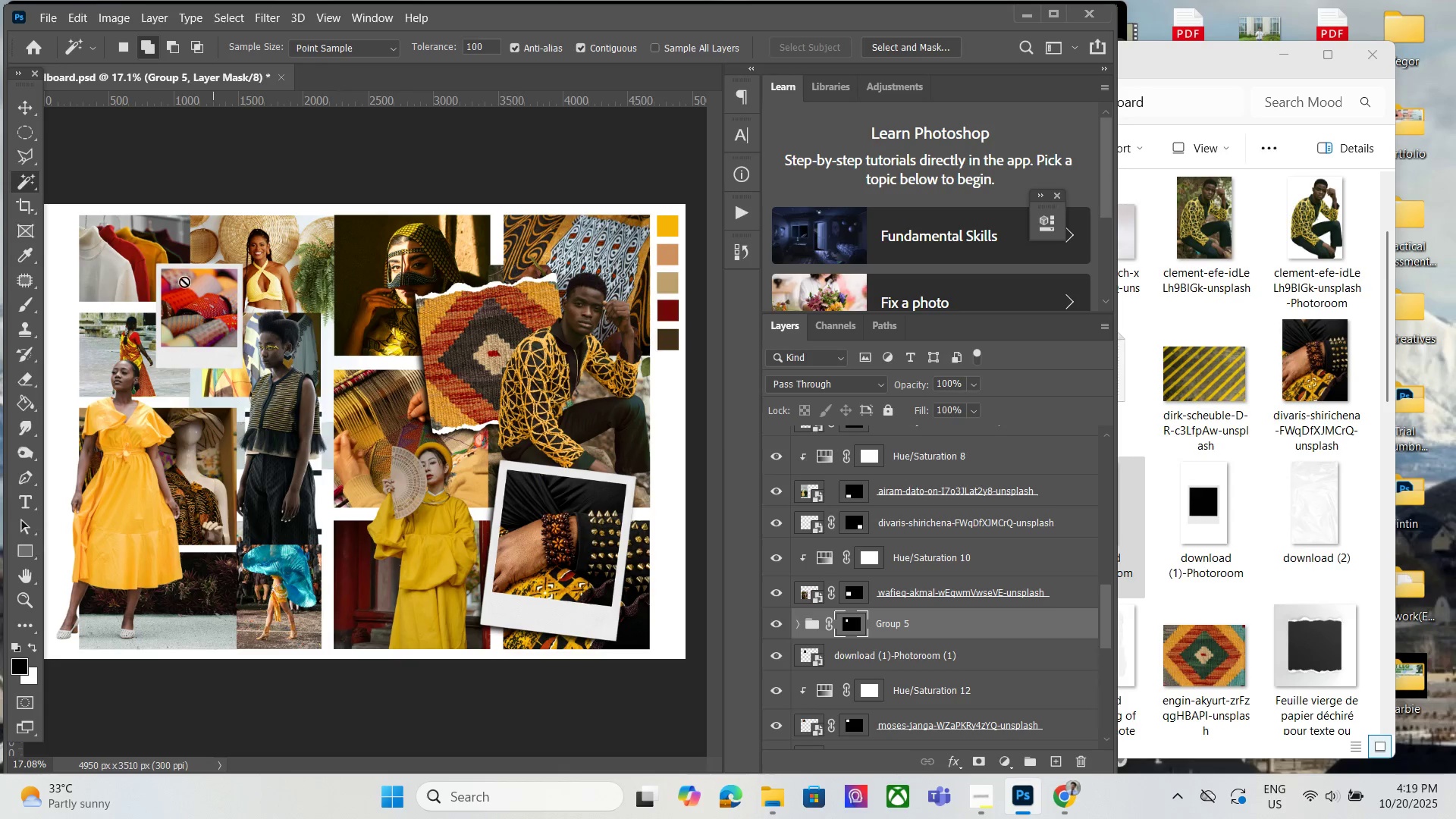 
hold_key(key=AltLeft, duration=1.05)
scroll: coordinate [98, 213], scroll_direction: up, amount: 3.0
 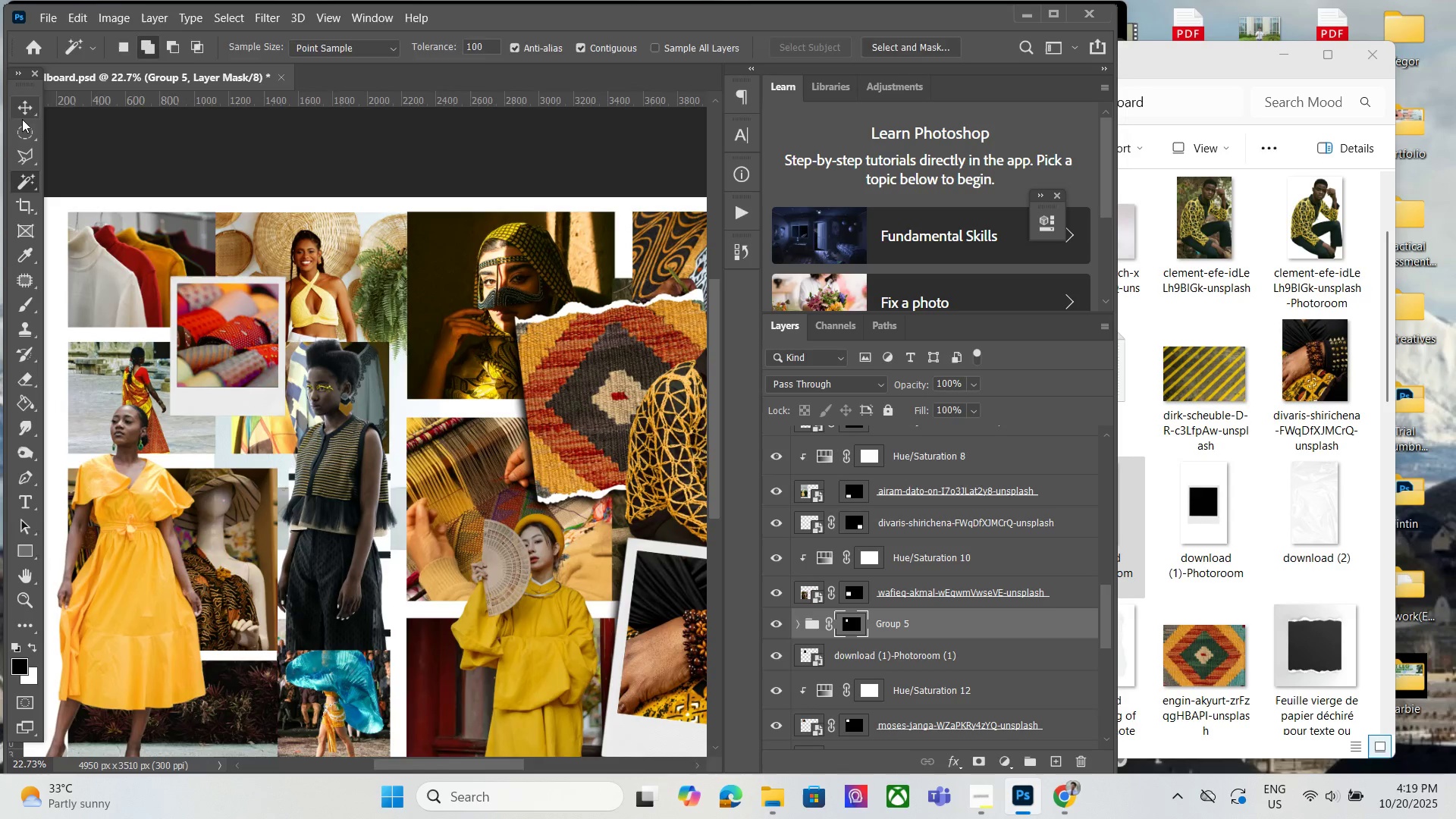 
left_click([22, 119])
 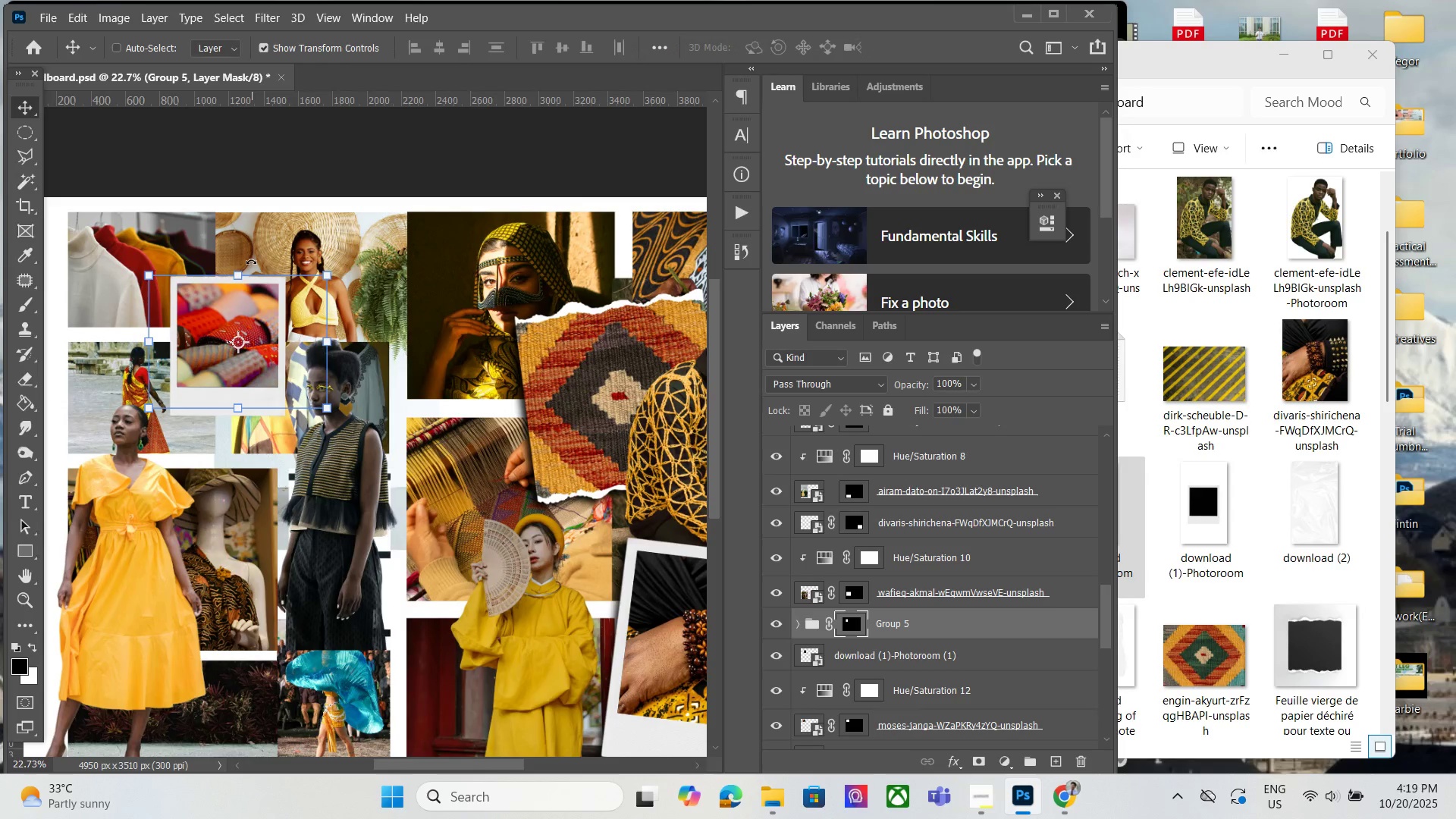 
left_click([251, 260])
 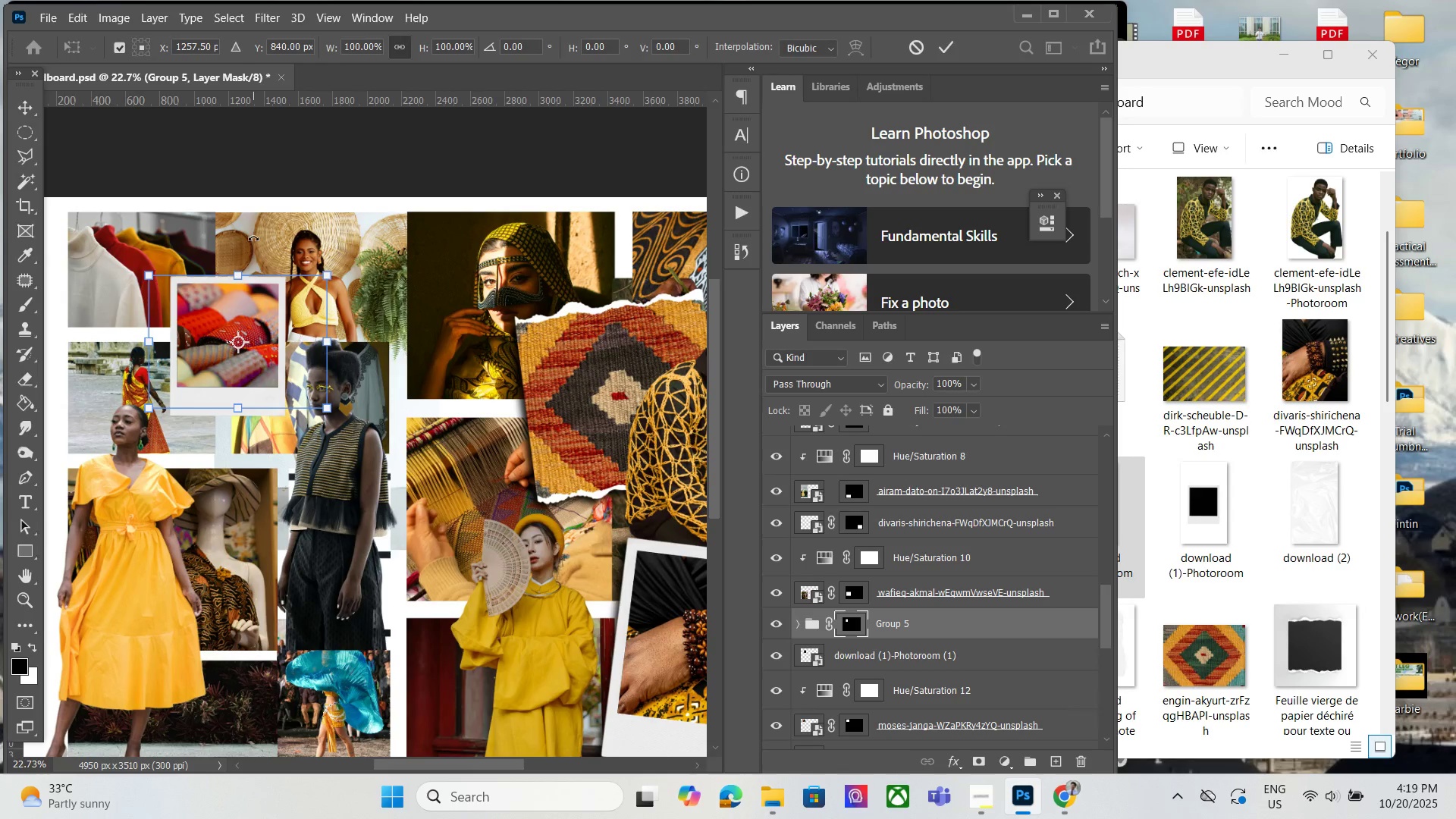 
left_click_drag(start_coordinate=[253, 237], to_coordinate=[235, 232])
 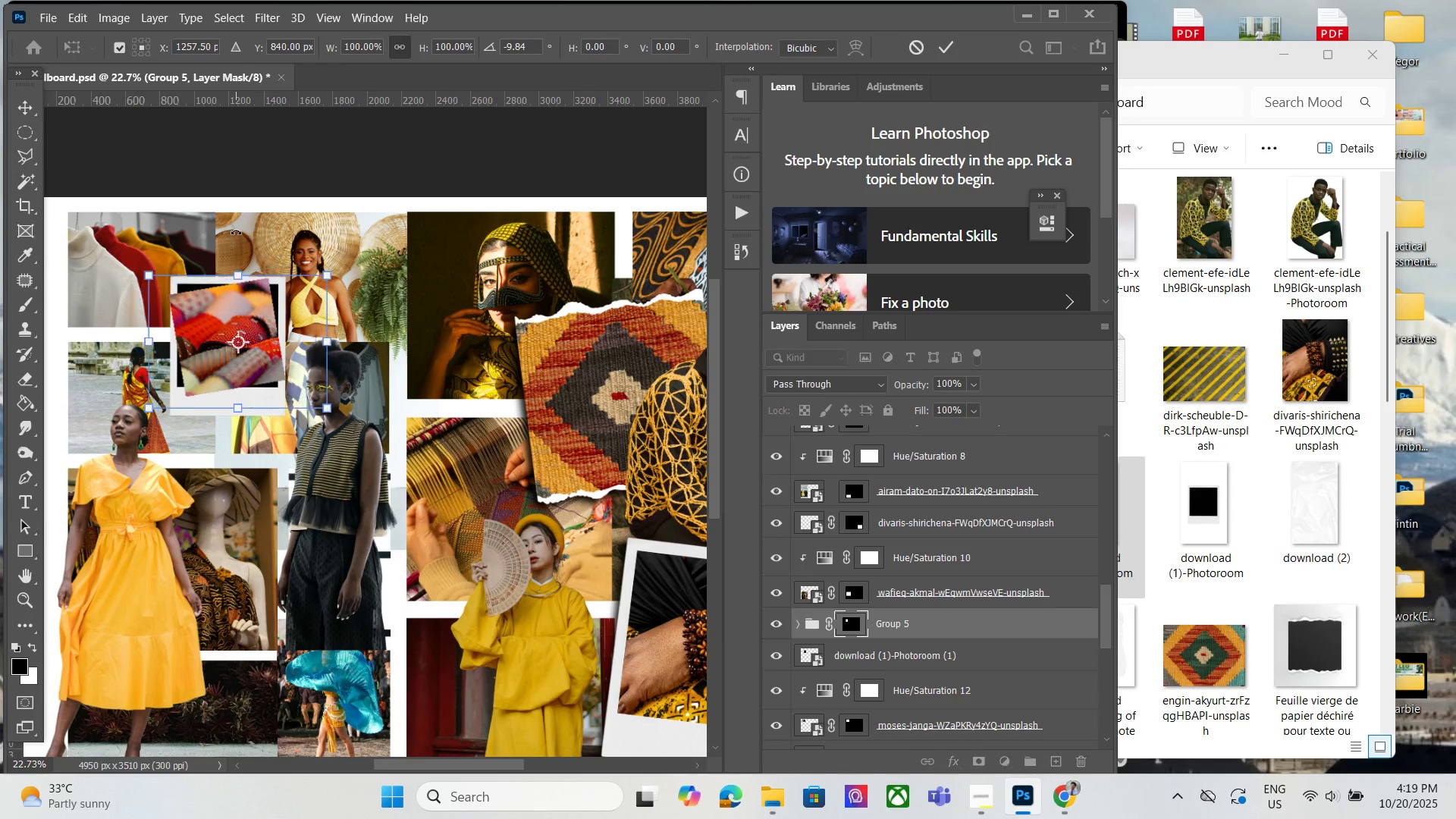 
key(Control+ControlLeft)
 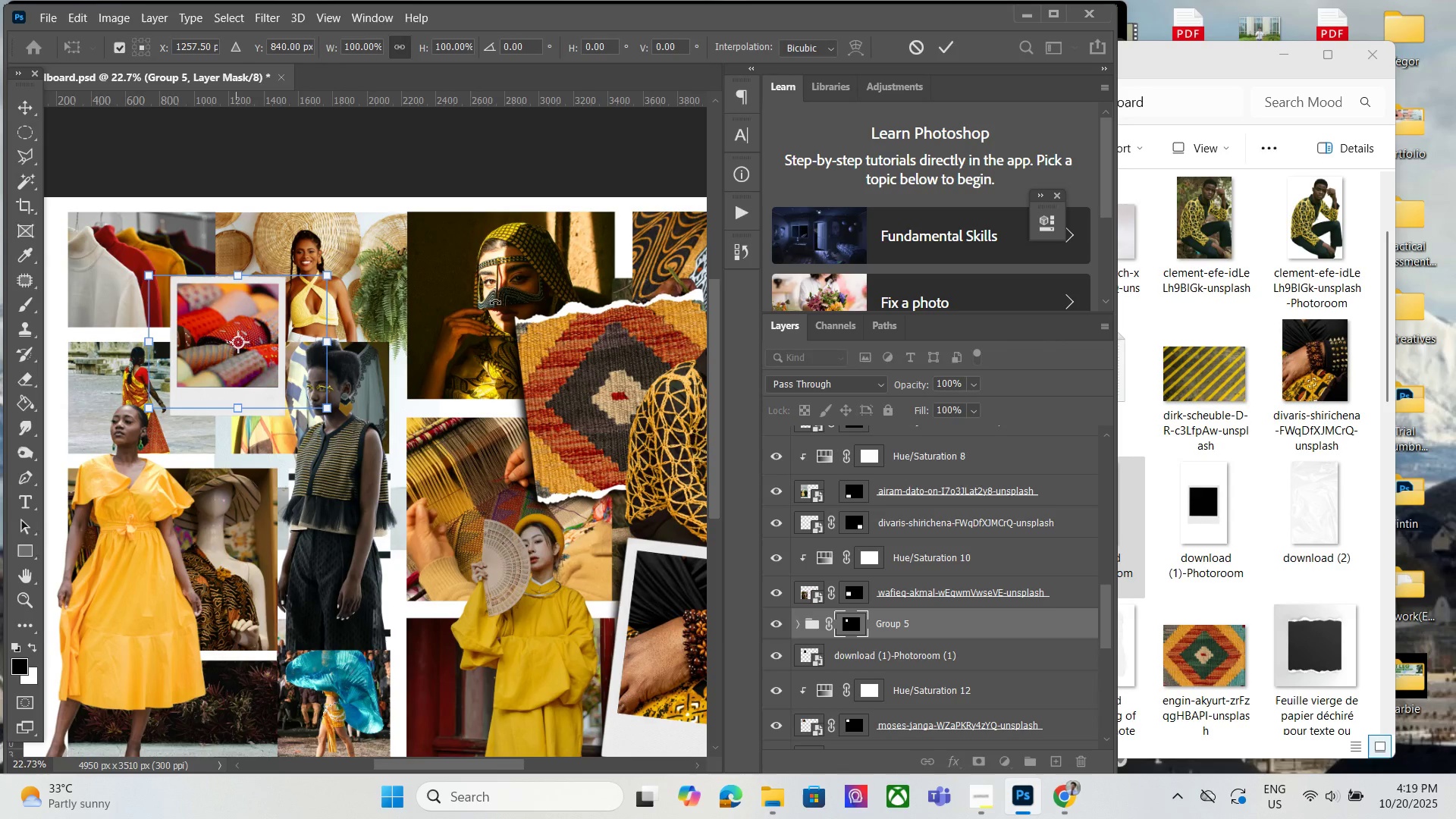 
key(Control+Z)
 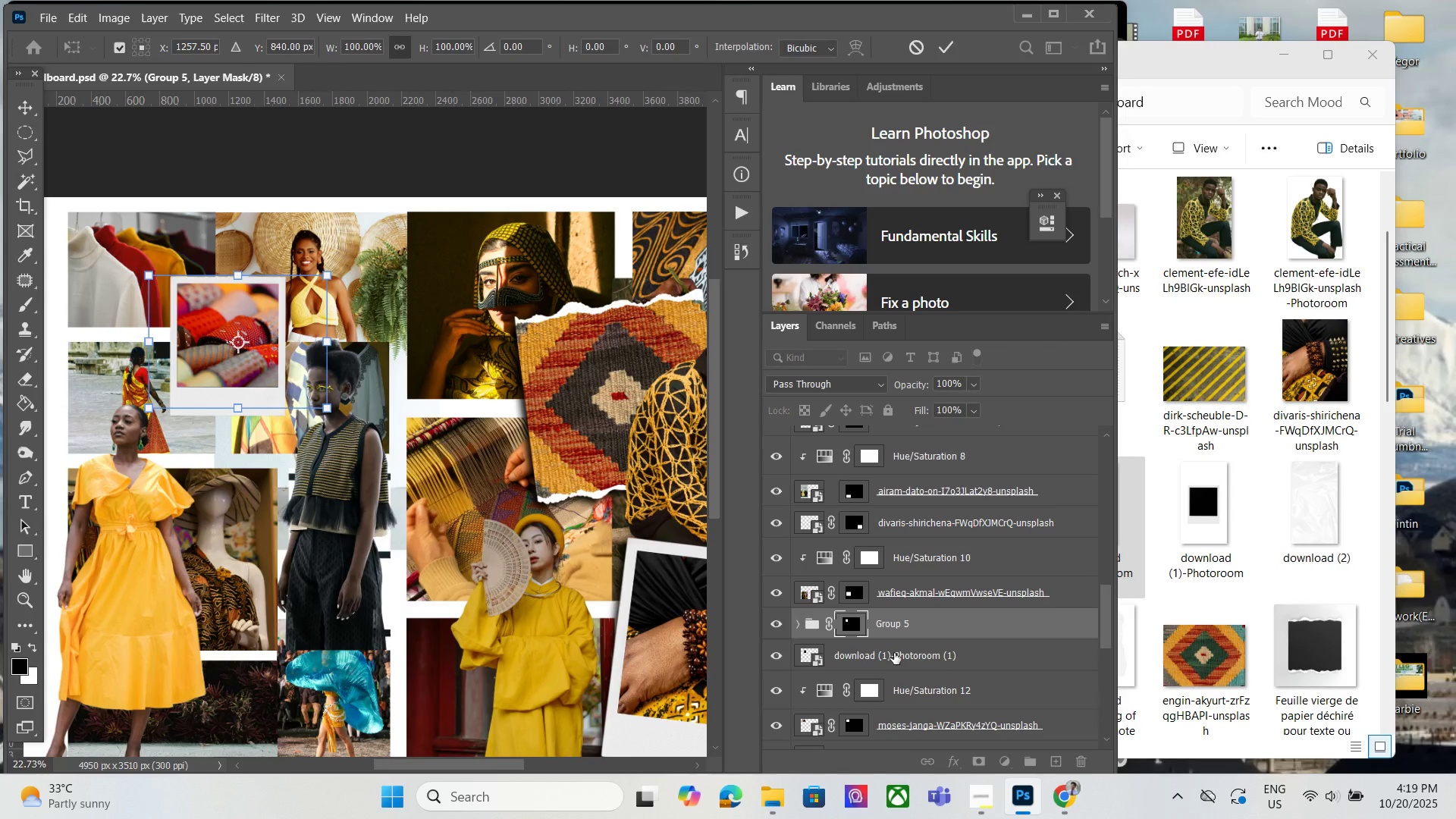 
left_click([893, 654])
 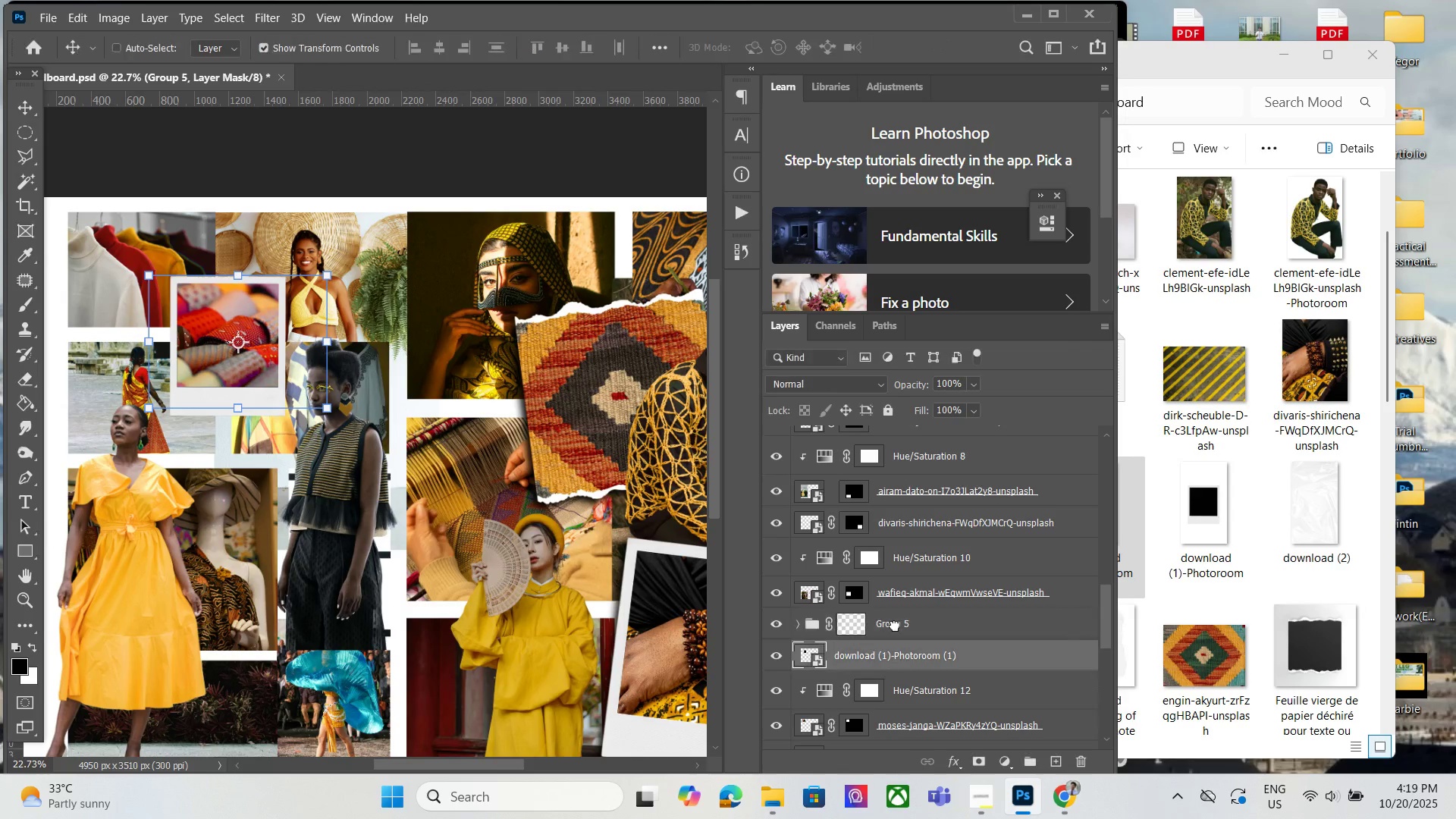 
hold_key(key=ShiftLeft, duration=0.71)
left_click([897, 624])
 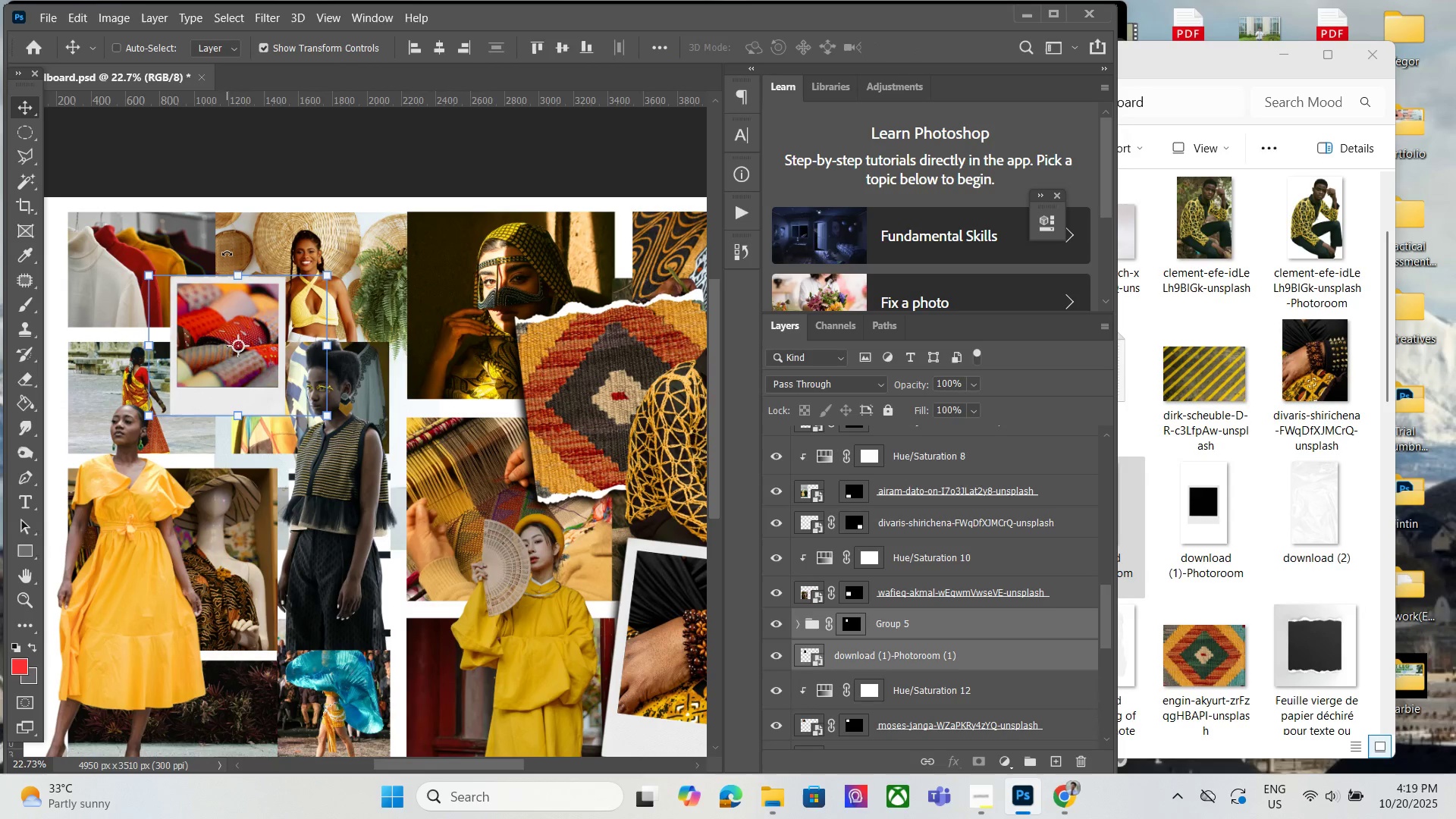 
left_click([227, 253])
 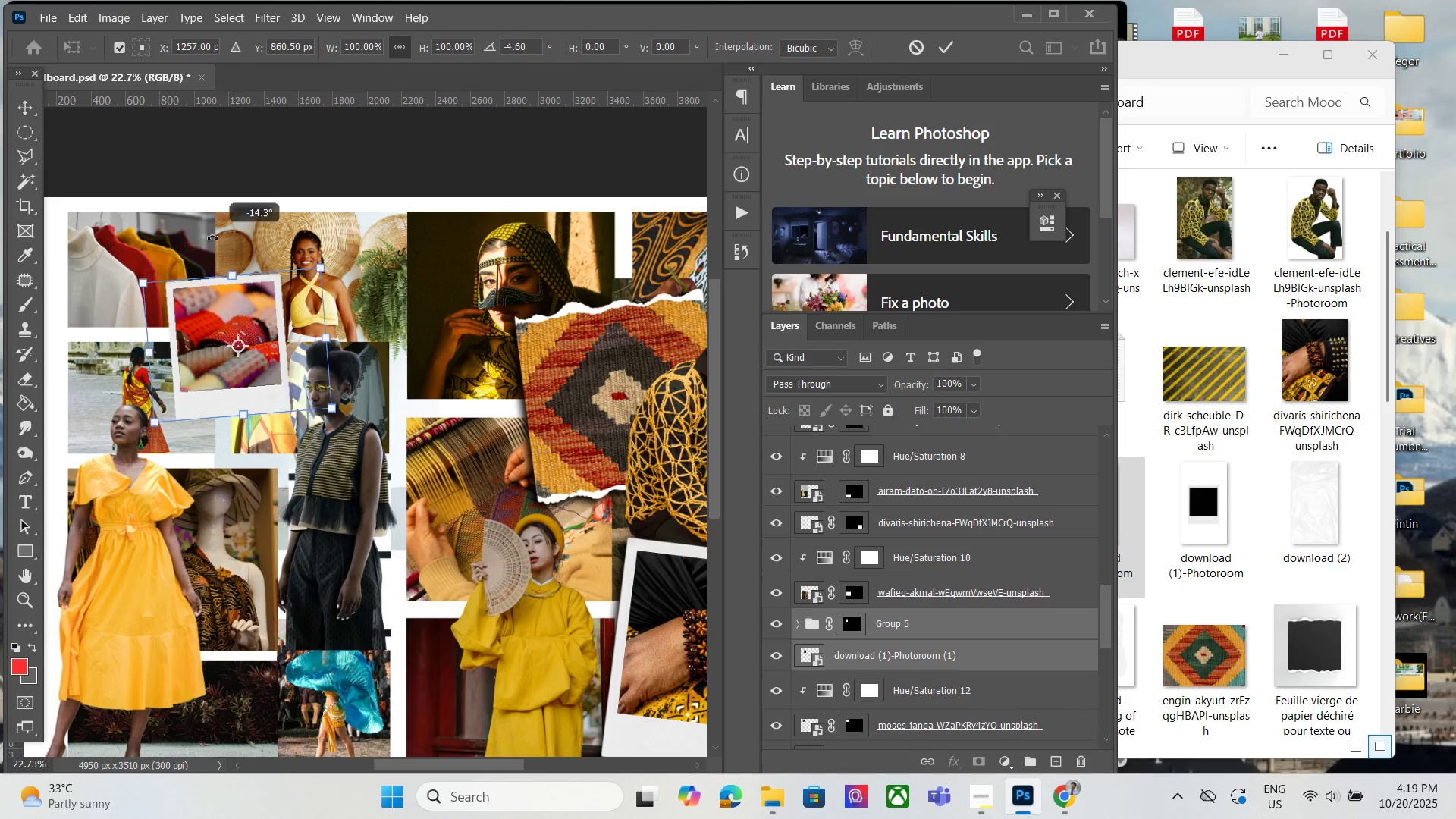 
left_click_drag(start_coordinate=[242, 243], to_coordinate=[223, 237])
 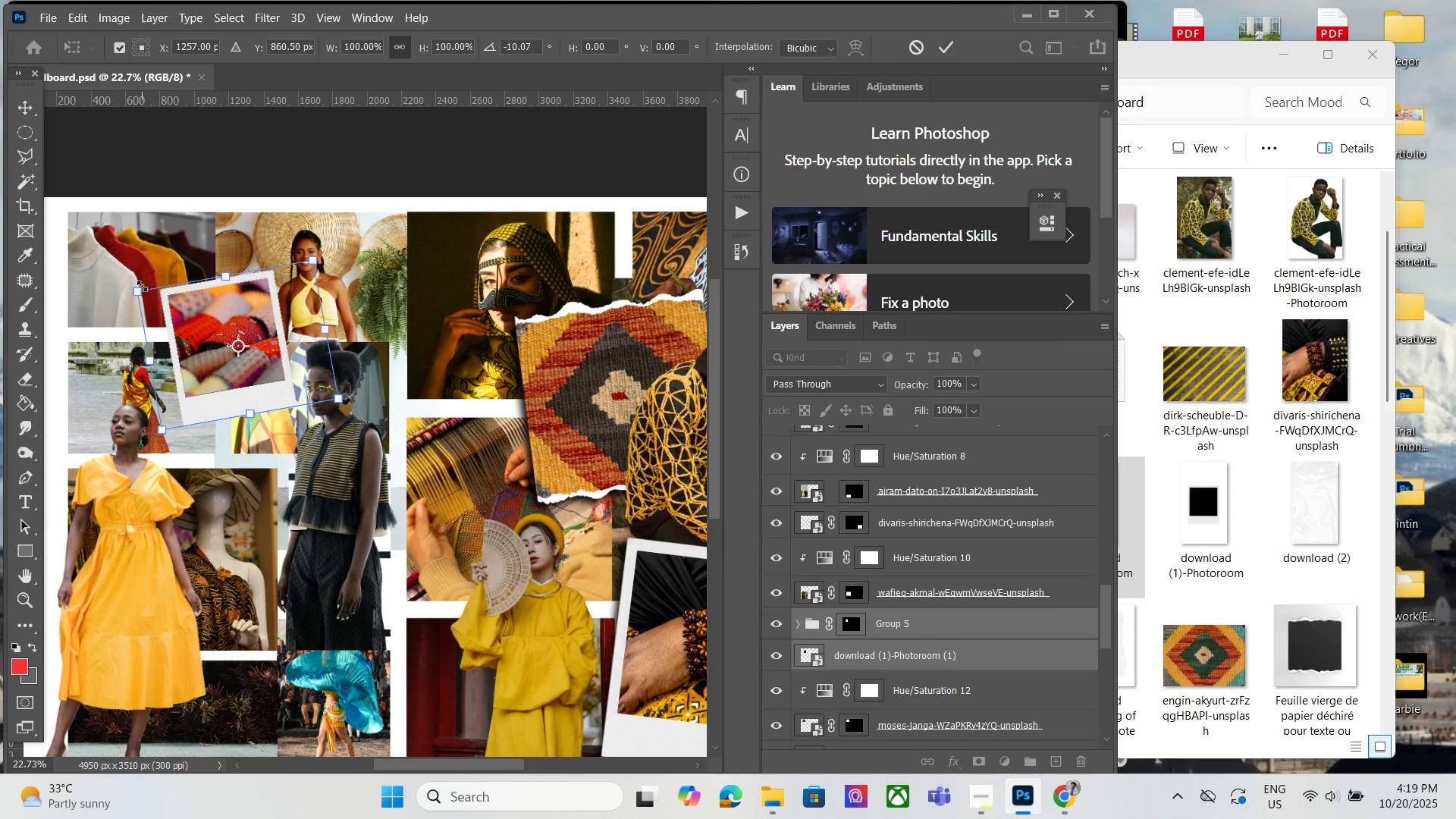 
left_click_drag(start_coordinate=[141, 287], to_coordinate=[125, 280])
 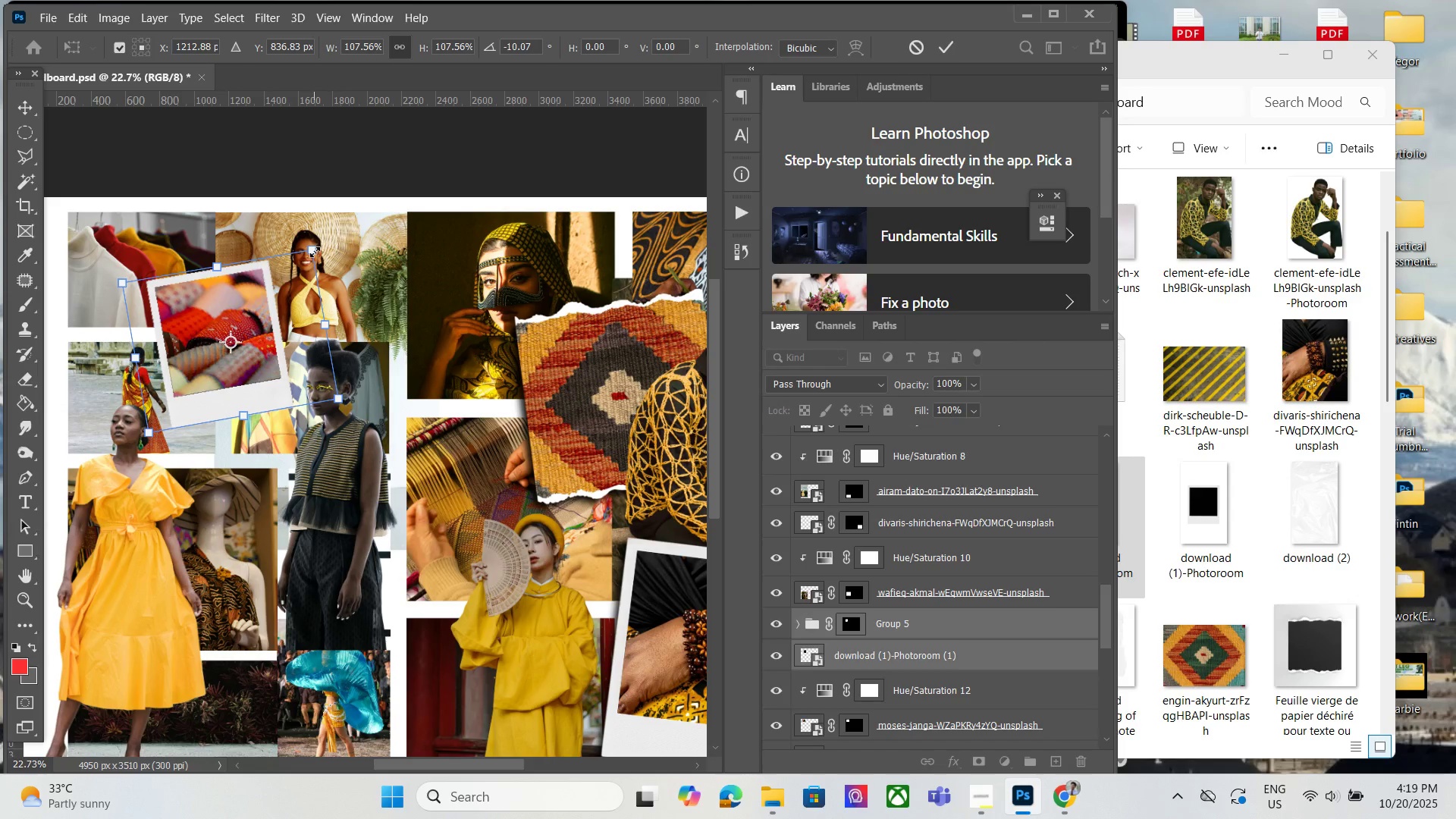 
left_click_drag(start_coordinate=[317, 251], to_coordinate=[325, 249])
 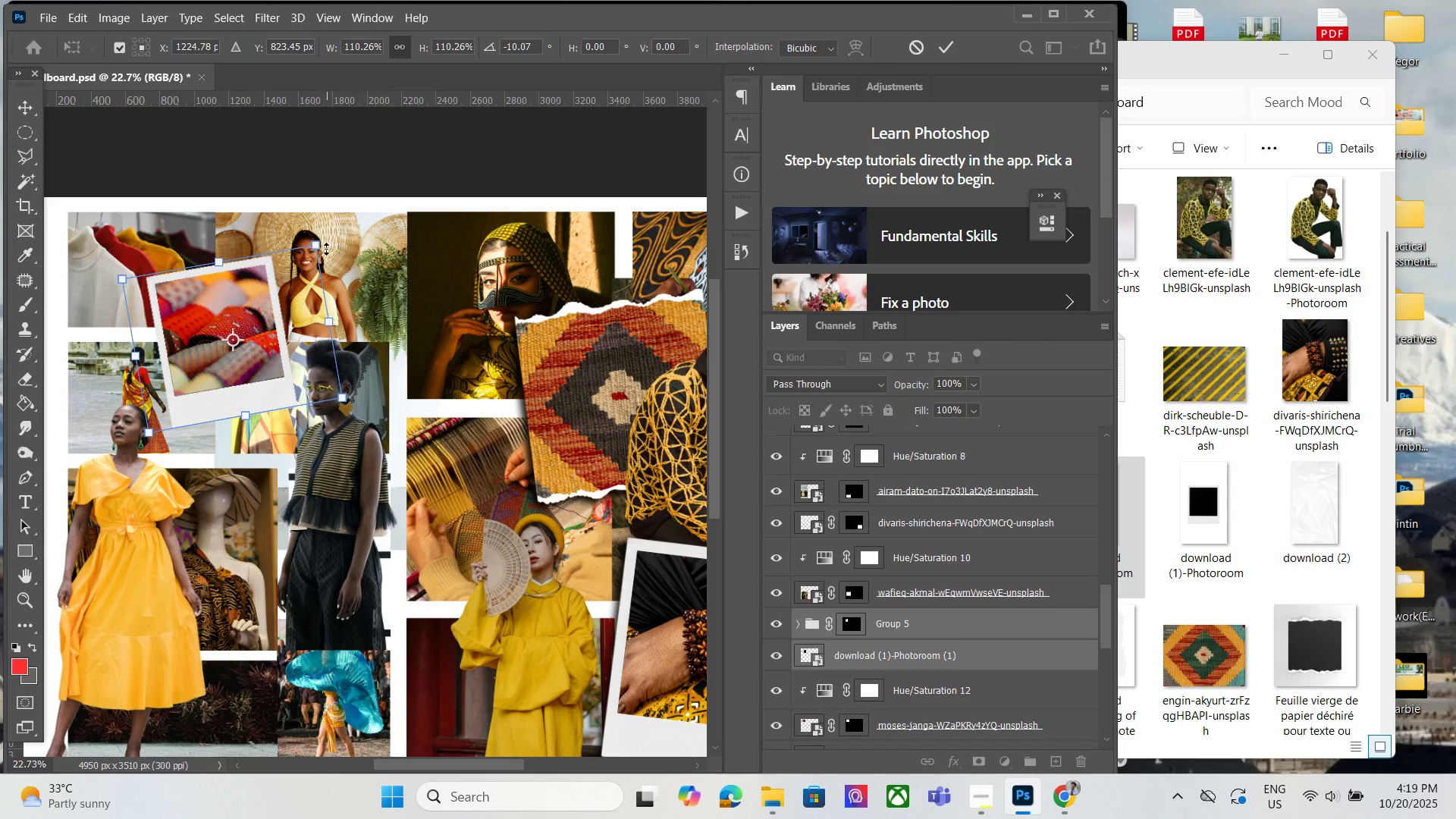 
key(Enter)
 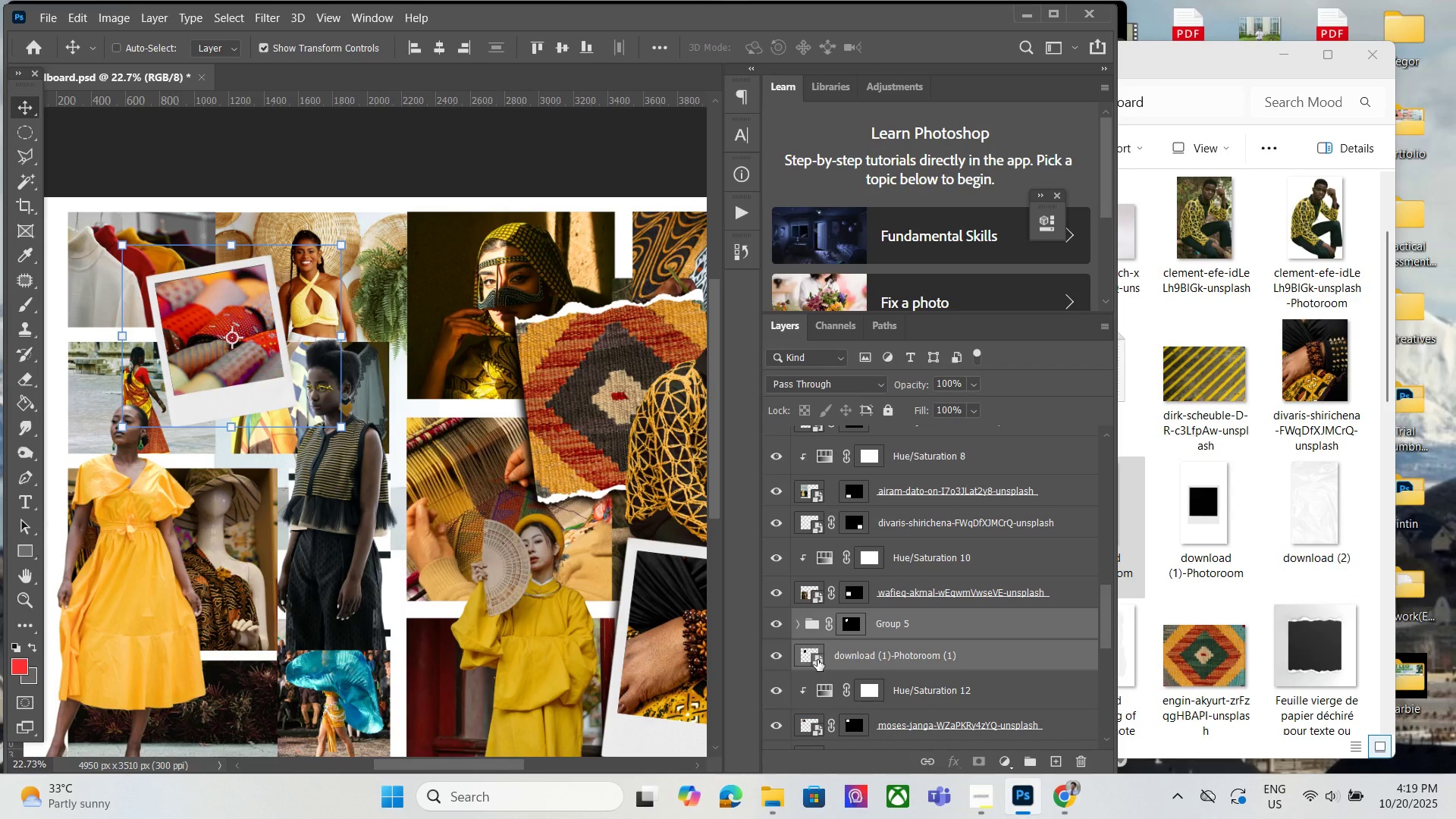 
wait(6.17)
 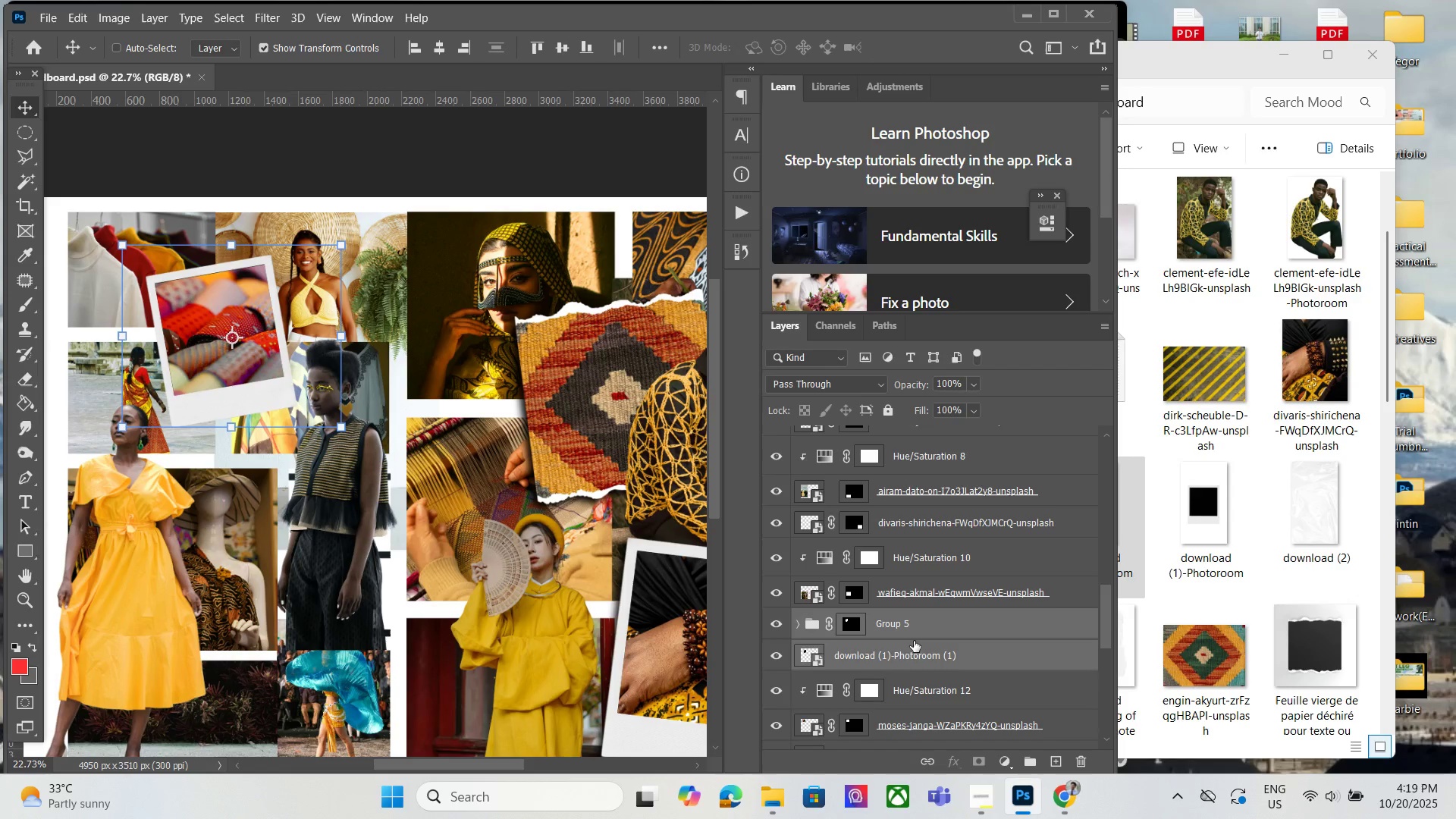 
key(Control+G)
 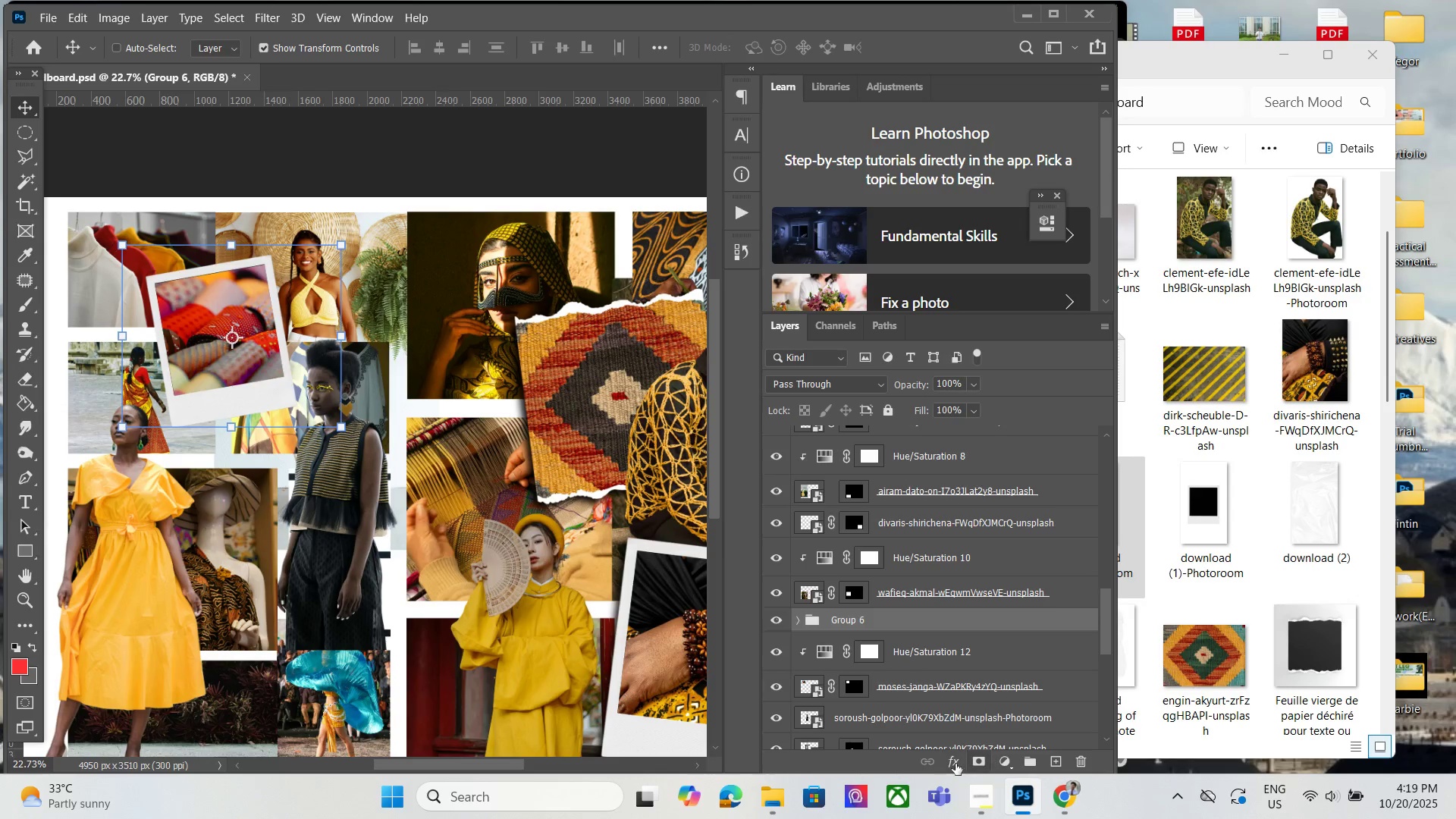 
left_click([956, 764])
 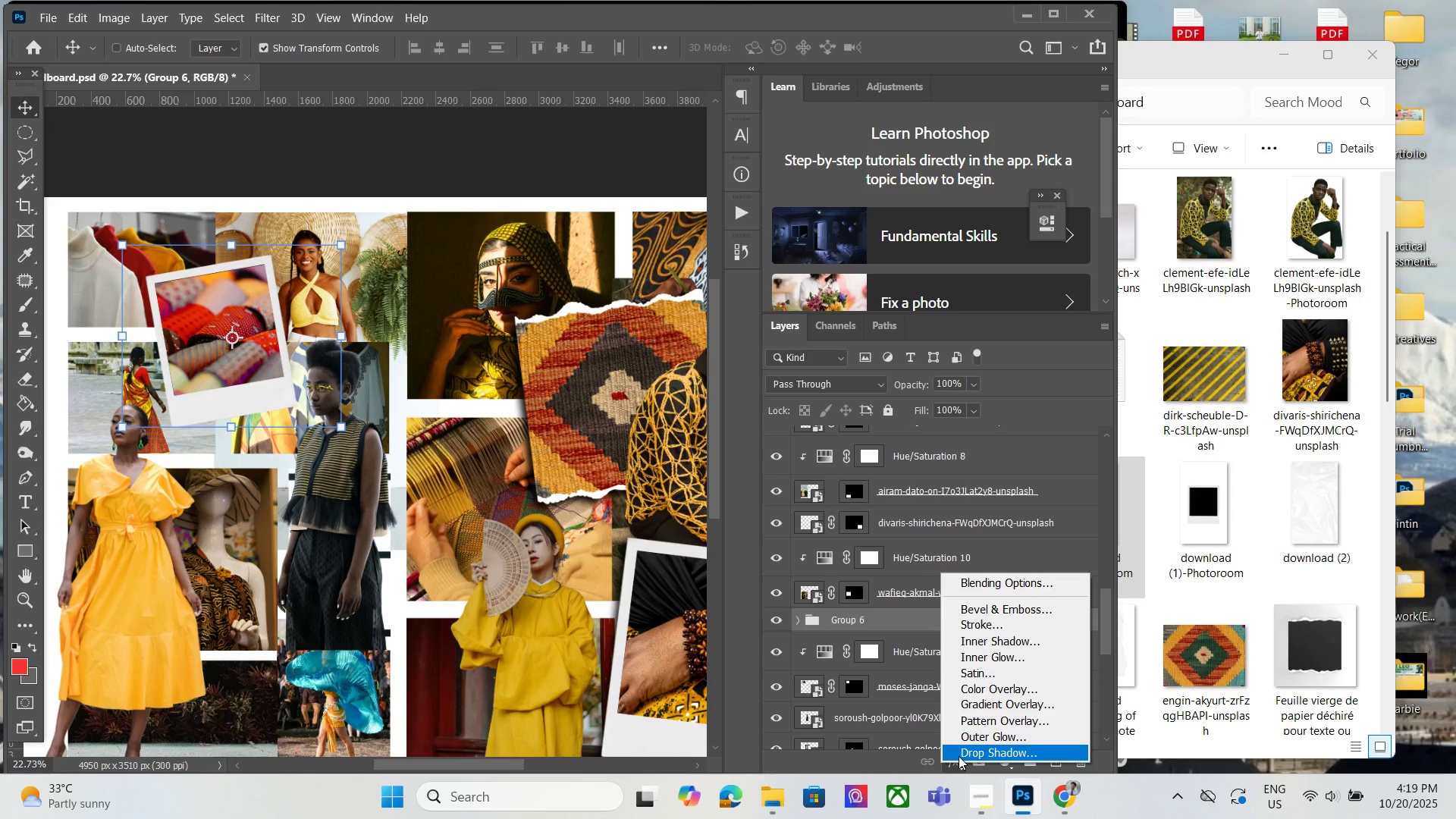 
left_click([959, 756])
 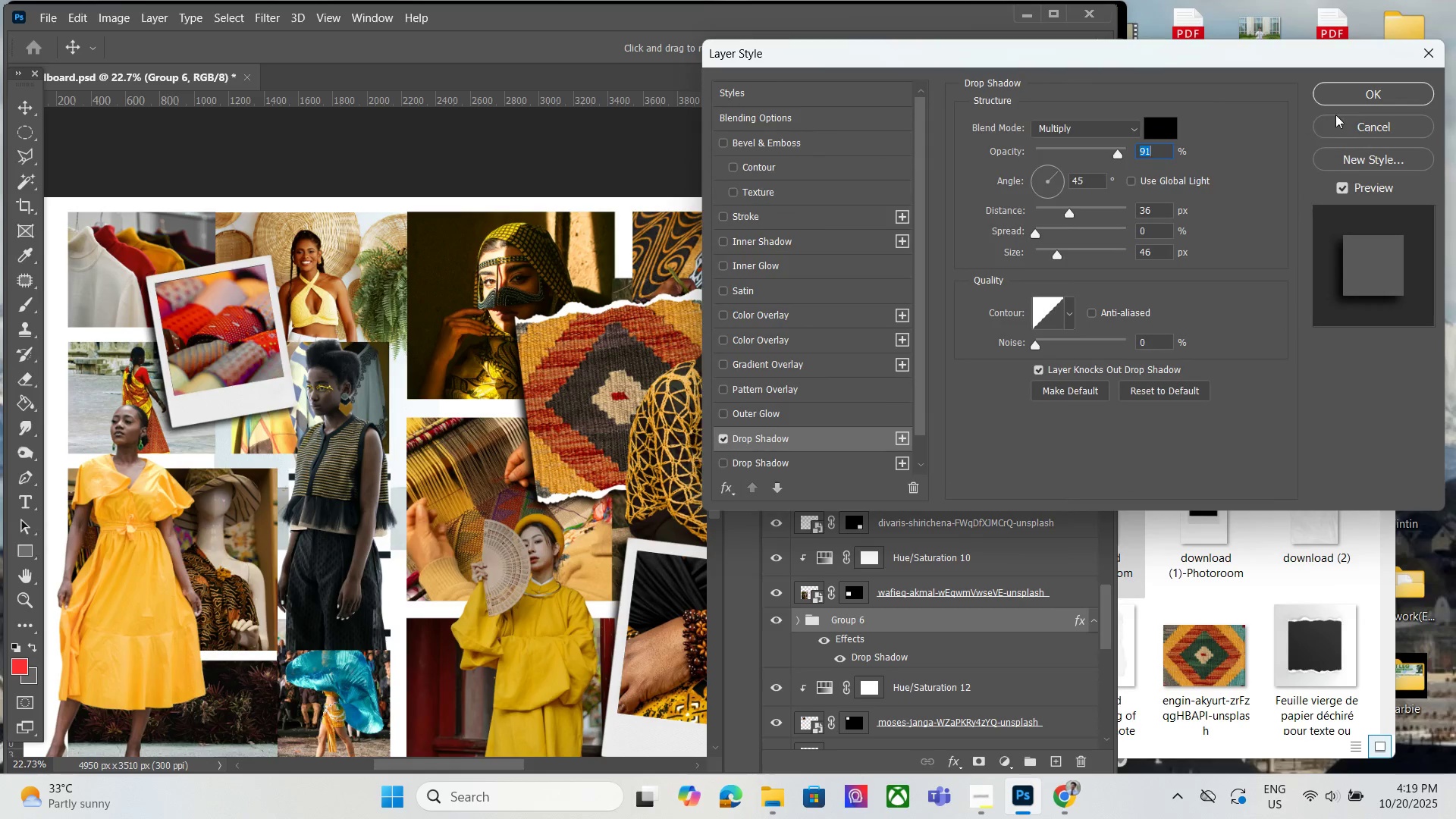 
left_click([1366, 98])
 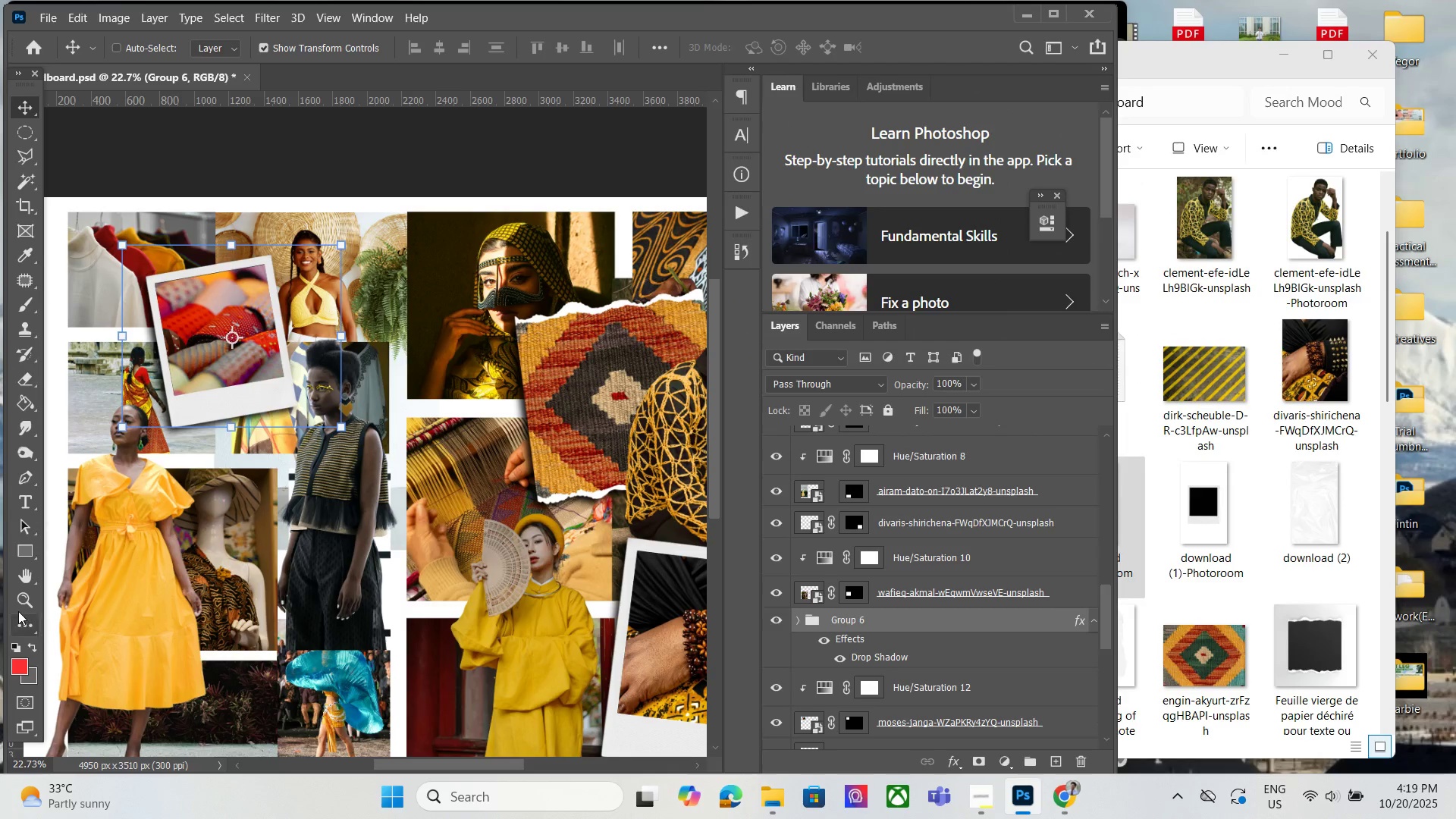 
left_click([18, 603])
 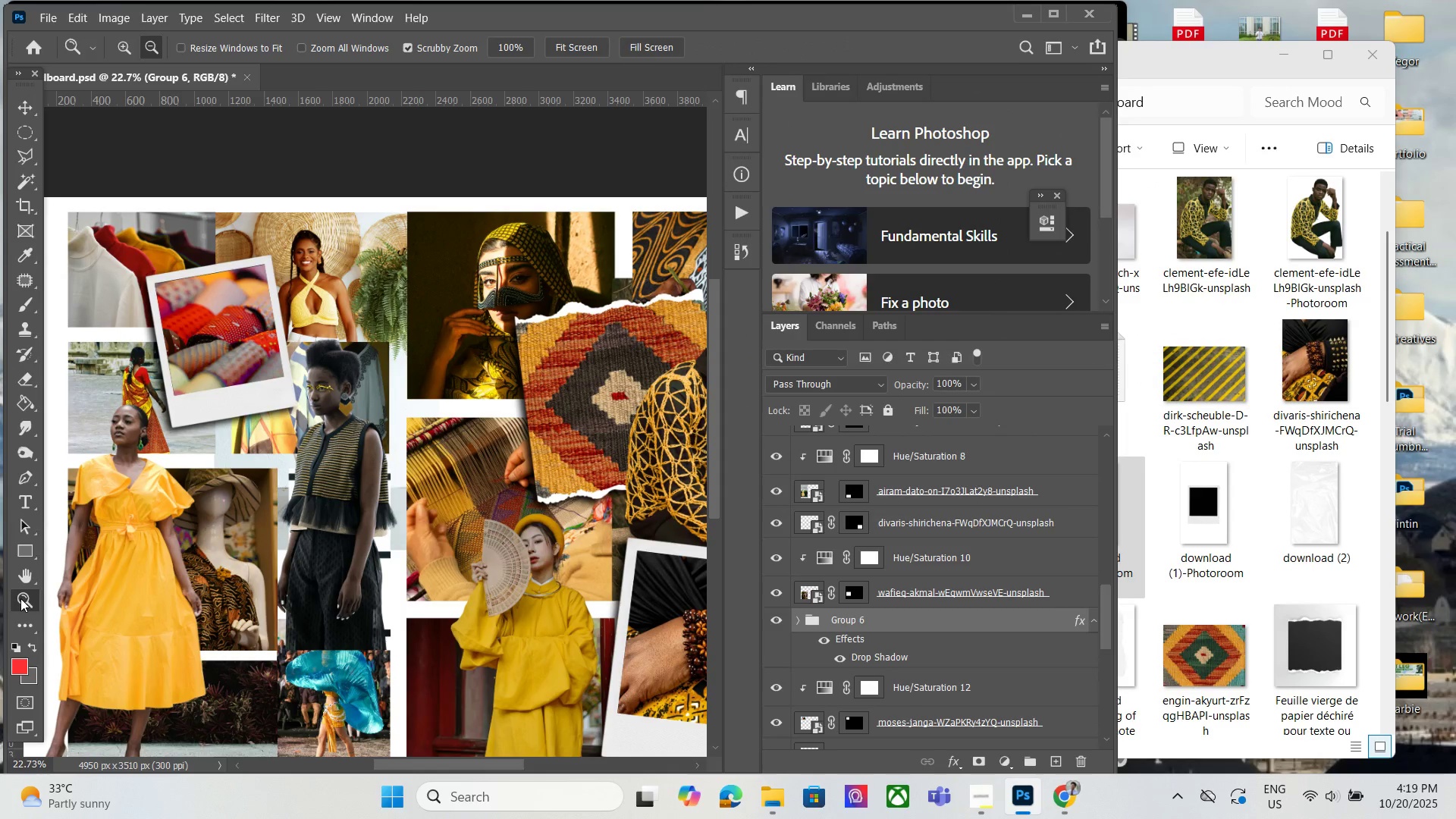 
key(Control+ControlLeft)
 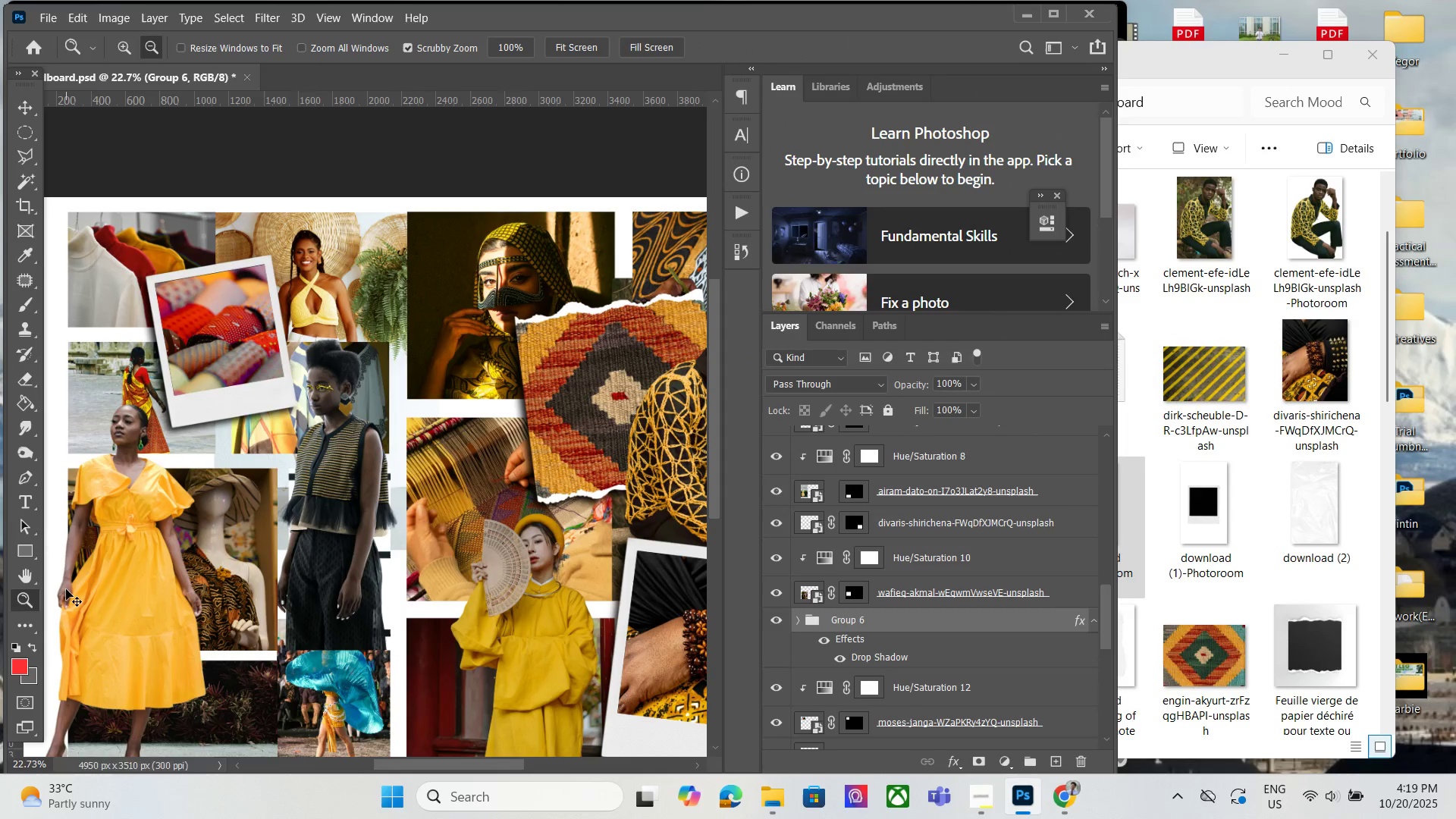 
key(Control+S)
 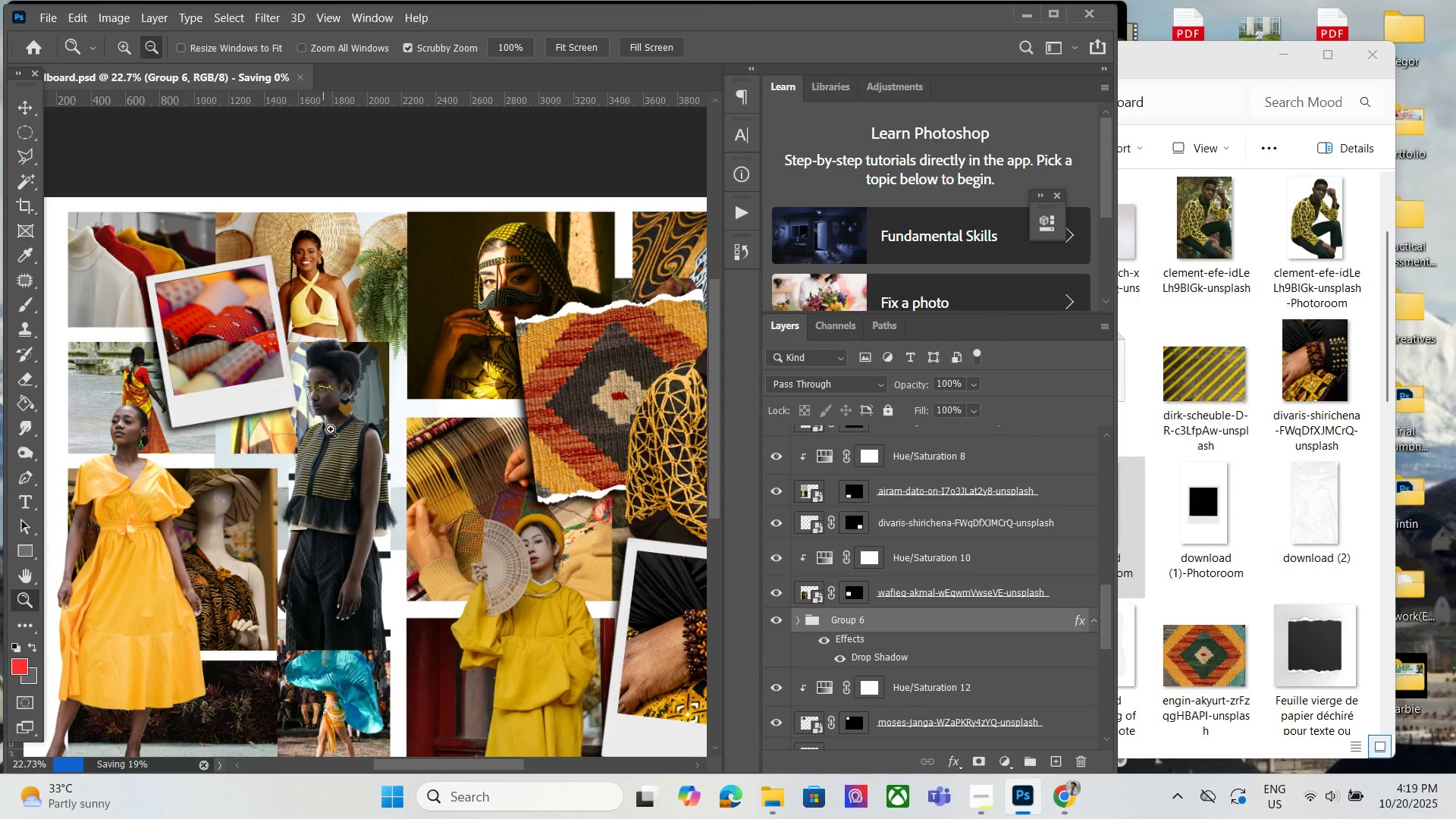 
hold_key(key=AltLeft, duration=1.52)
scroll: coordinate [378, 408], scroll_direction: down, amount: 4.0
 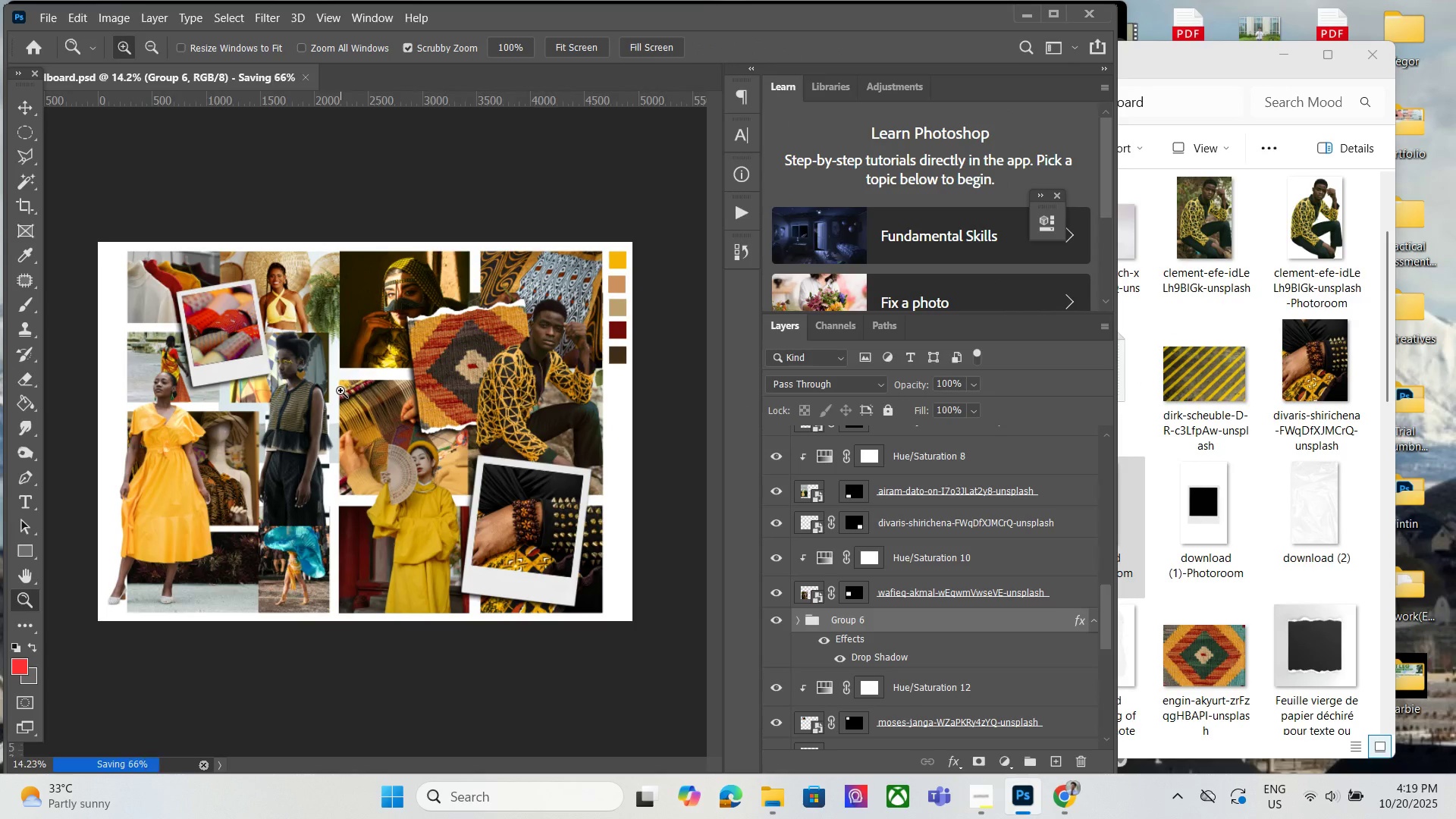 
hold_key(key=AltLeft, duration=0.7)
scroll: coordinate [297, 378], scroll_direction: up, amount: 2.0
 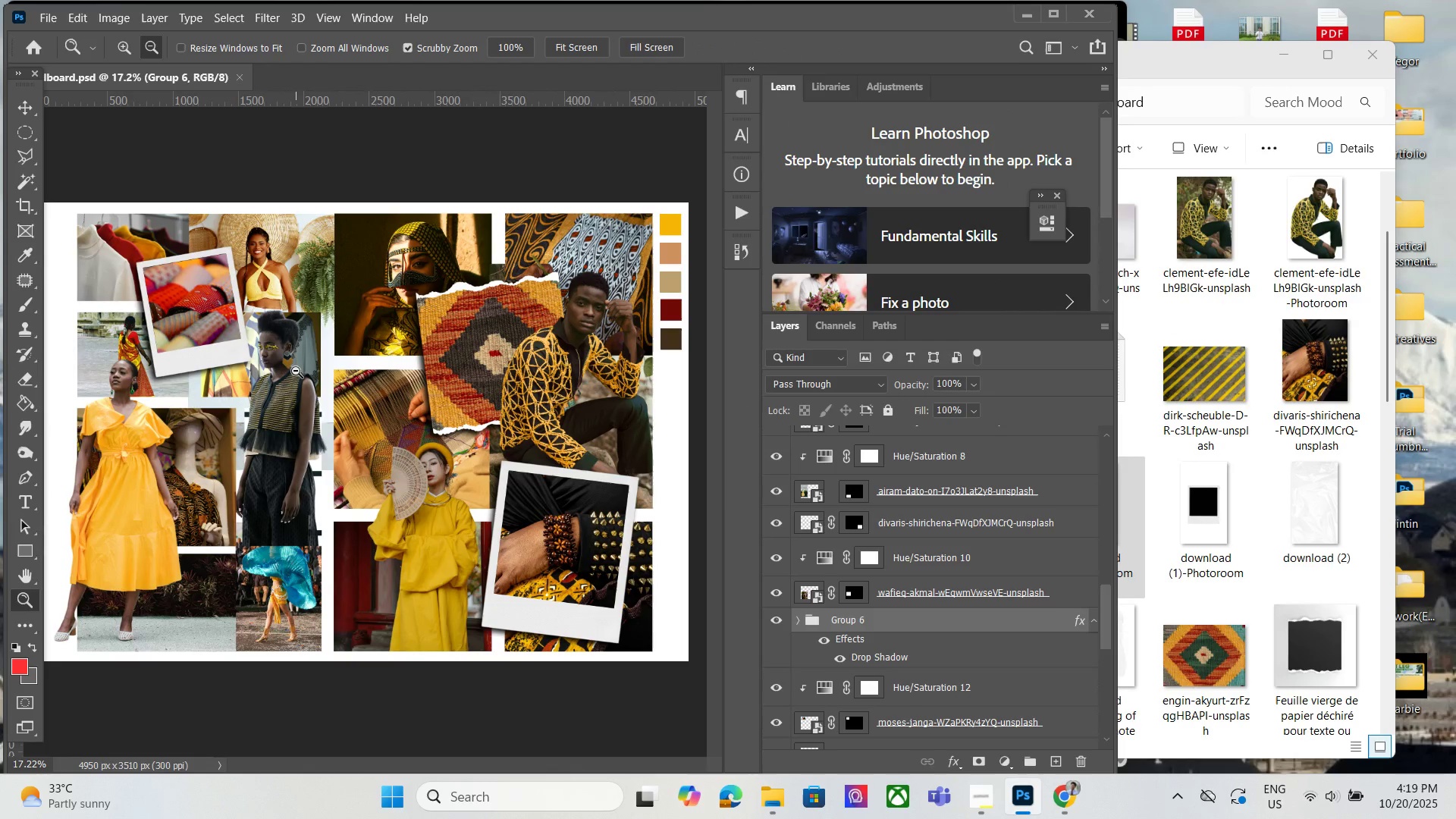 
hold_key(key=AltLeft, duration=0.37)
scroll: coordinate [248, 344], scroll_direction: none, amount: 0.0
 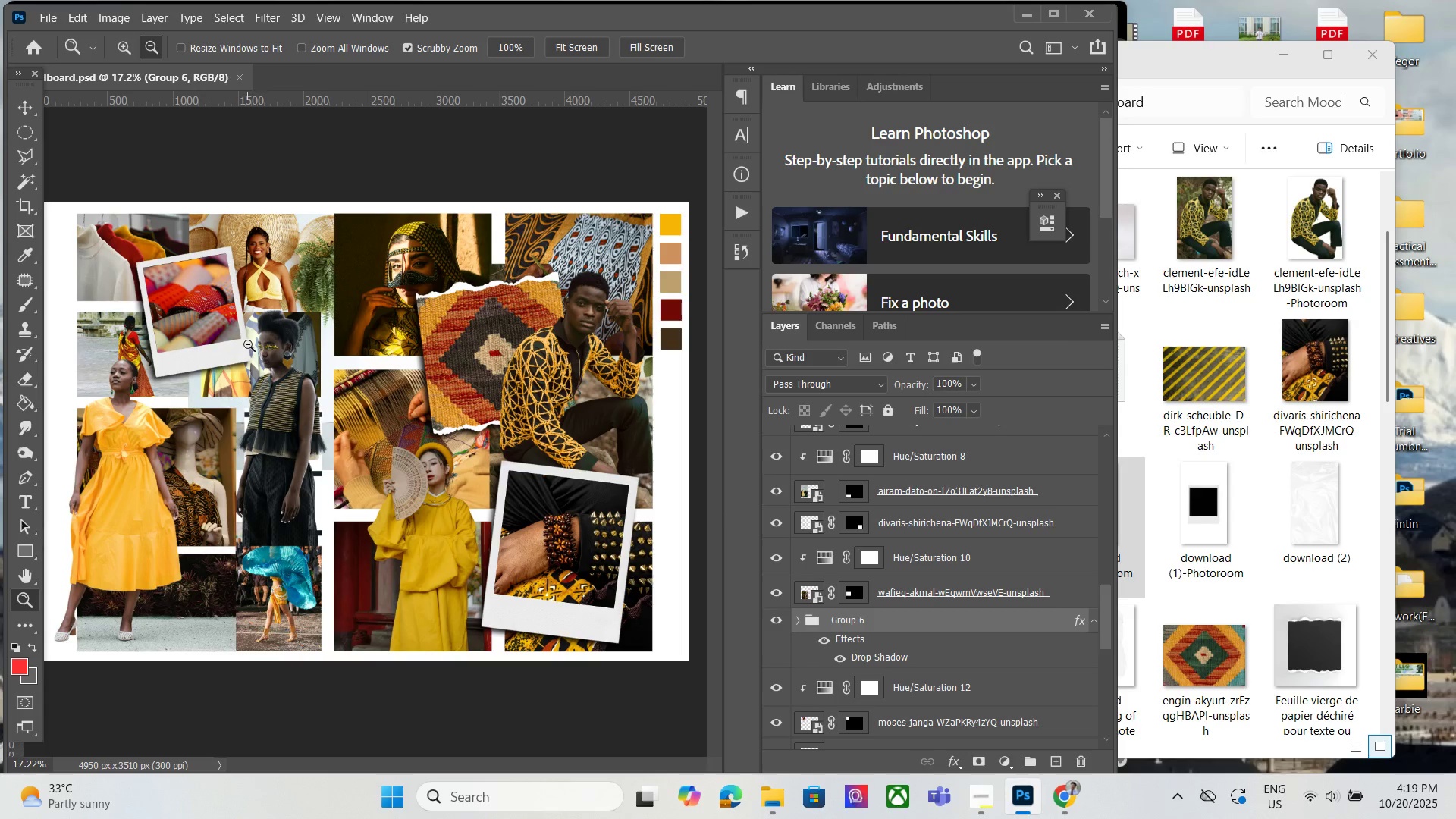 
key(Control+S)
 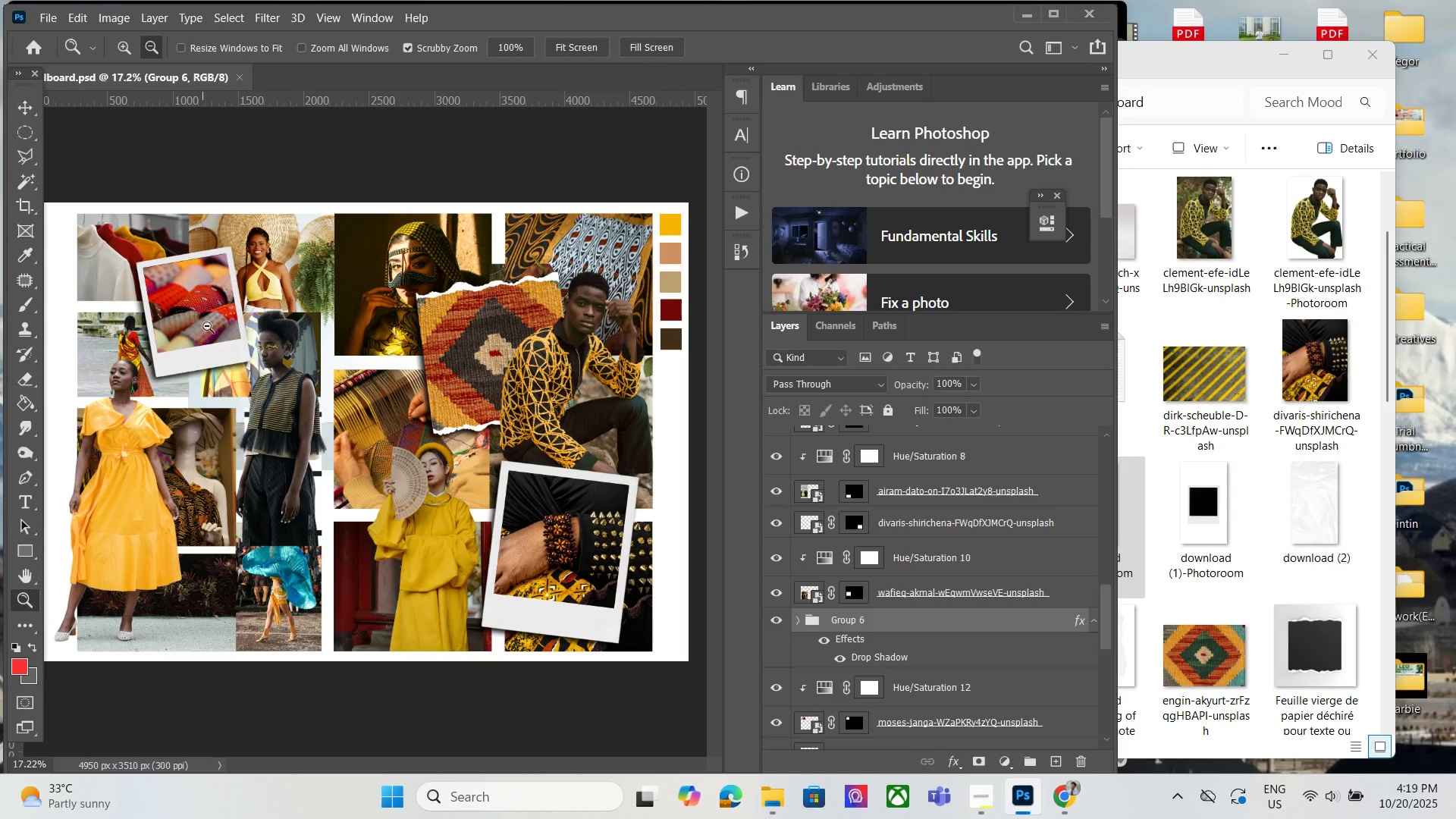 
hold_key(key=AltLeft, duration=0.49)
scroll: coordinate [211, 329], scroll_direction: none, amount: 0.0
 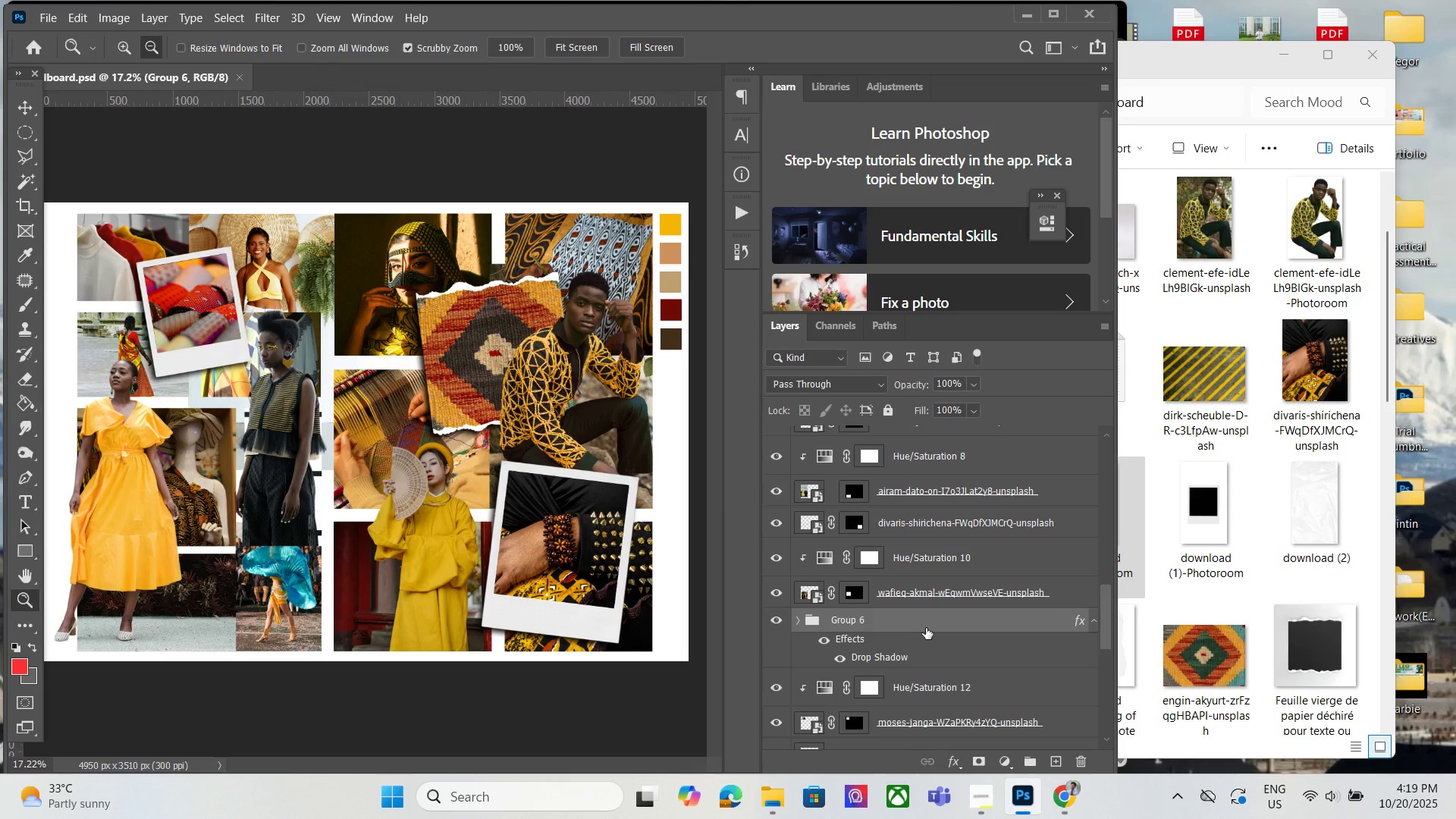 
wait(5.13)
 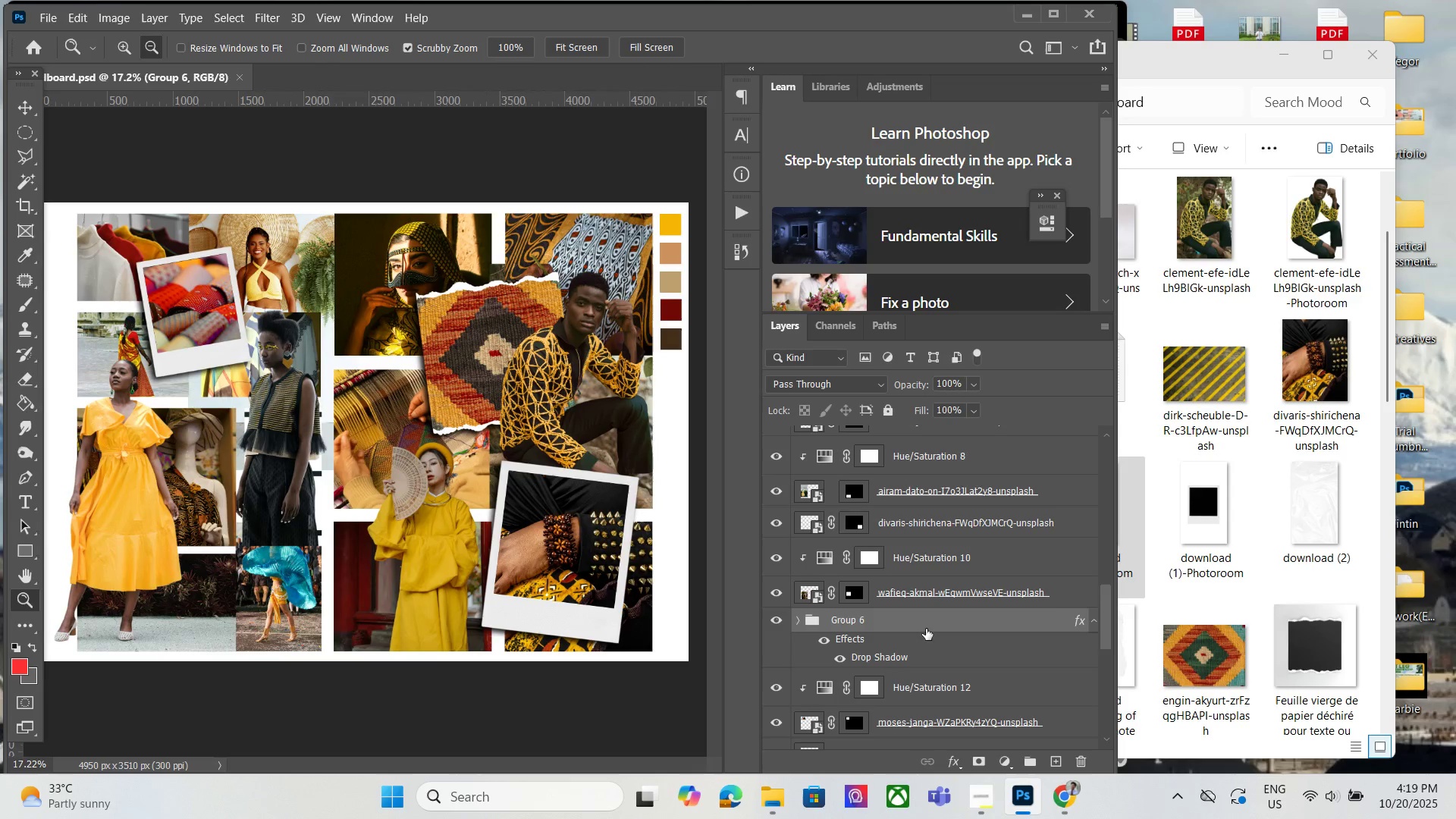 
scroll: coordinate [862, 703], scroll_direction: down, amount: 1.0
 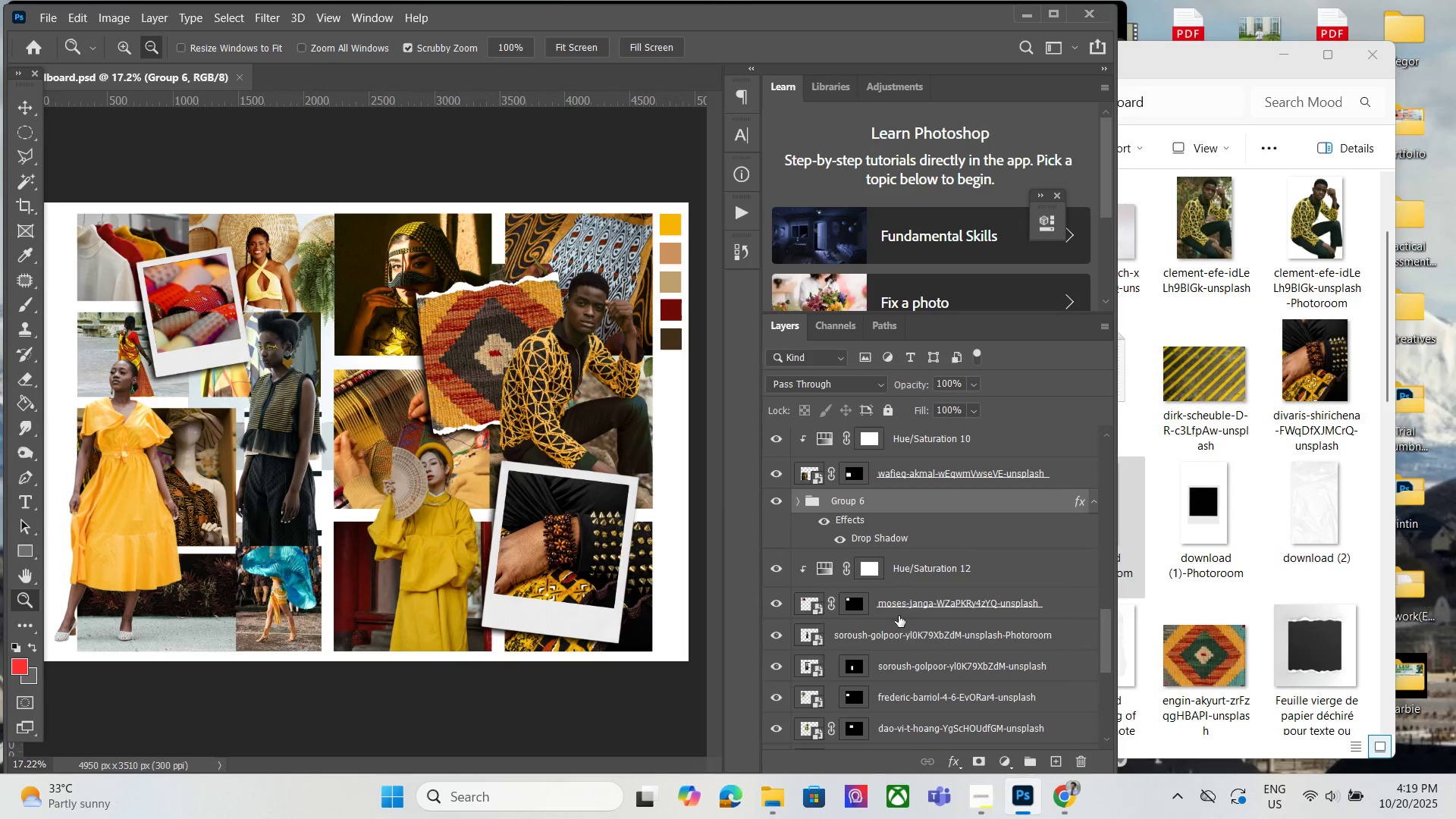 
left_click([899, 616])
 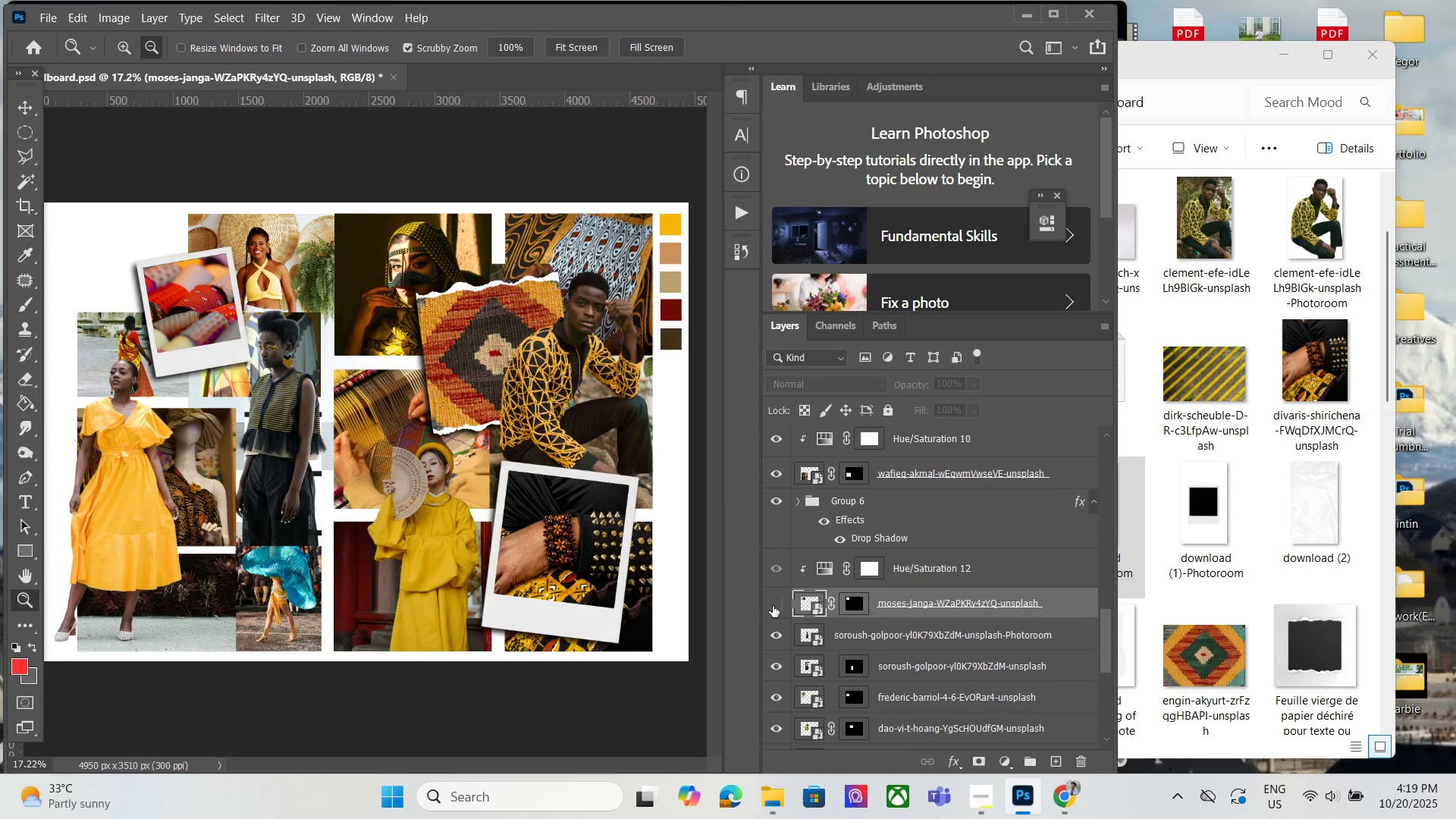 
double_click([773, 606])
 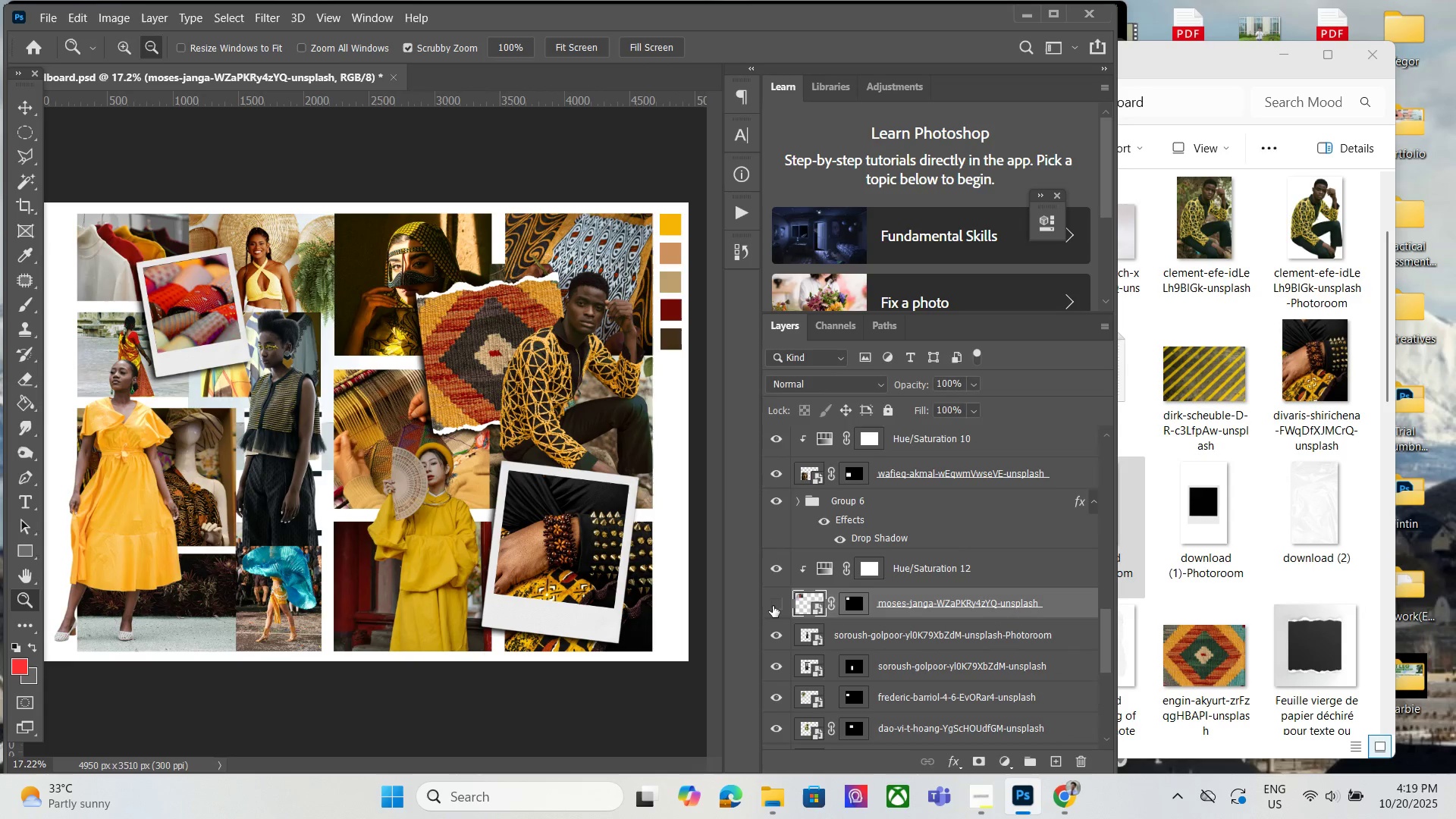 
triple_click([773, 606])
 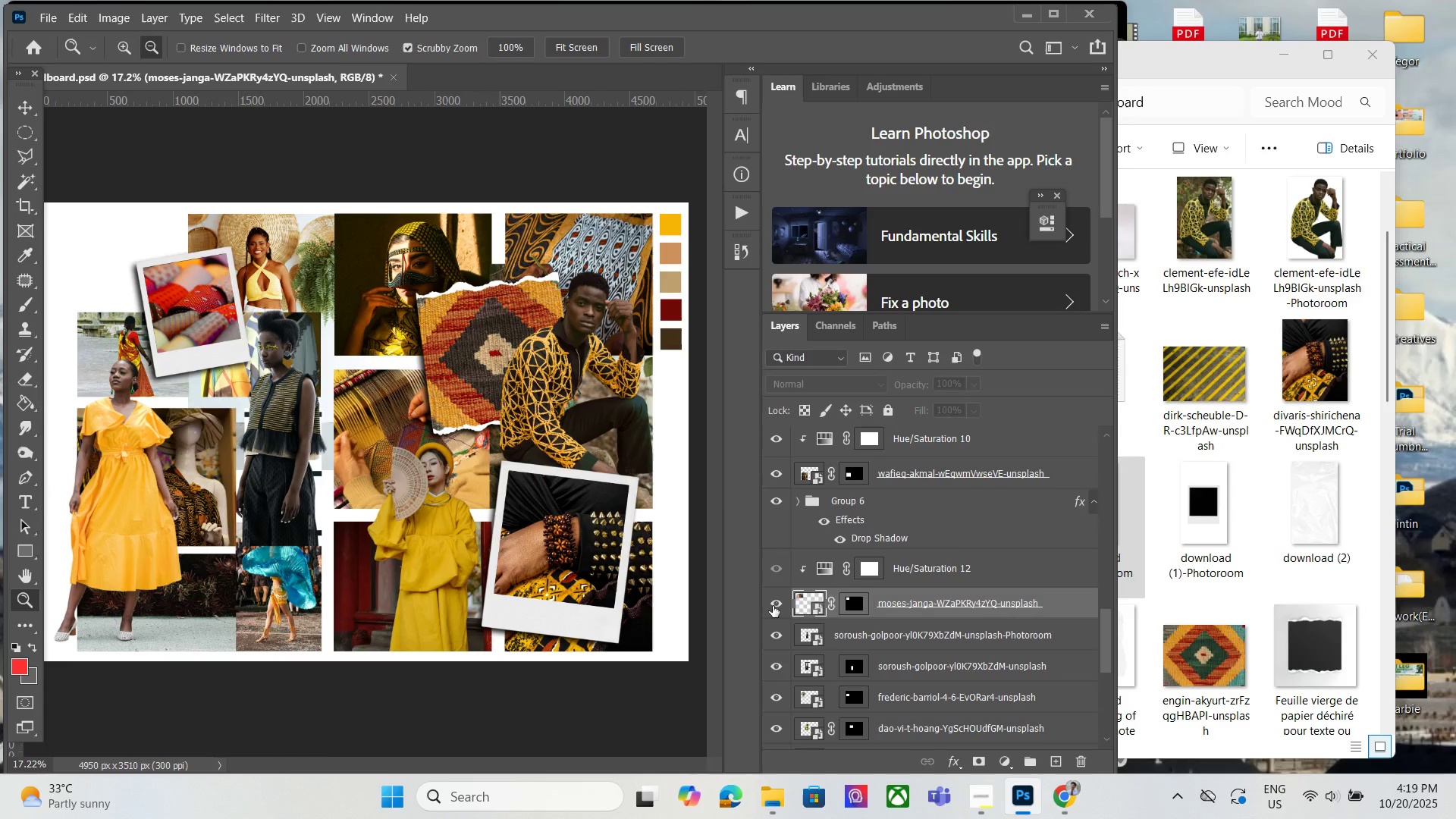 
triple_click([773, 606])
 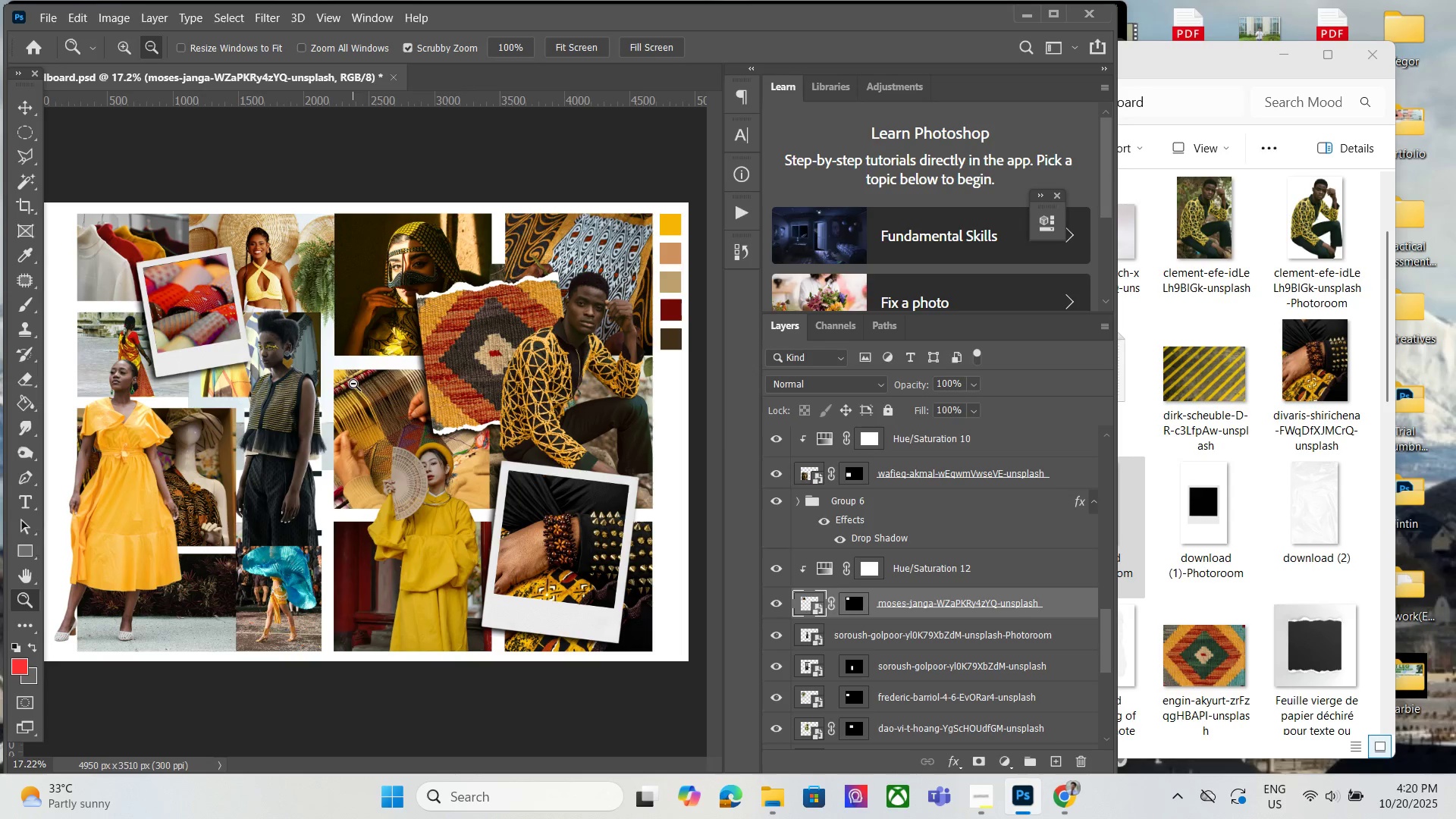 
wait(9.05)
 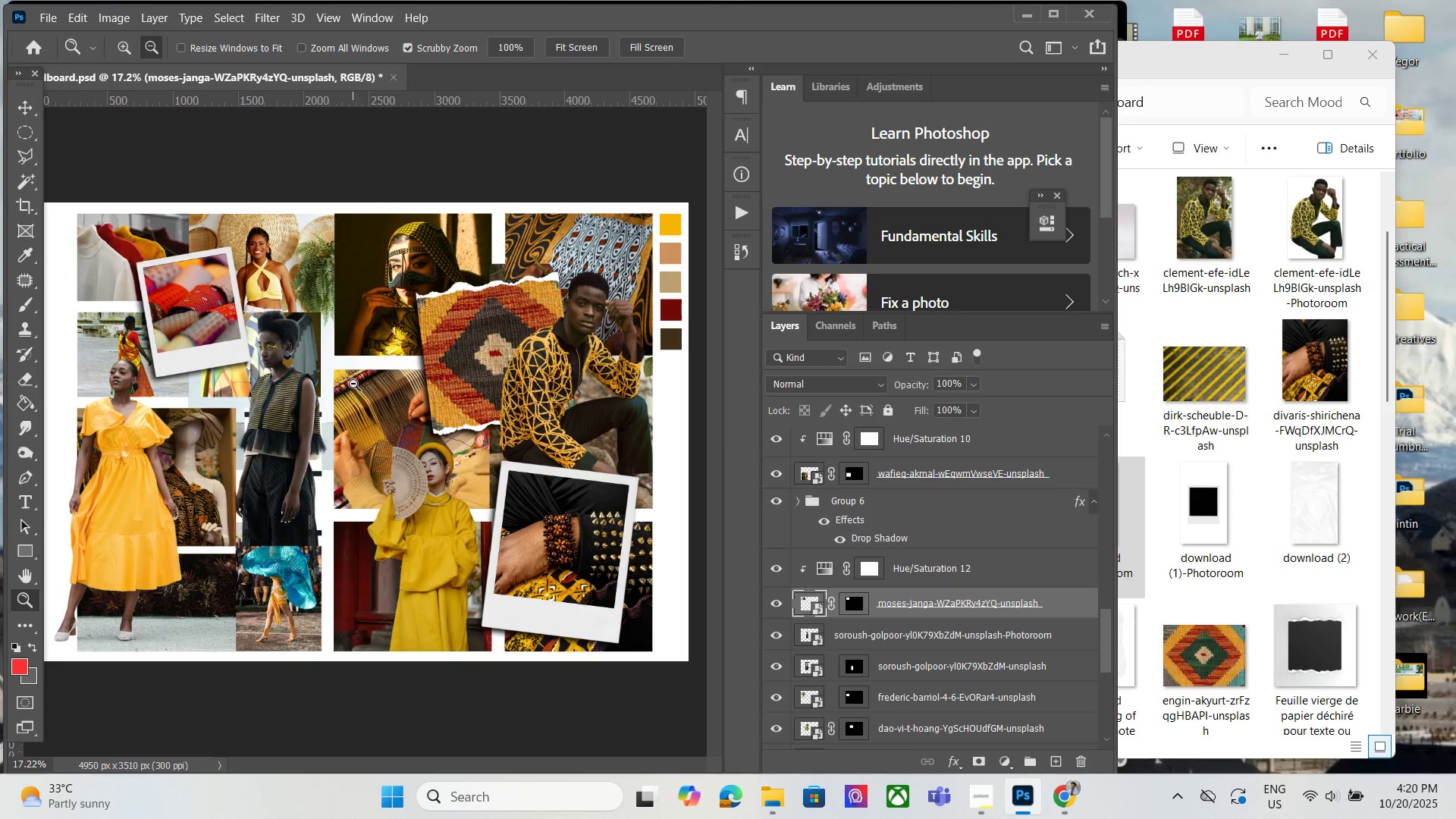 
double_click([777, 600])
 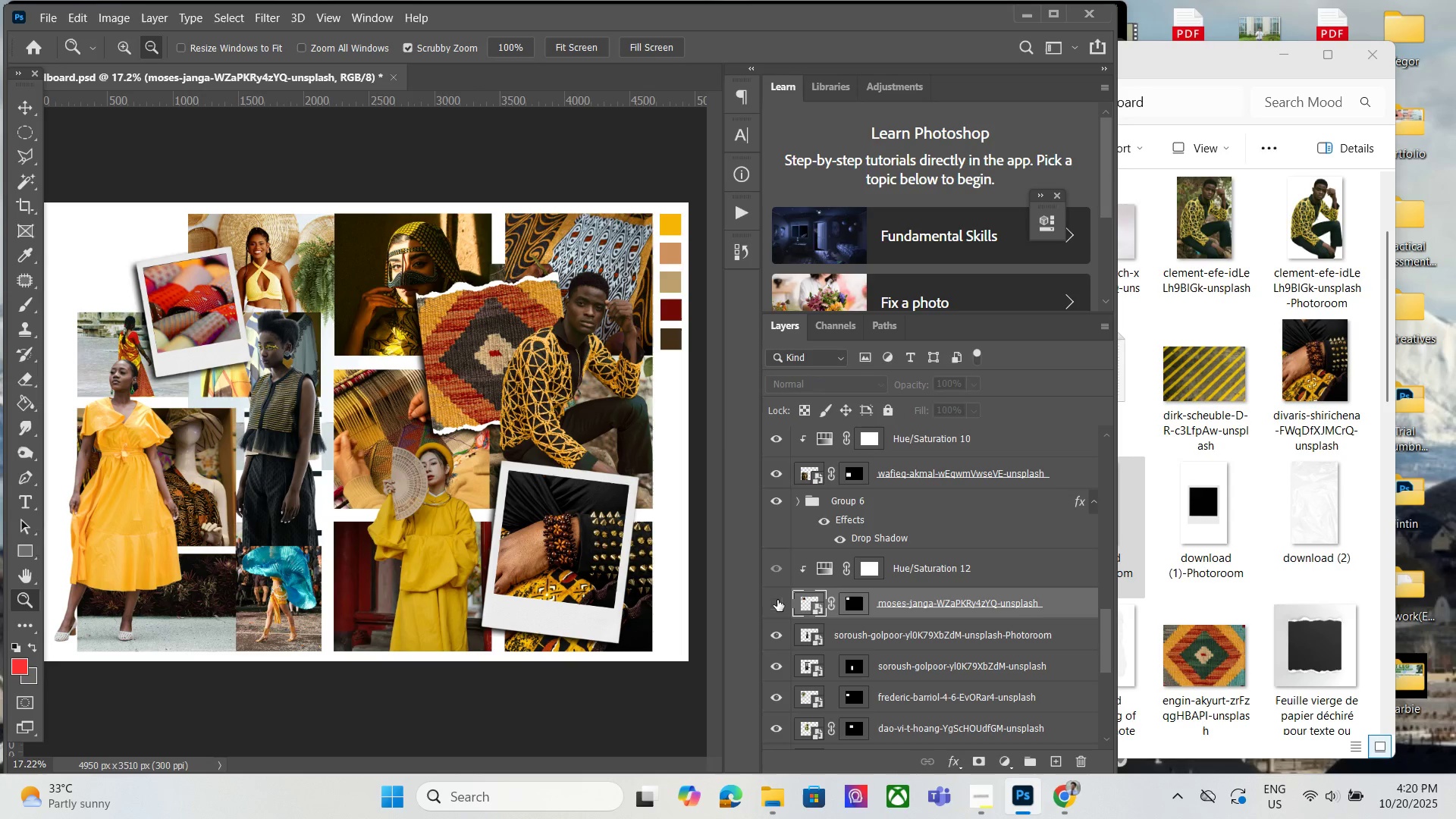 
double_click([777, 600])
 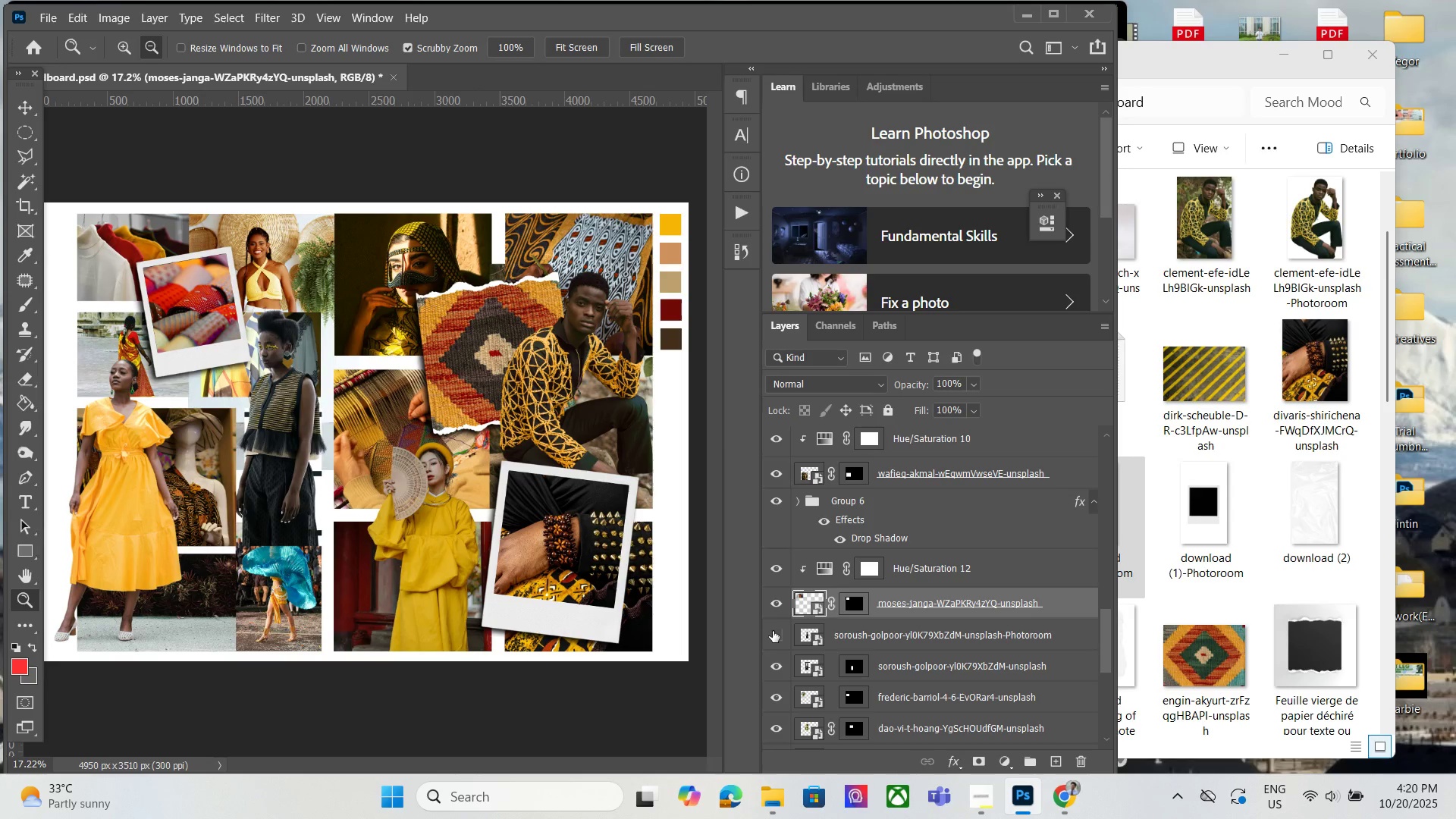 
double_click([773, 631])
 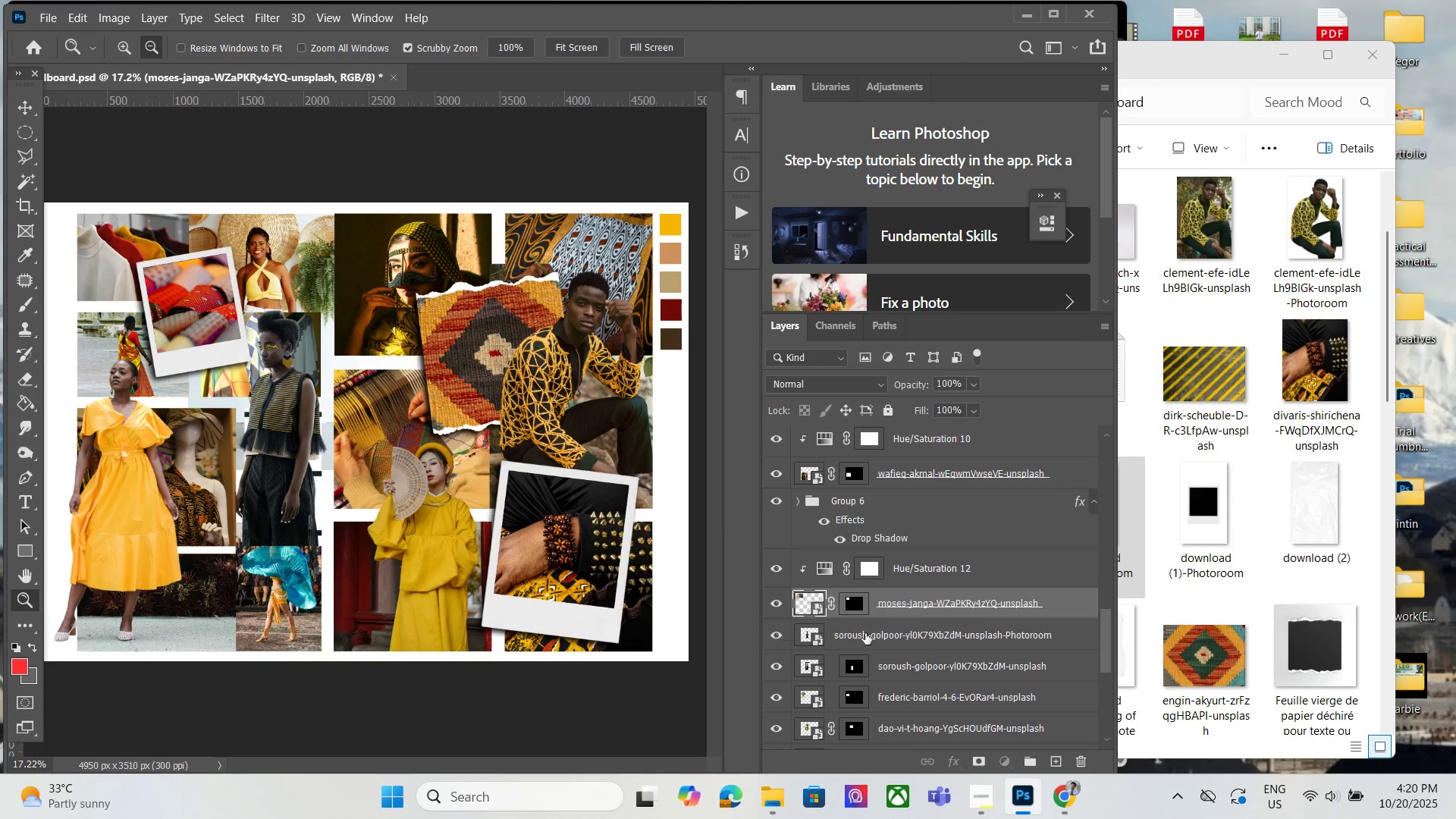 
left_click([865, 633])
 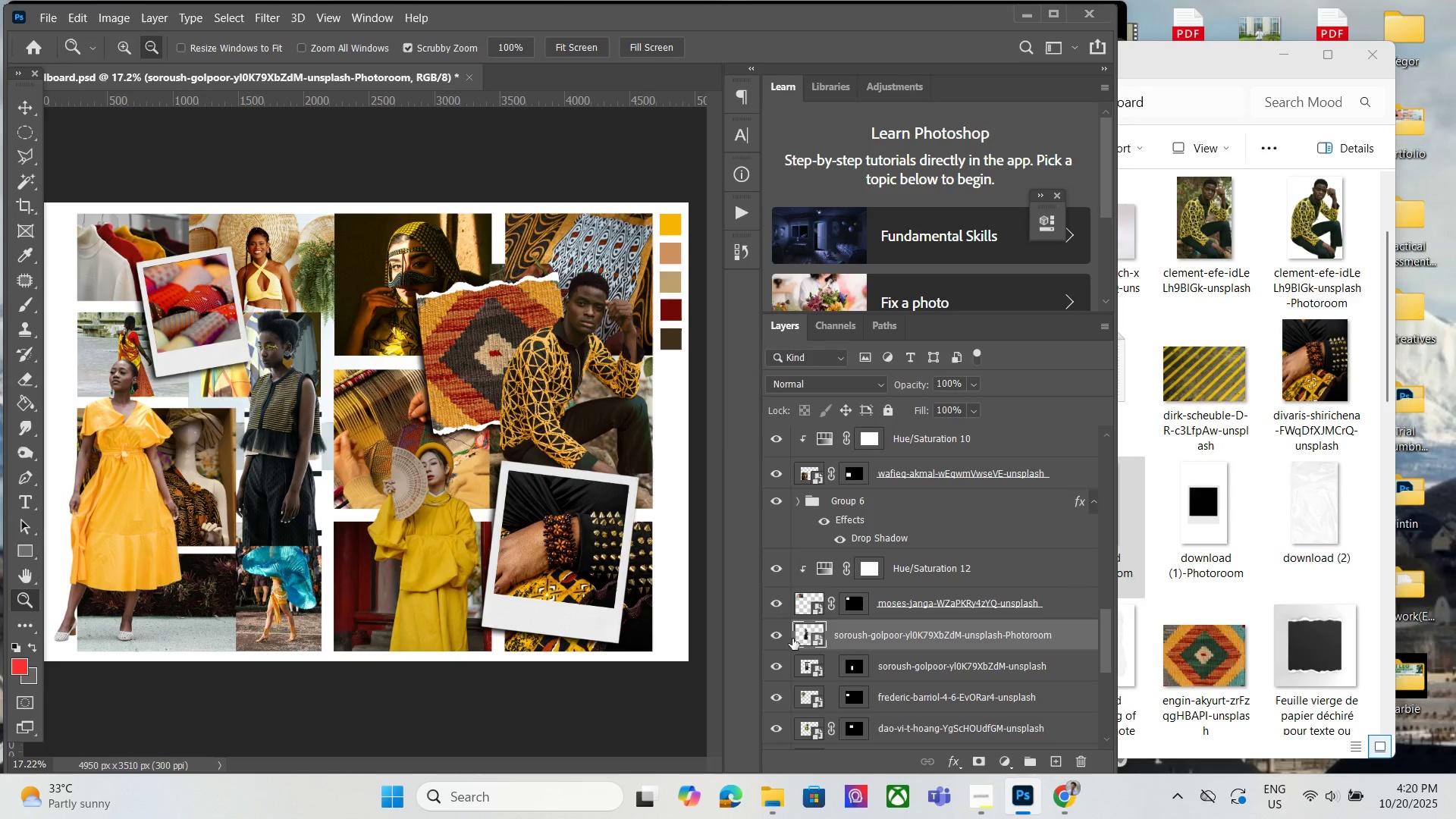 
double_click([792, 638])
 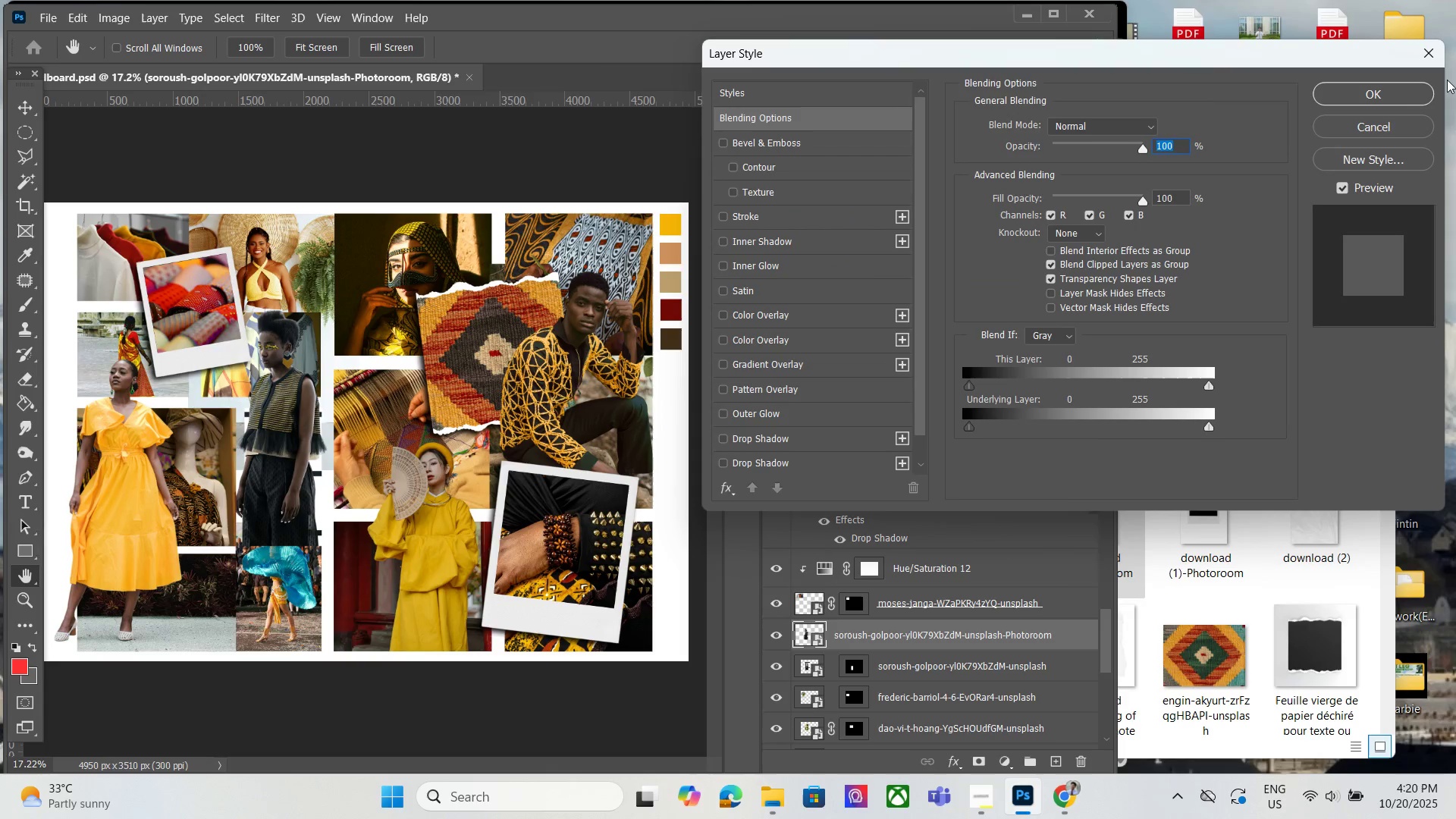 
left_click([1390, 89])
 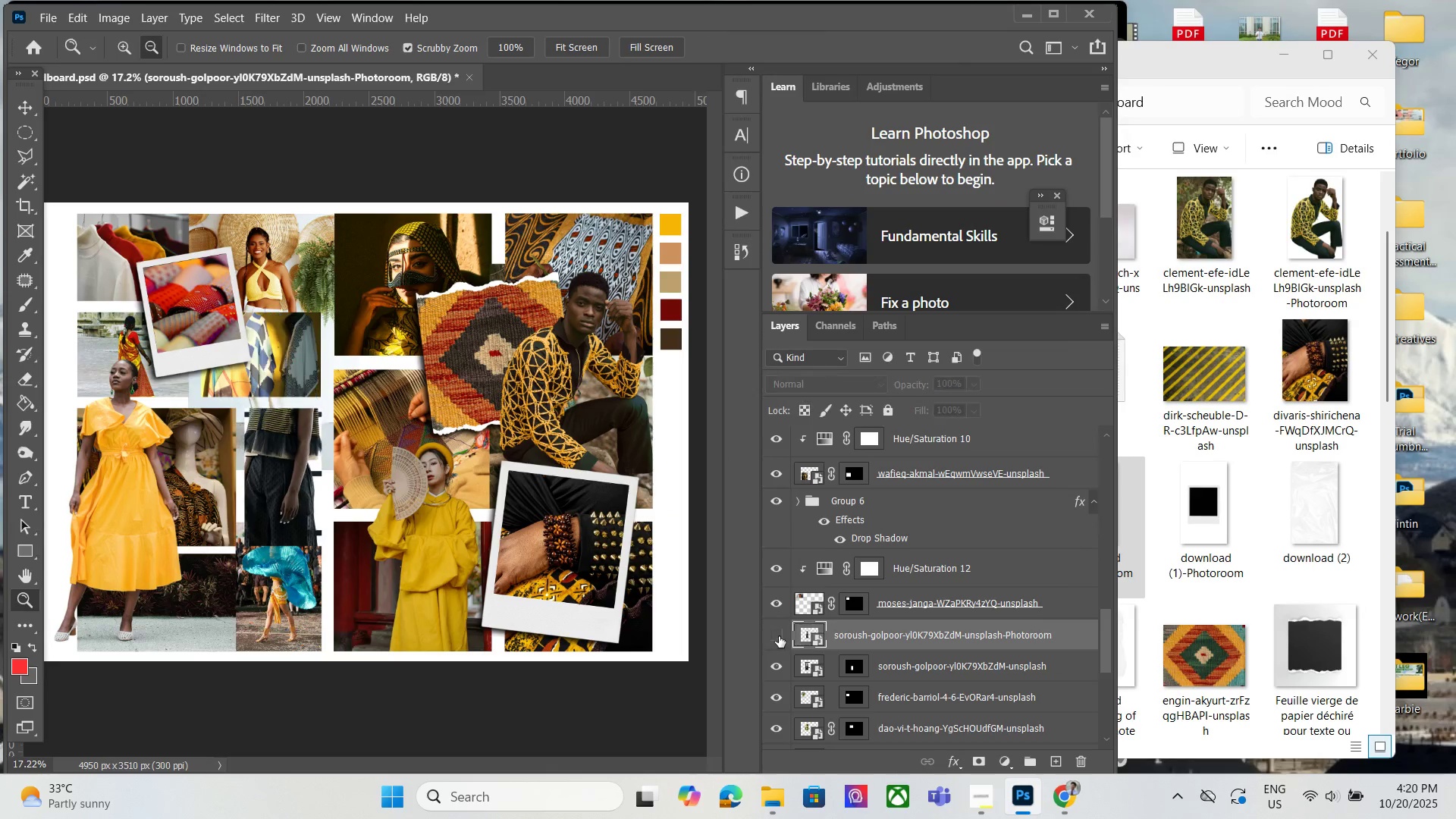 
double_click([779, 636])
 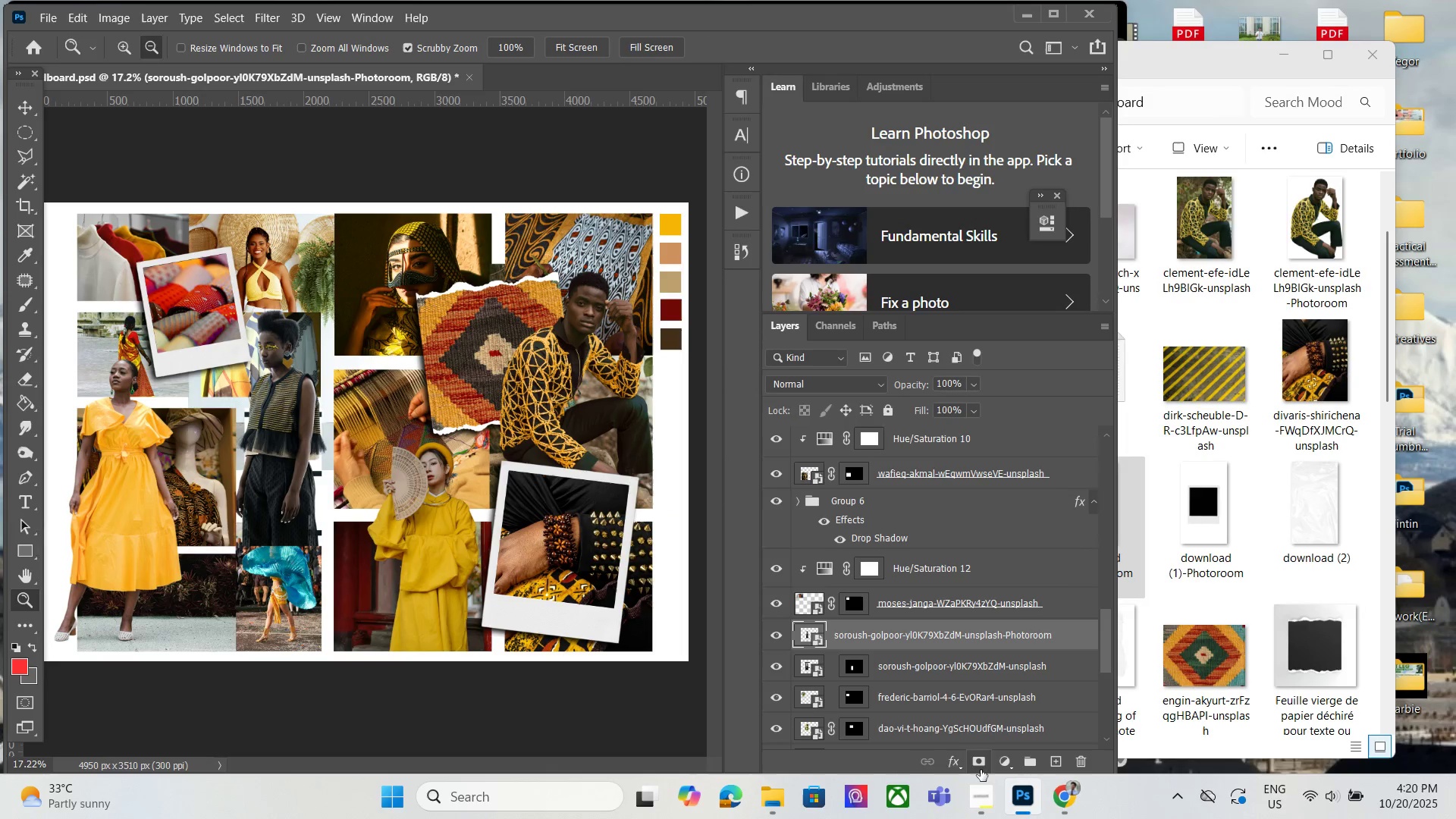 
left_click([952, 763])
 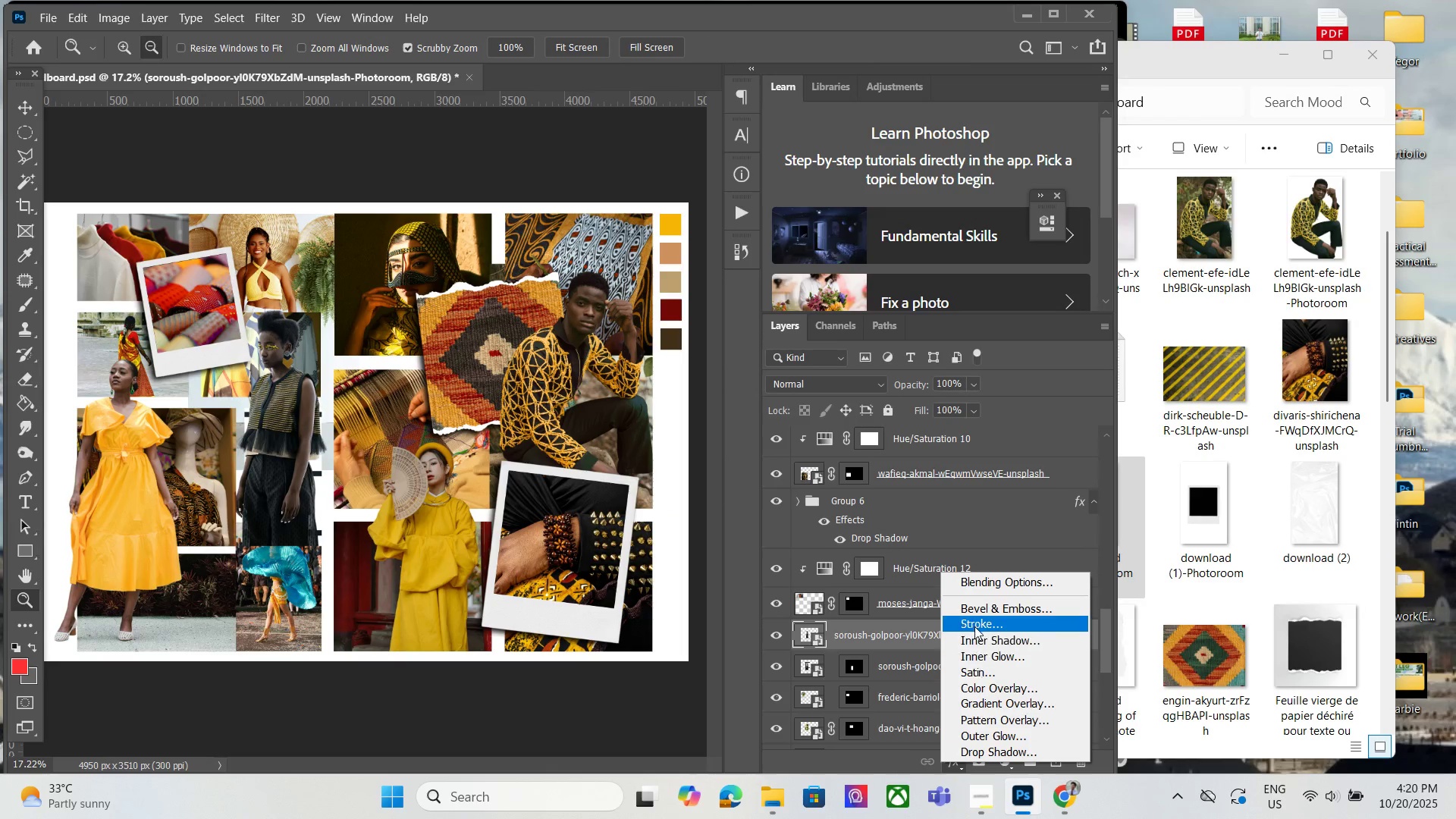 
left_click([974, 626])
 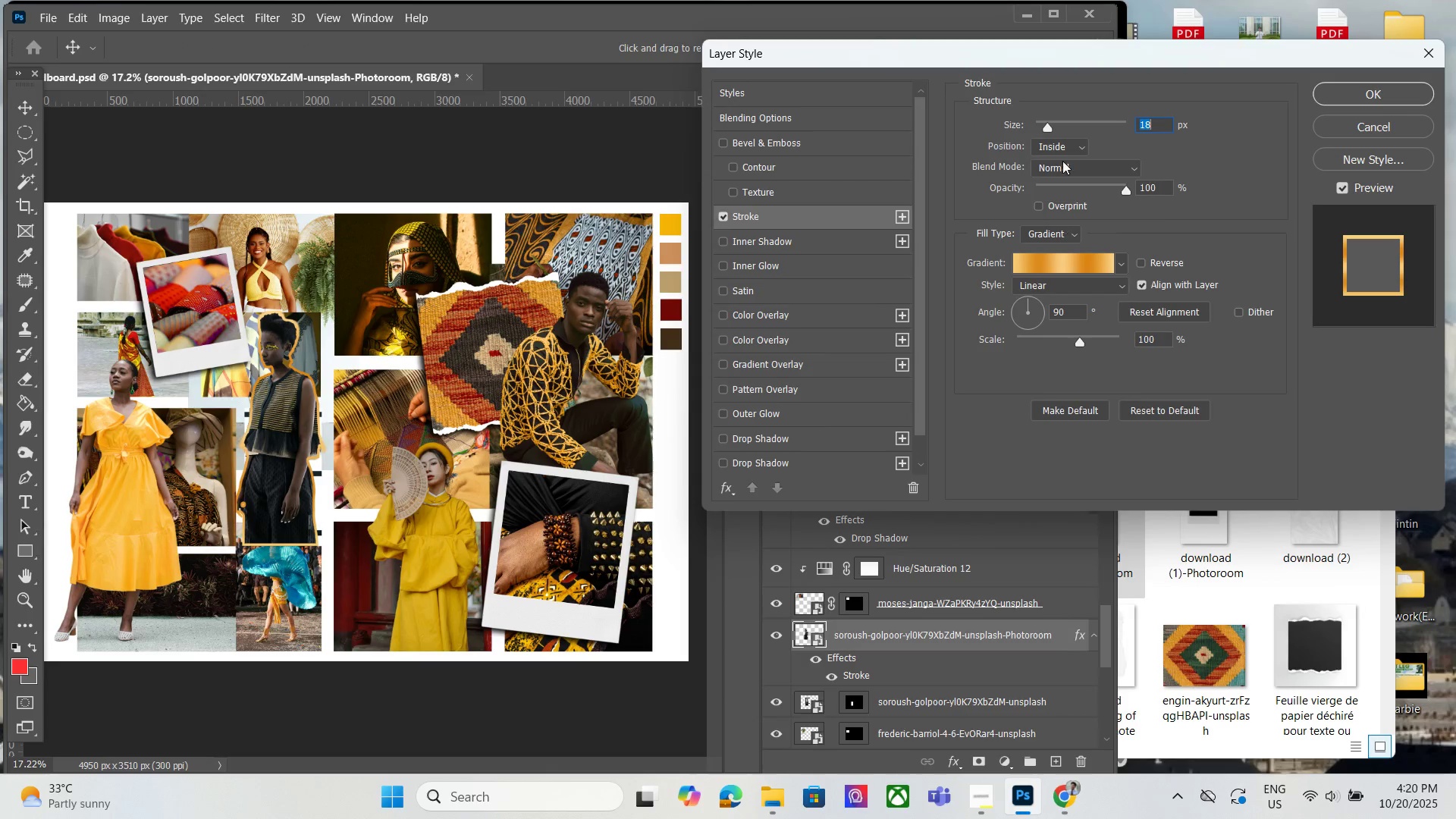 
left_click([1073, 144])
 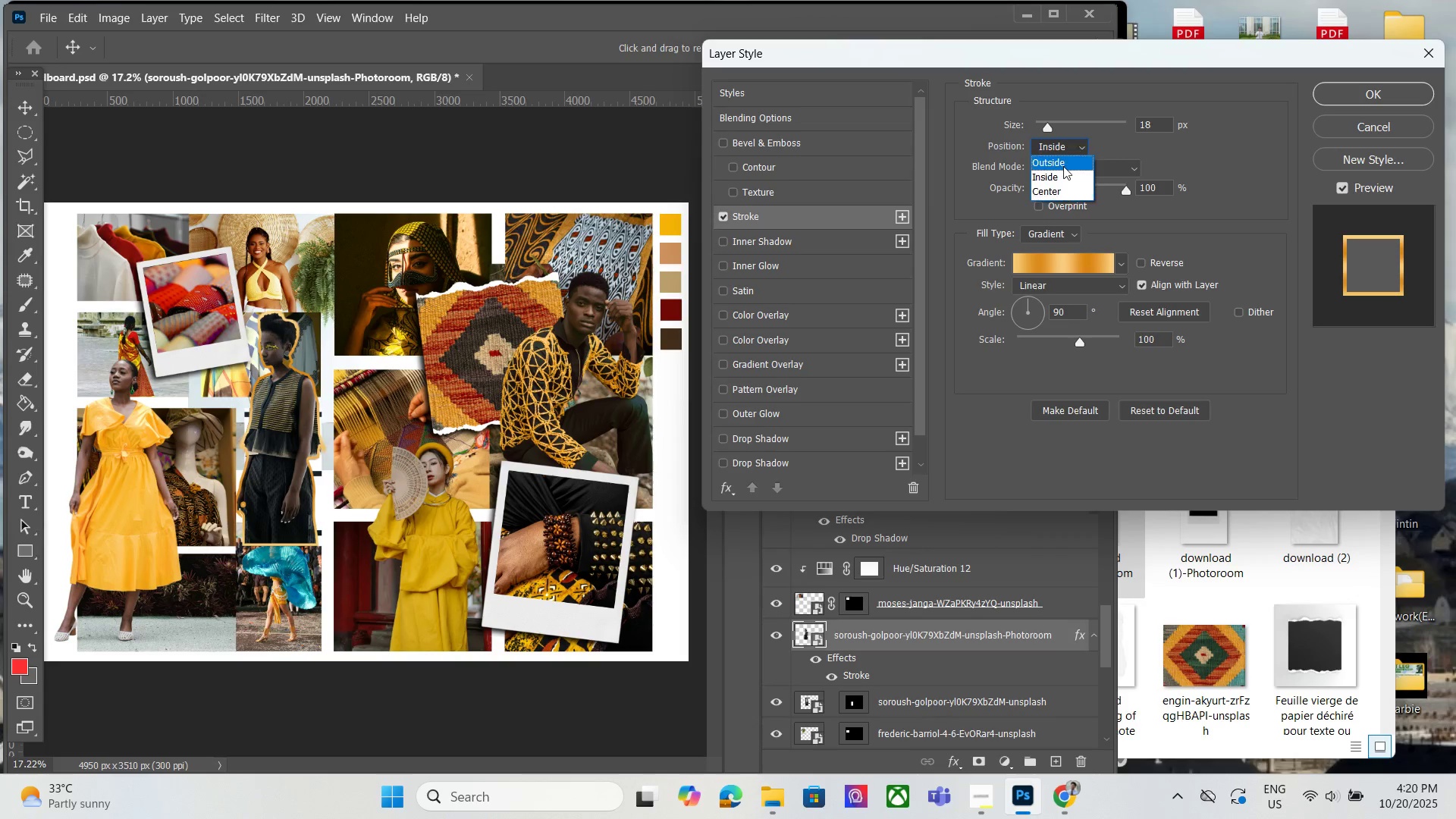 
left_click([1063, 162])
 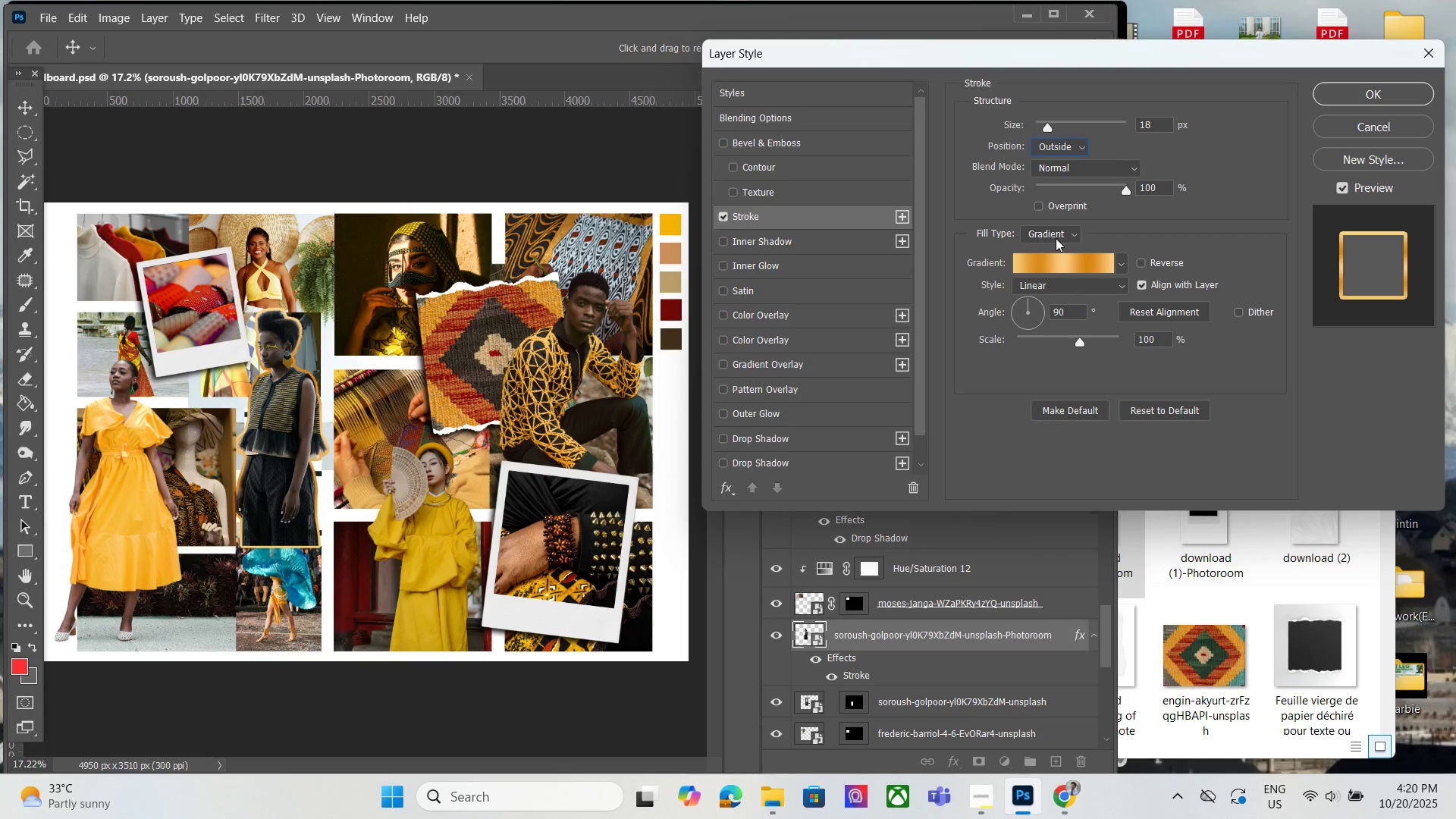 
left_click([1065, 236])
 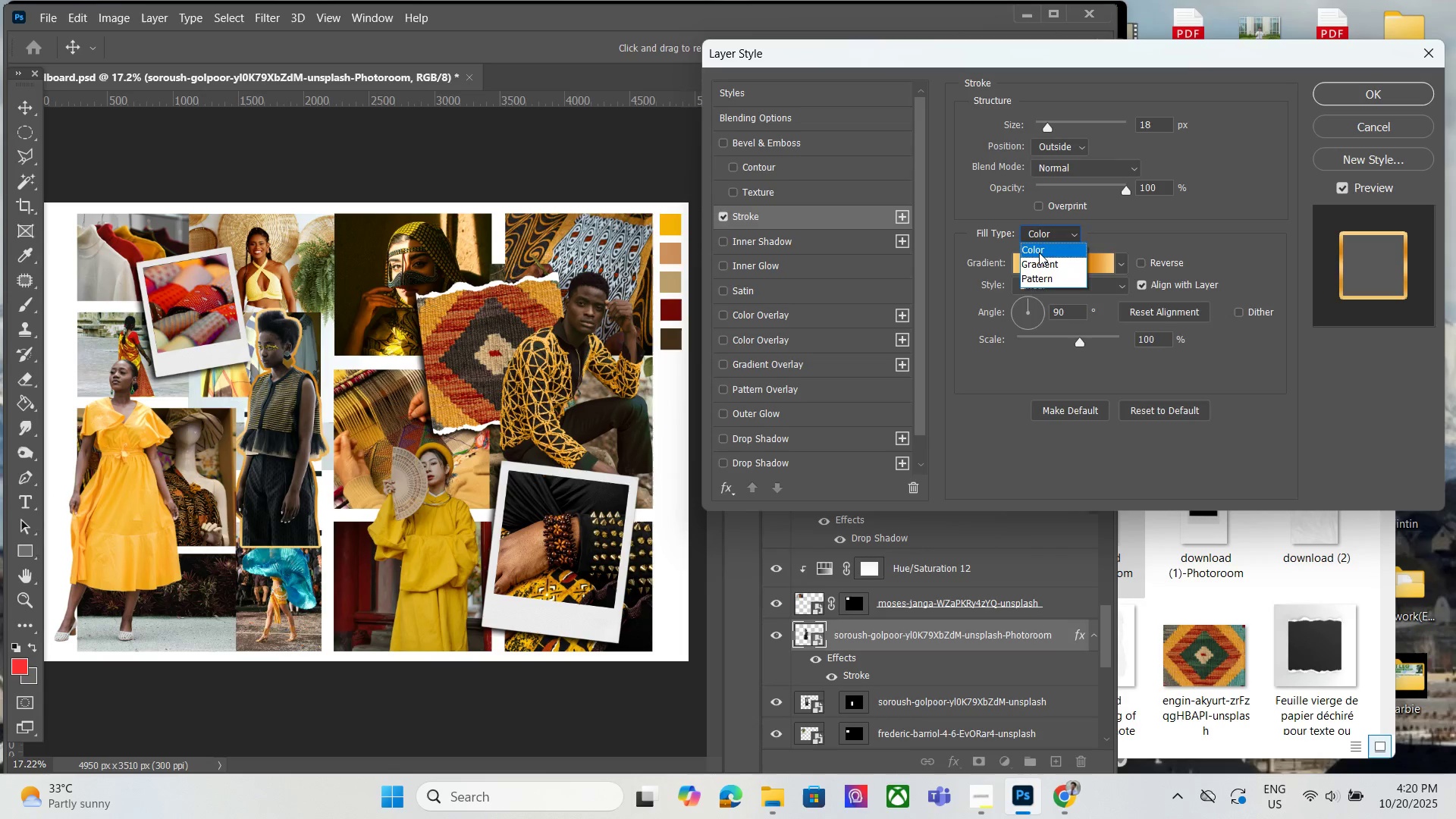 
left_click([1039, 253])
 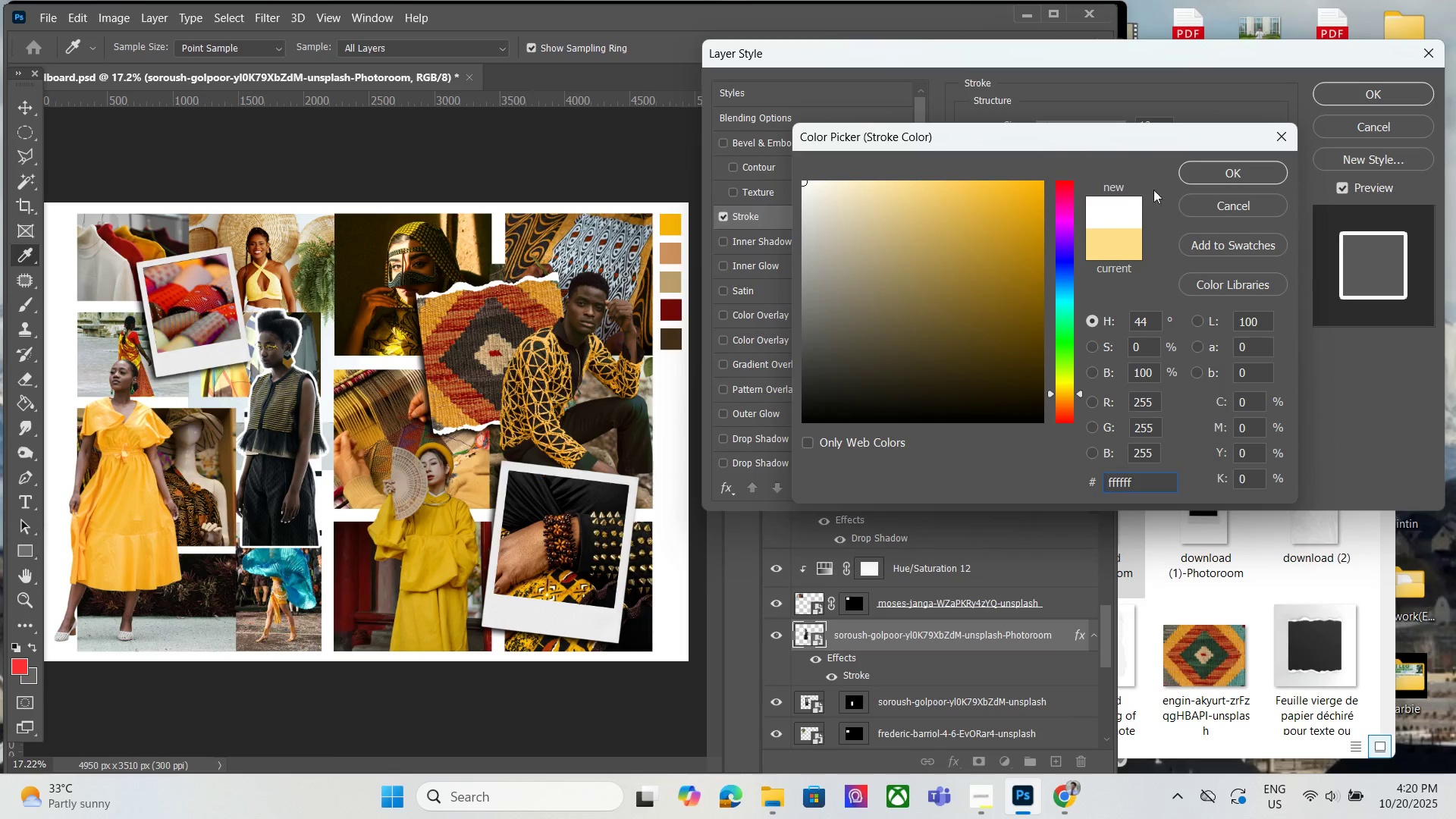 
left_click([1201, 181])
 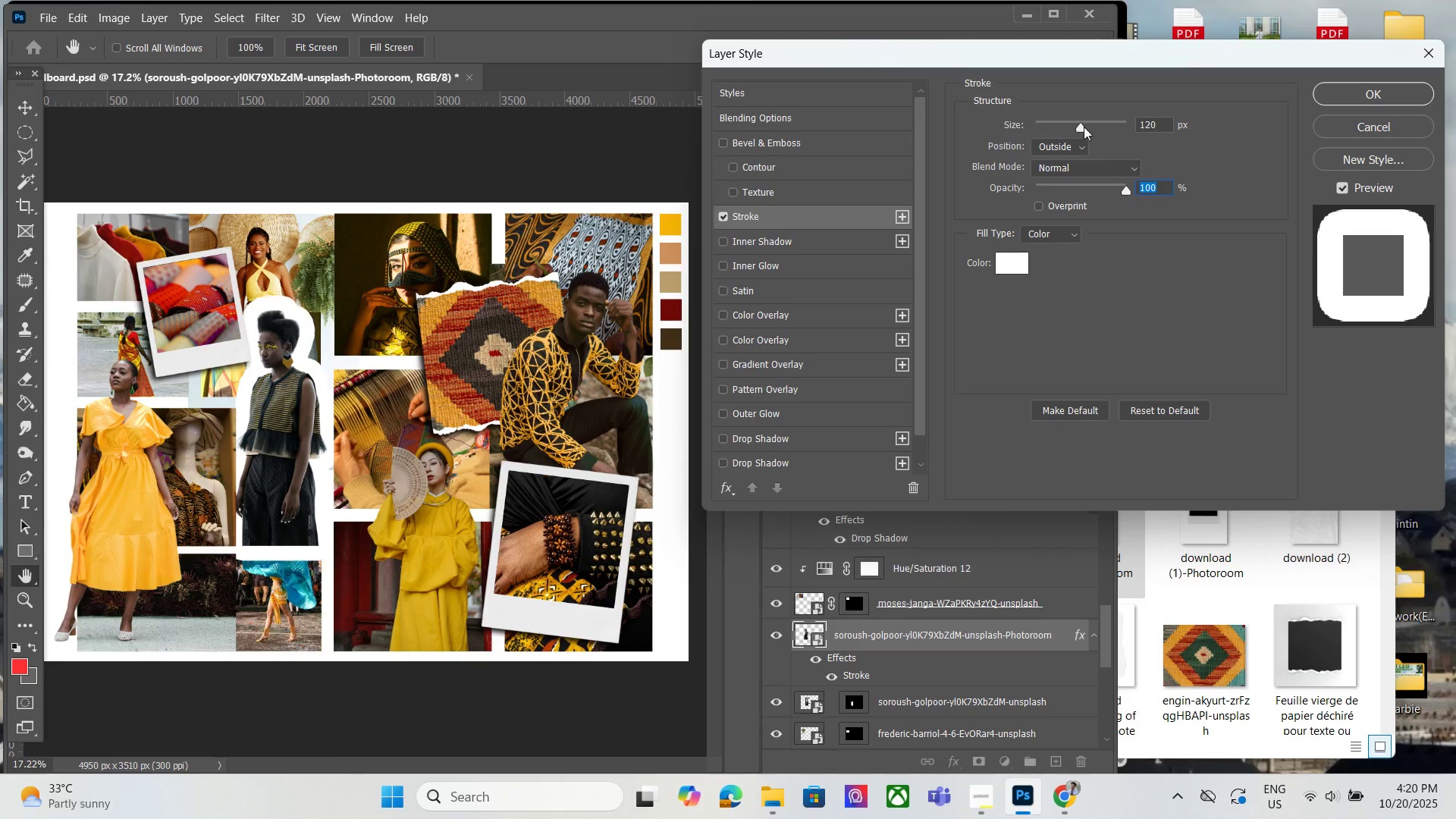 
wait(20.29)
 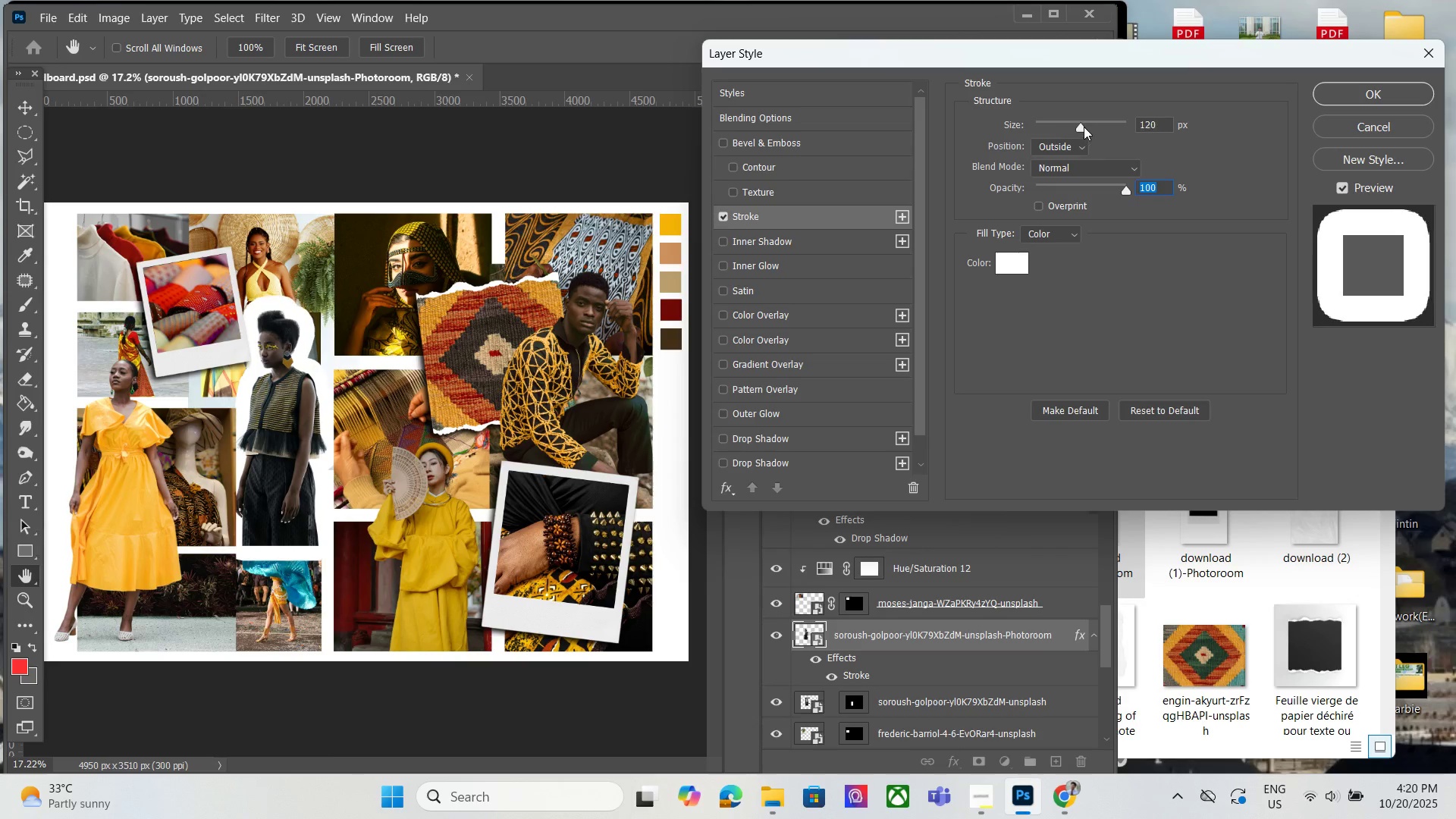 
left_click([778, 460])
 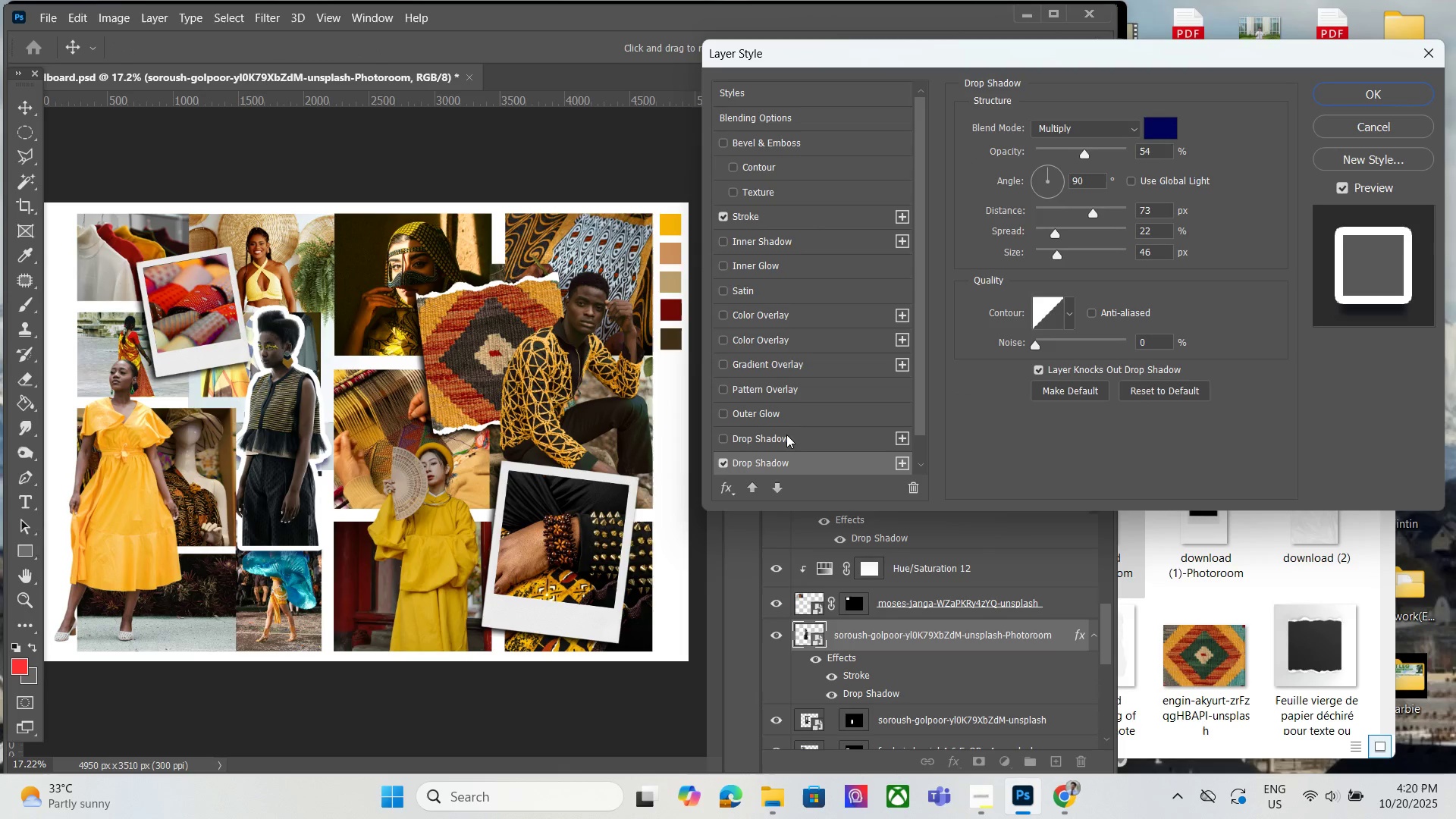 
double_click([743, 445])
 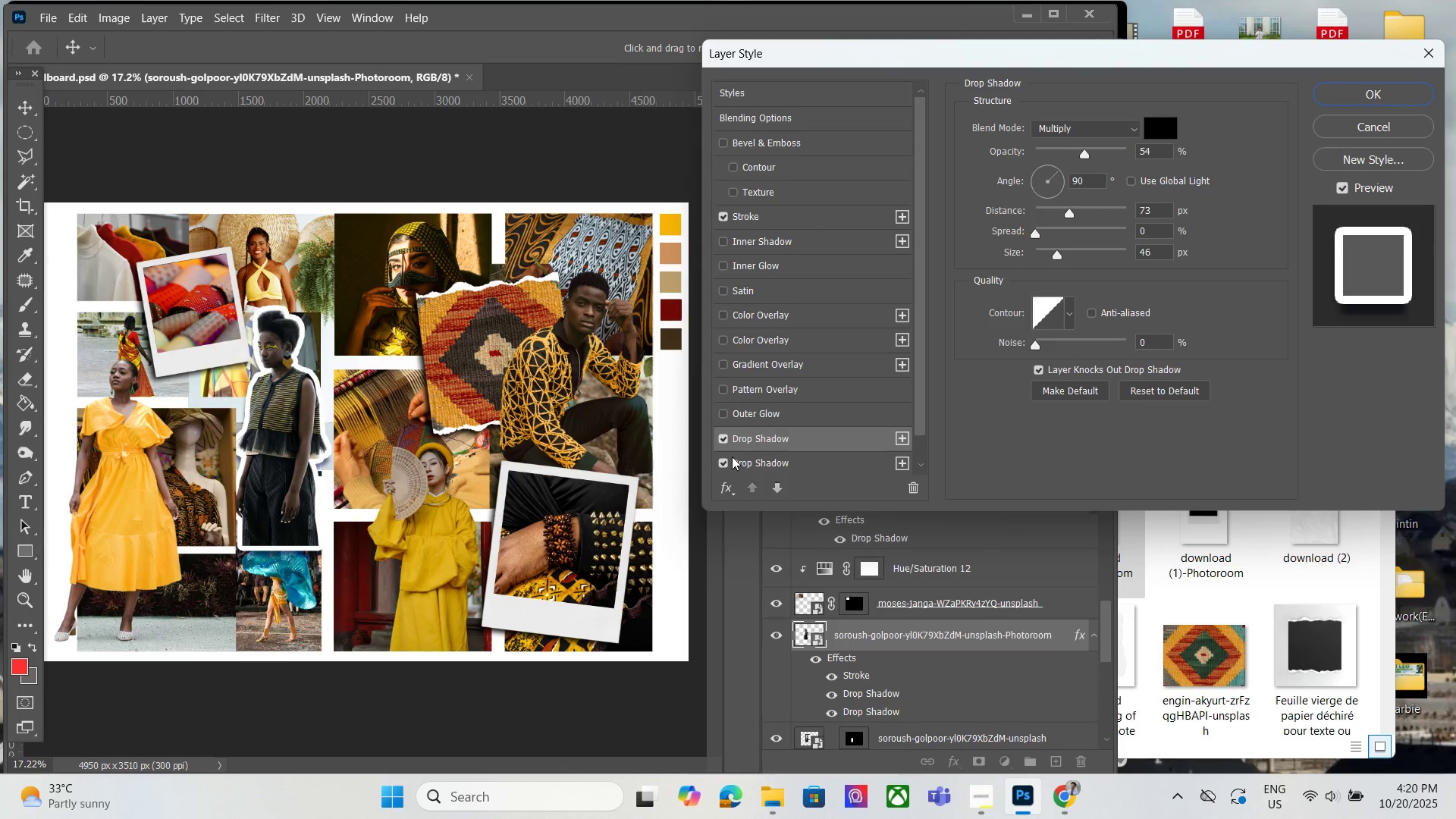 
left_click([732, 457])
 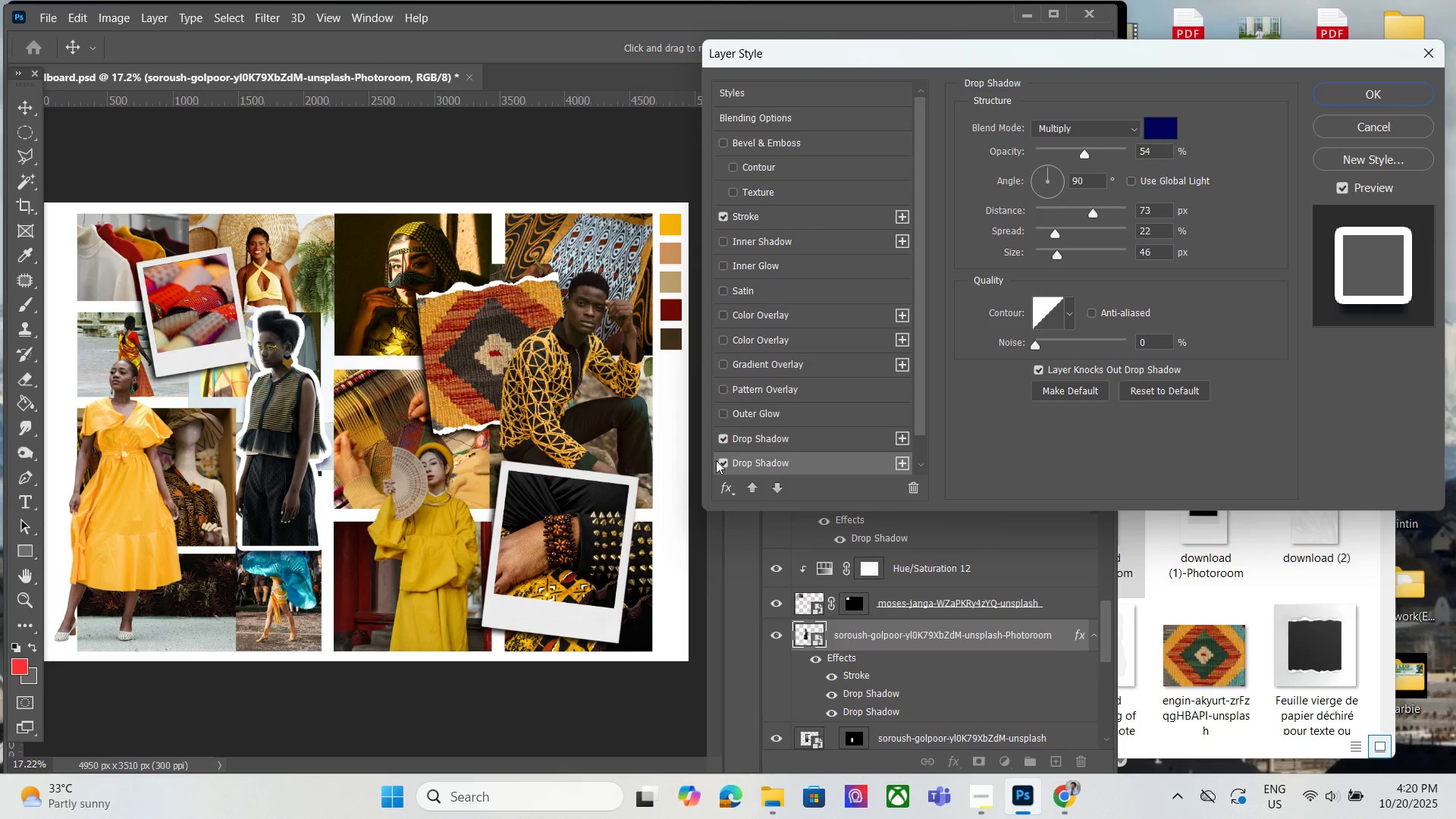 
double_click([721, 460])
 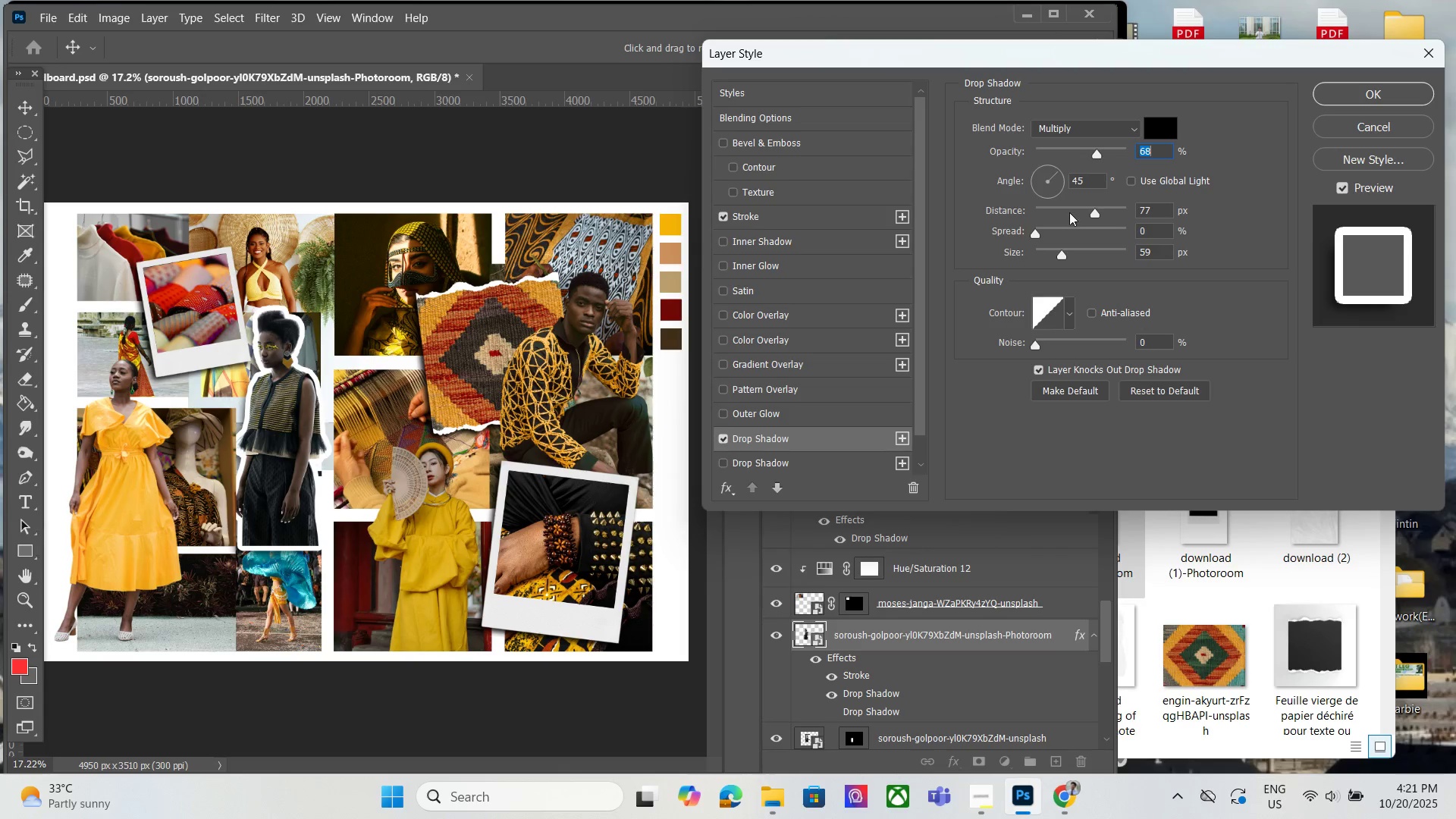 
wait(28.53)
 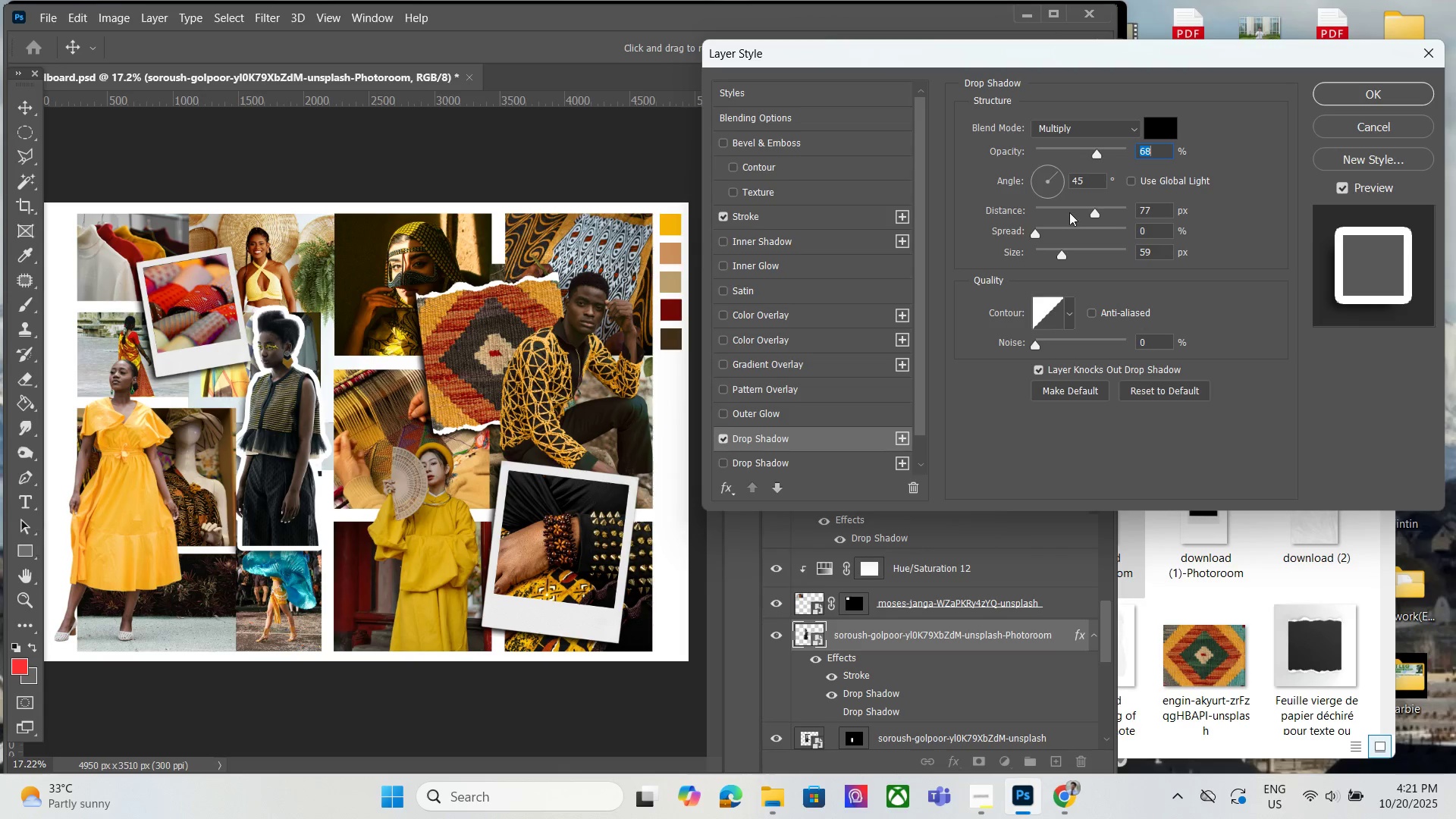 
left_click([1345, 93])
 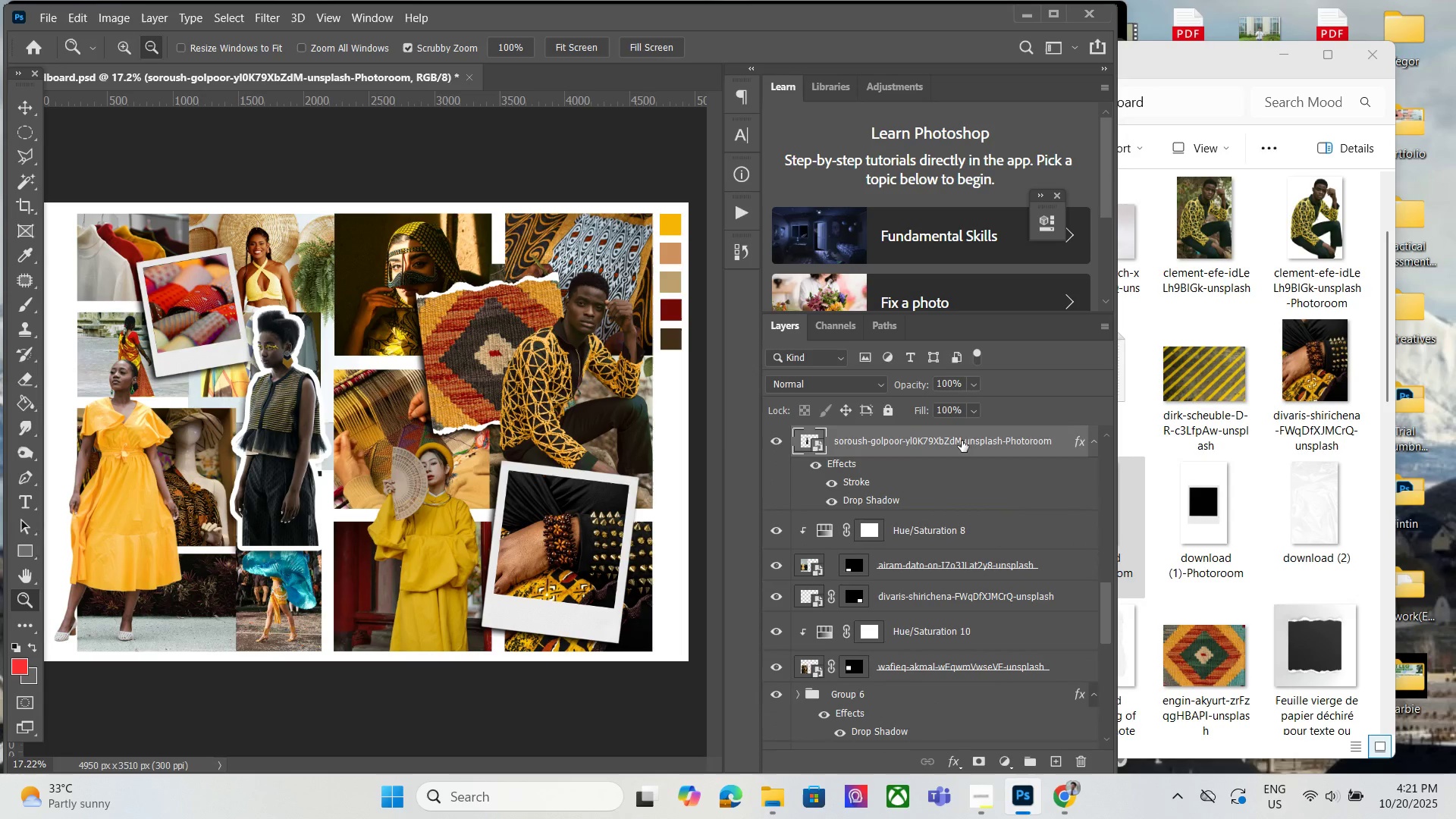 
wait(14.11)
 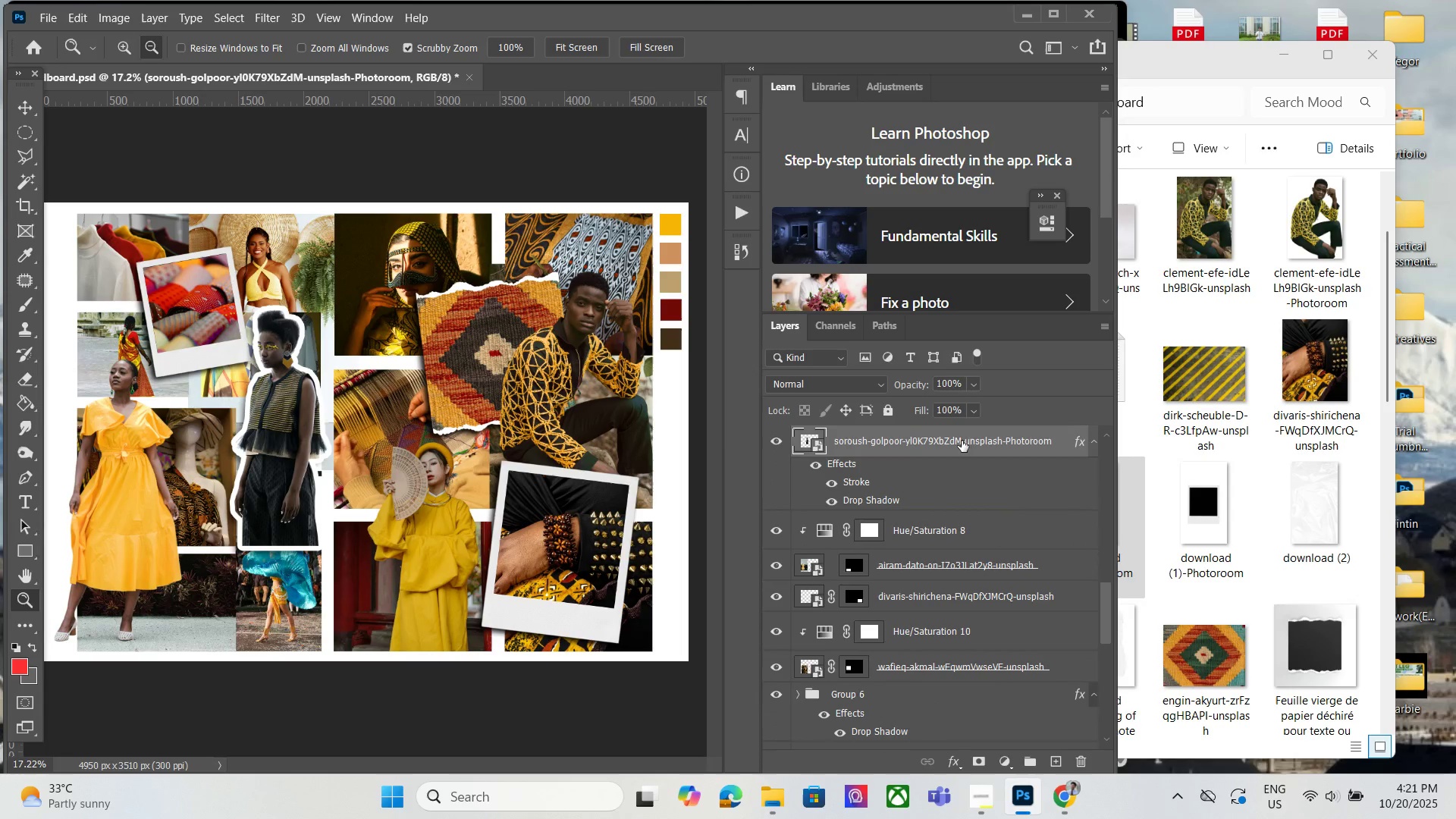 
scroll: coordinate [899, 593], scroll_direction: down, amount: 3.0
 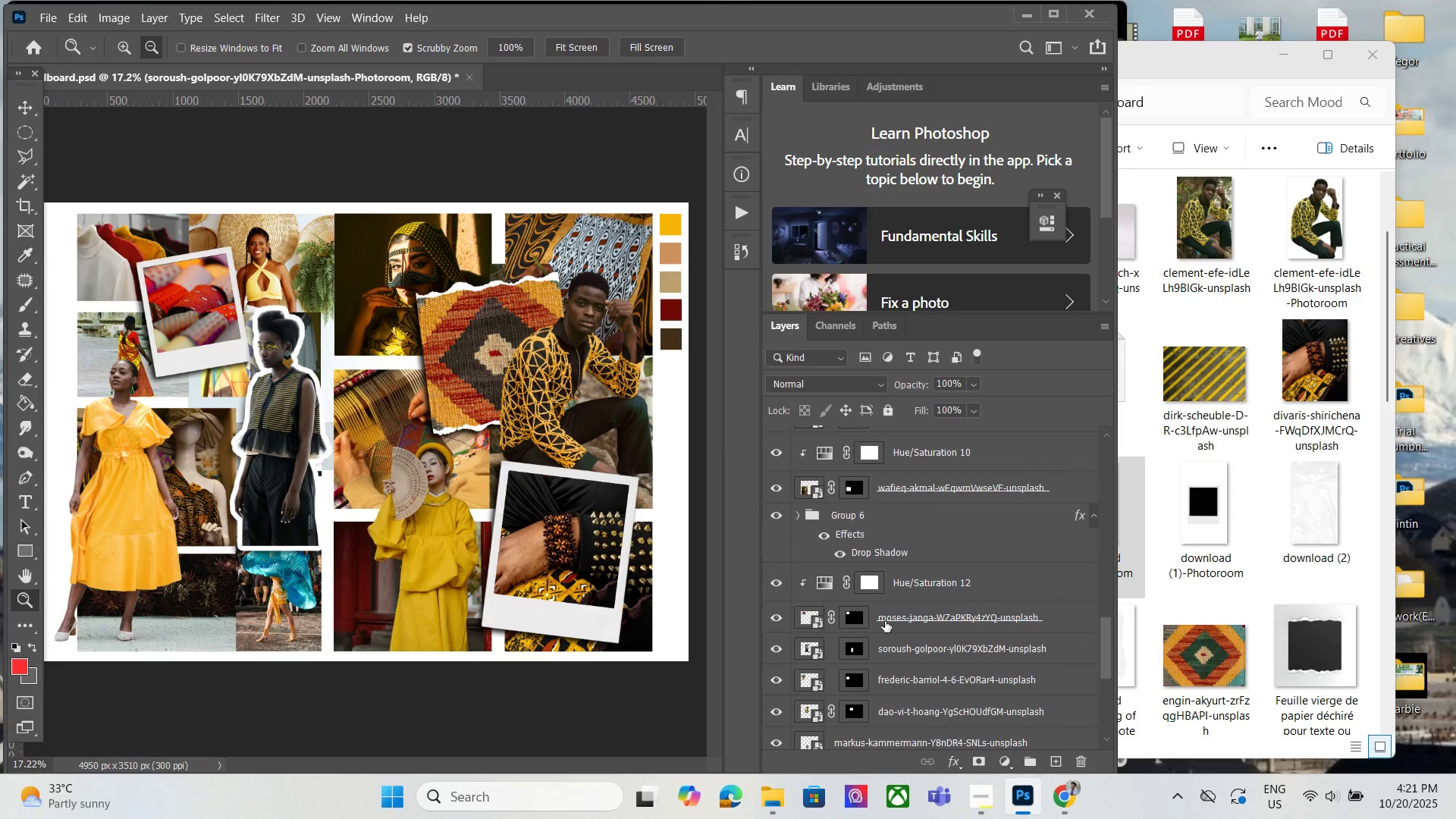 
left_click([885, 621])
 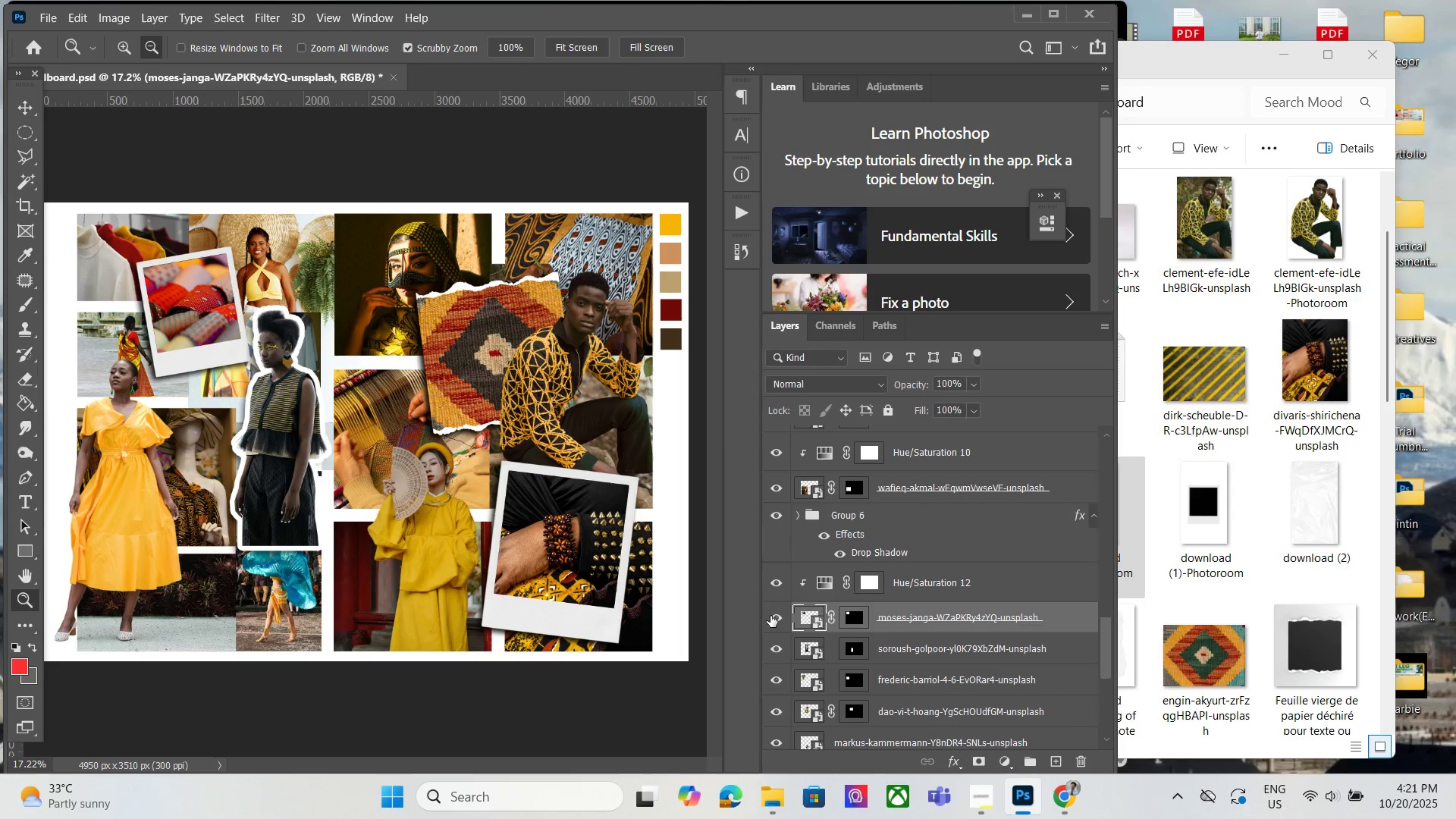 
left_click([779, 616])
 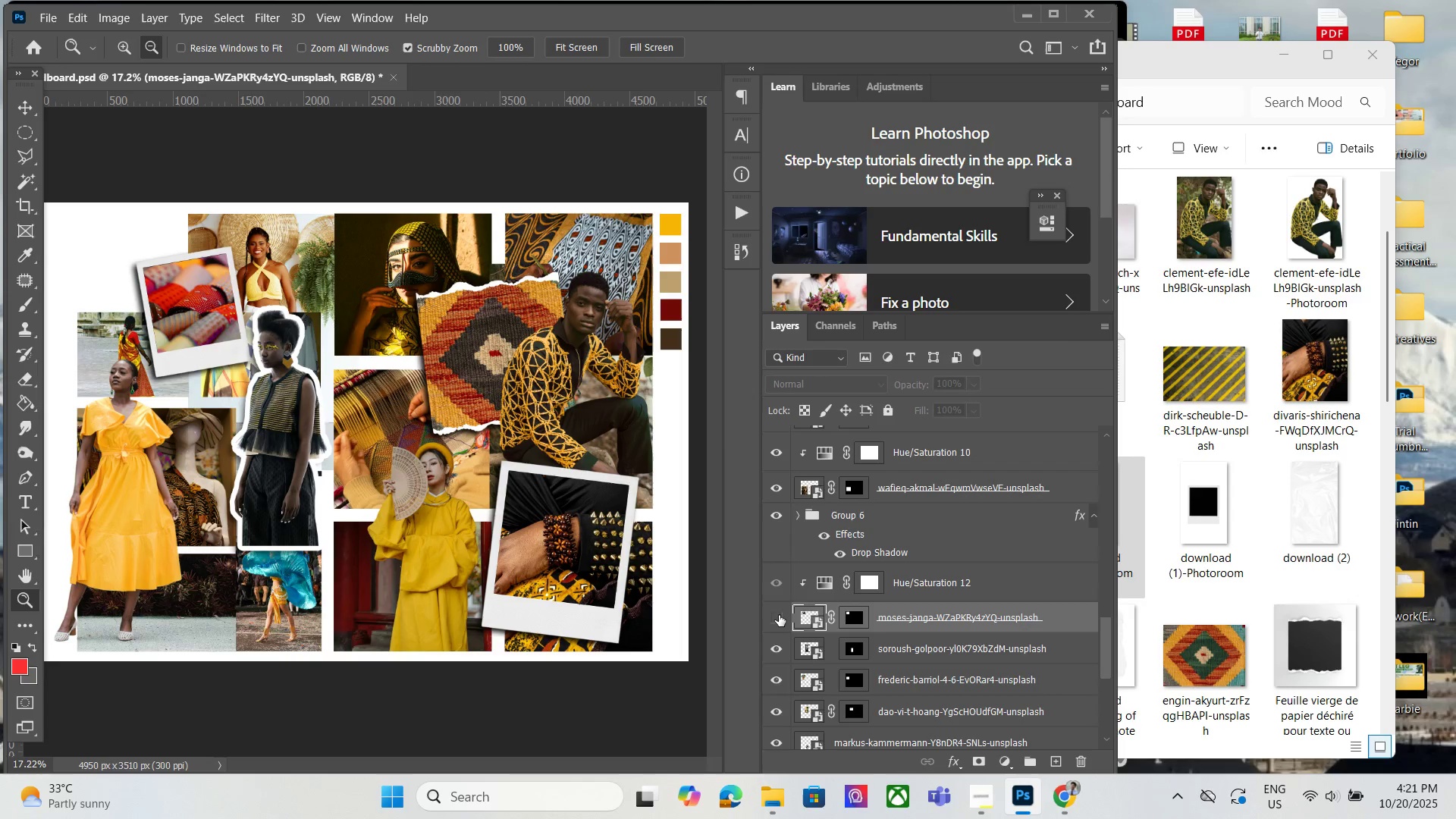 
left_click([779, 615])
 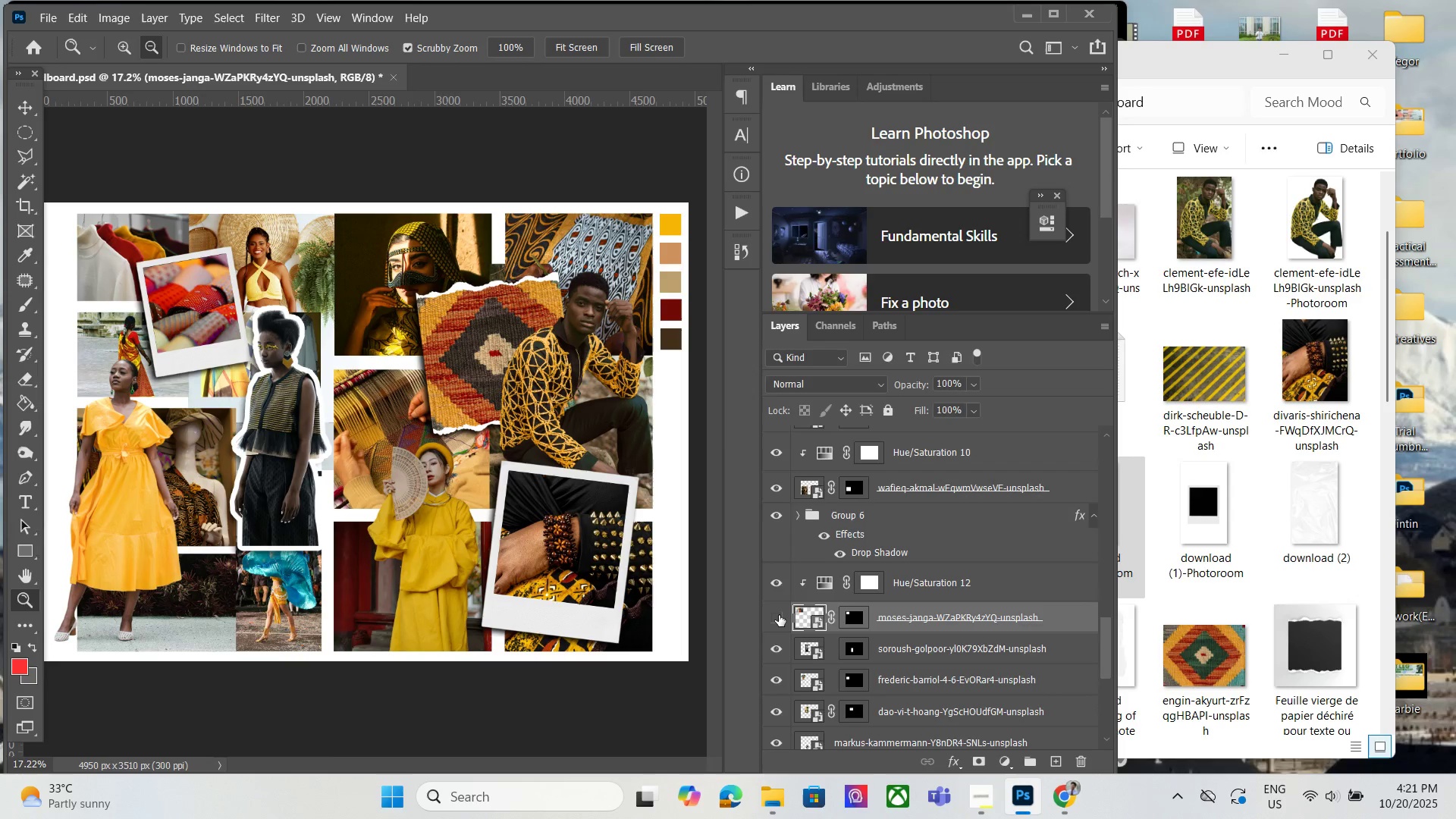 
left_click([779, 615])
 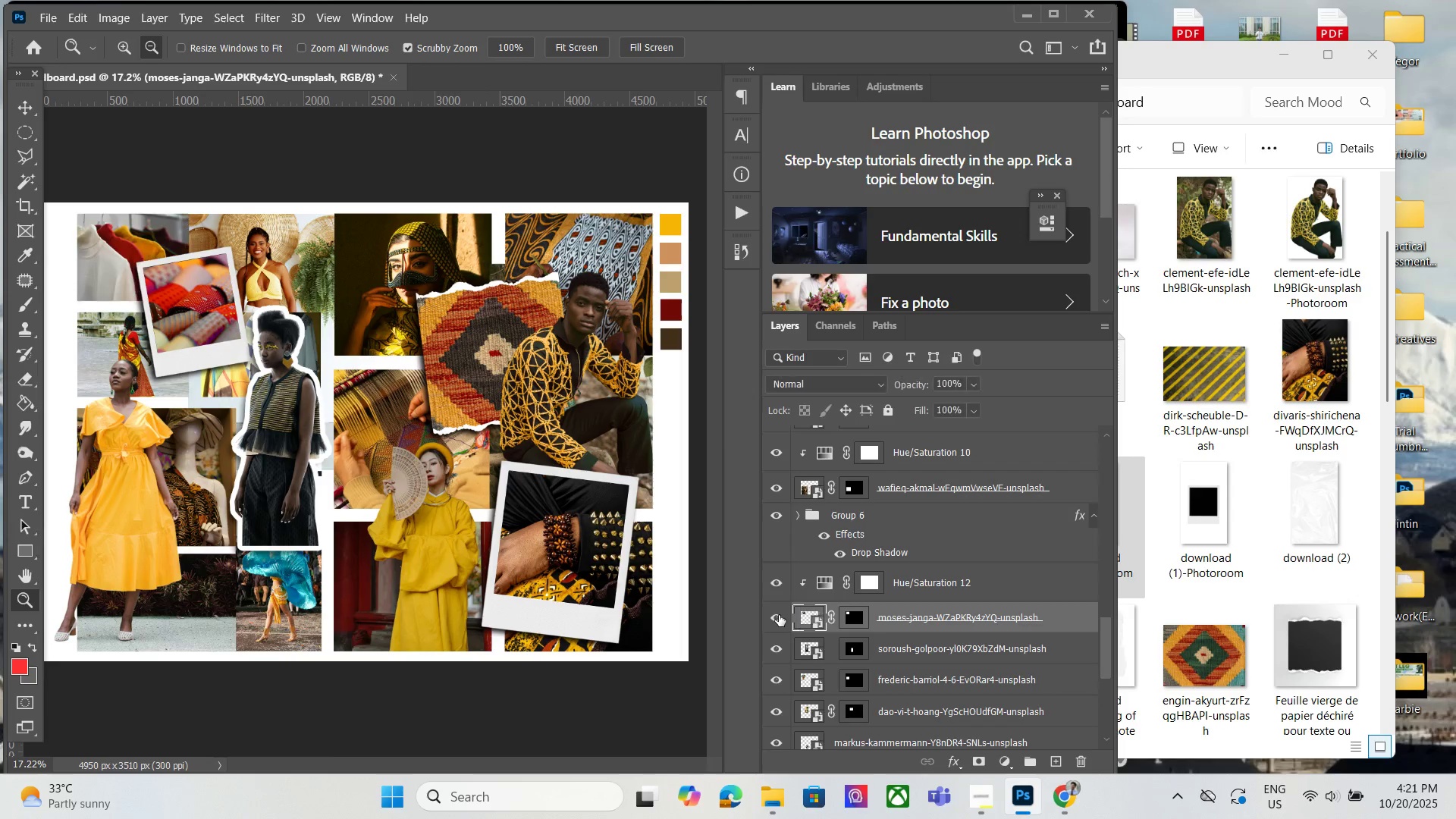 
double_click([779, 615])
 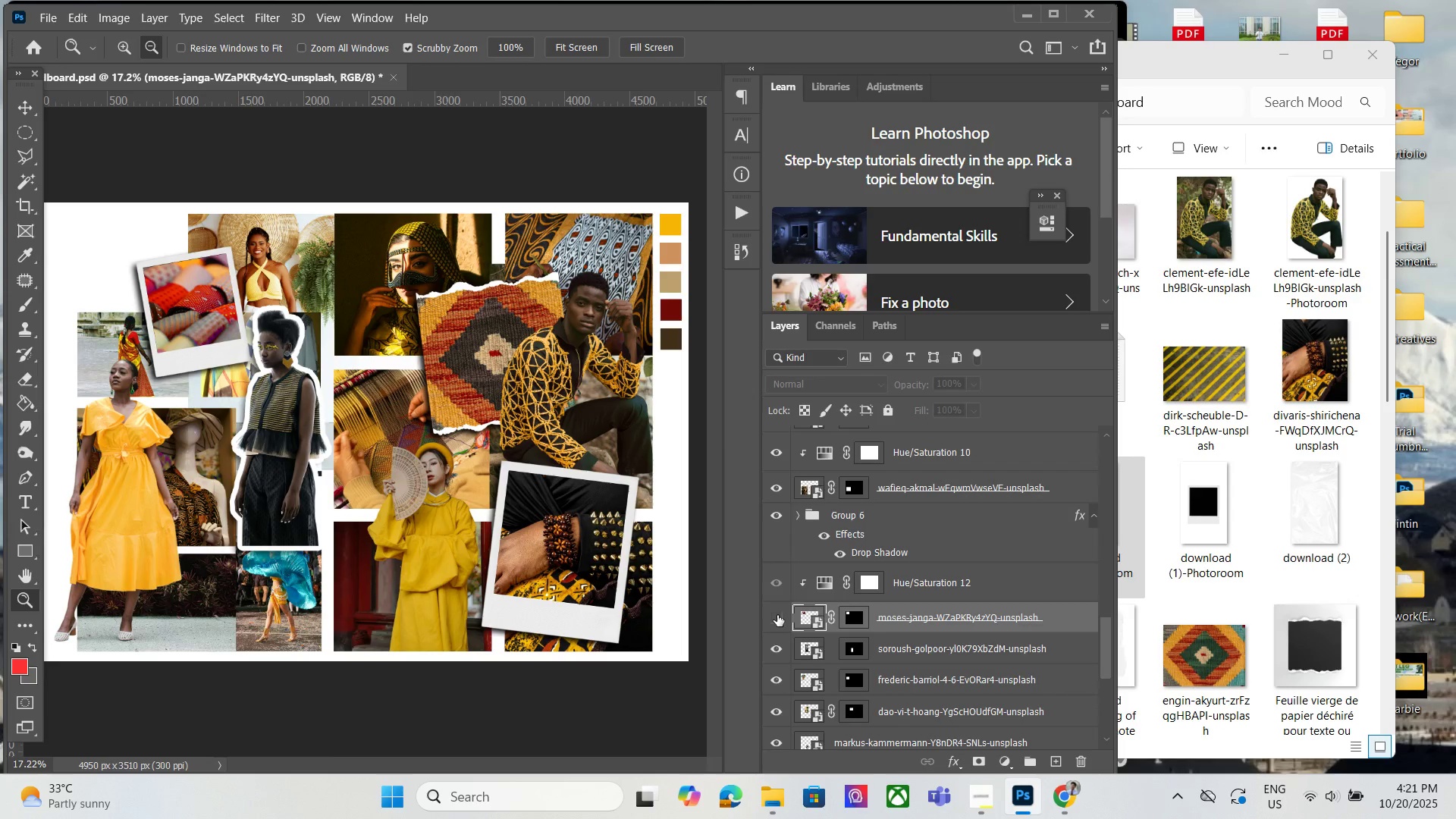 
left_click([777, 615])
 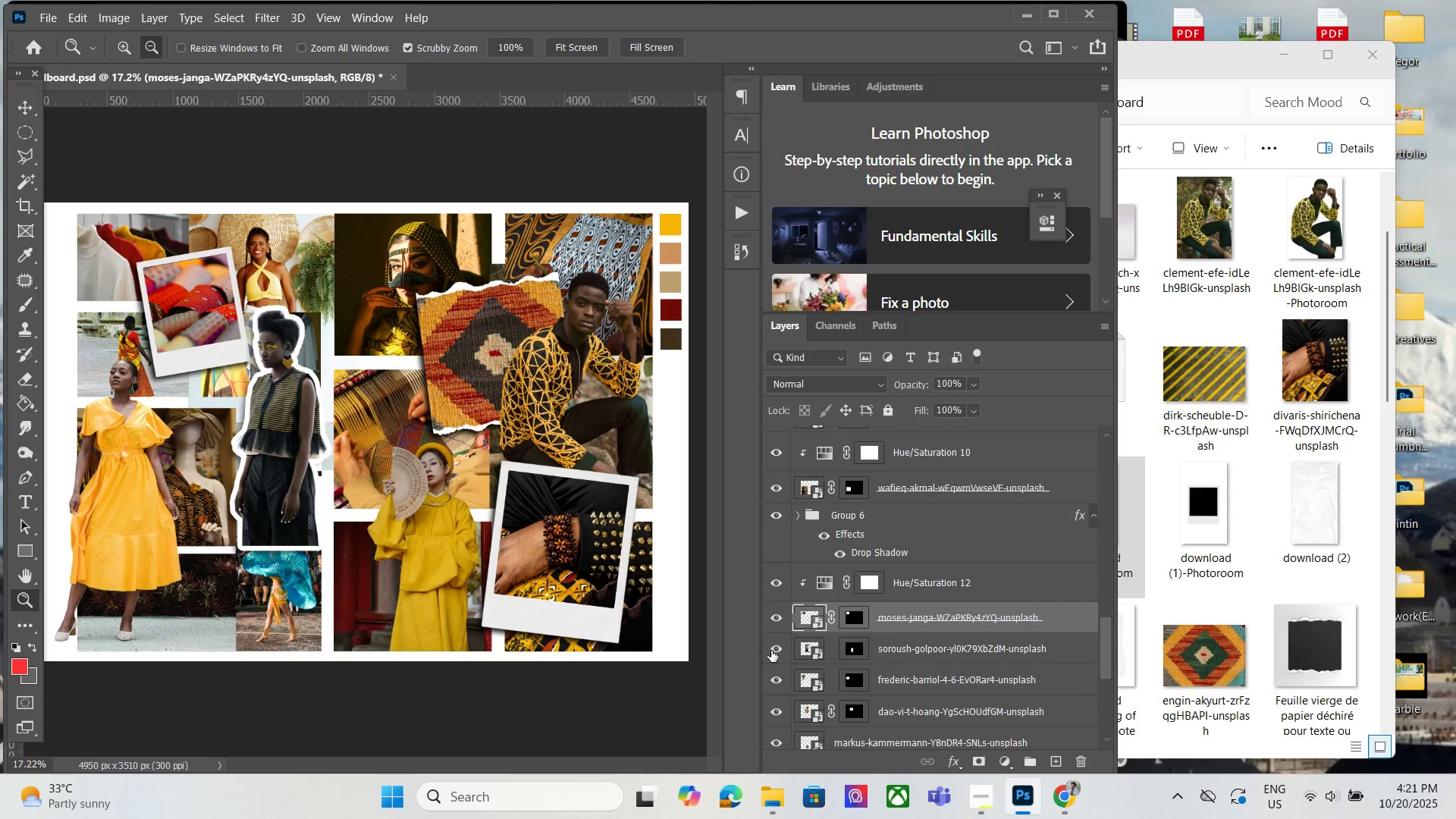 
left_click([775, 649])
 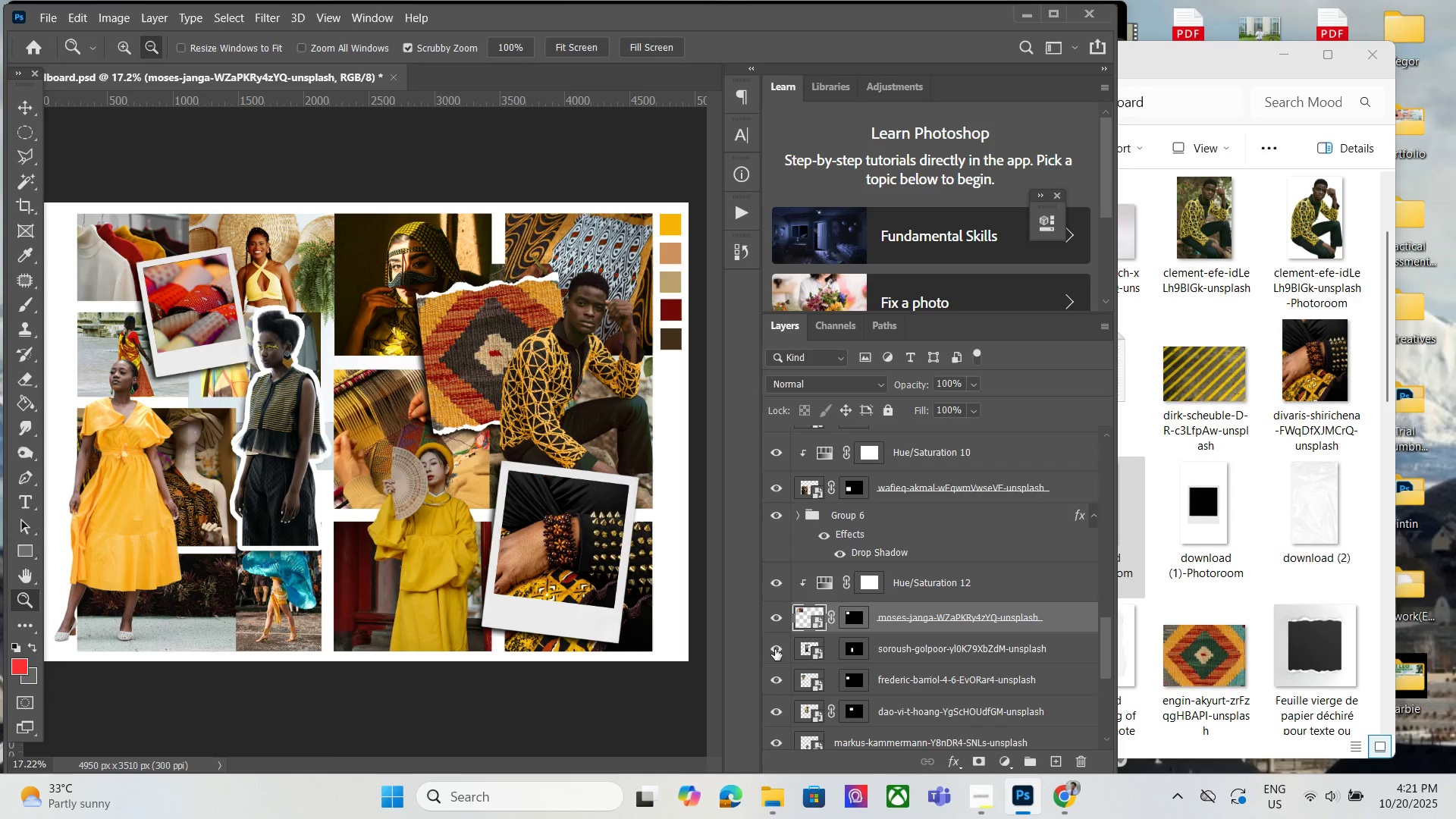 
left_click([775, 649])
 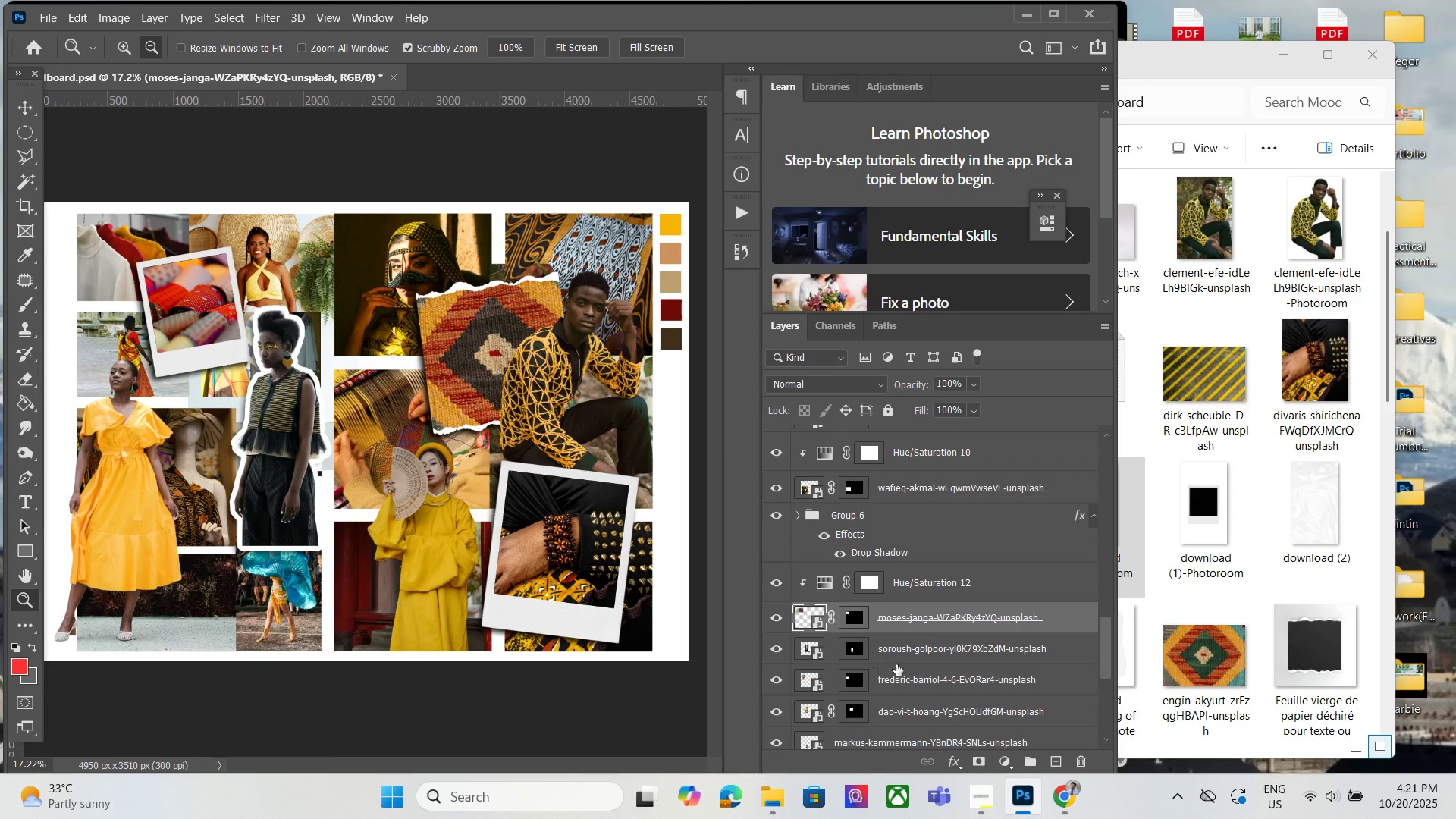 
left_click([896, 664])
 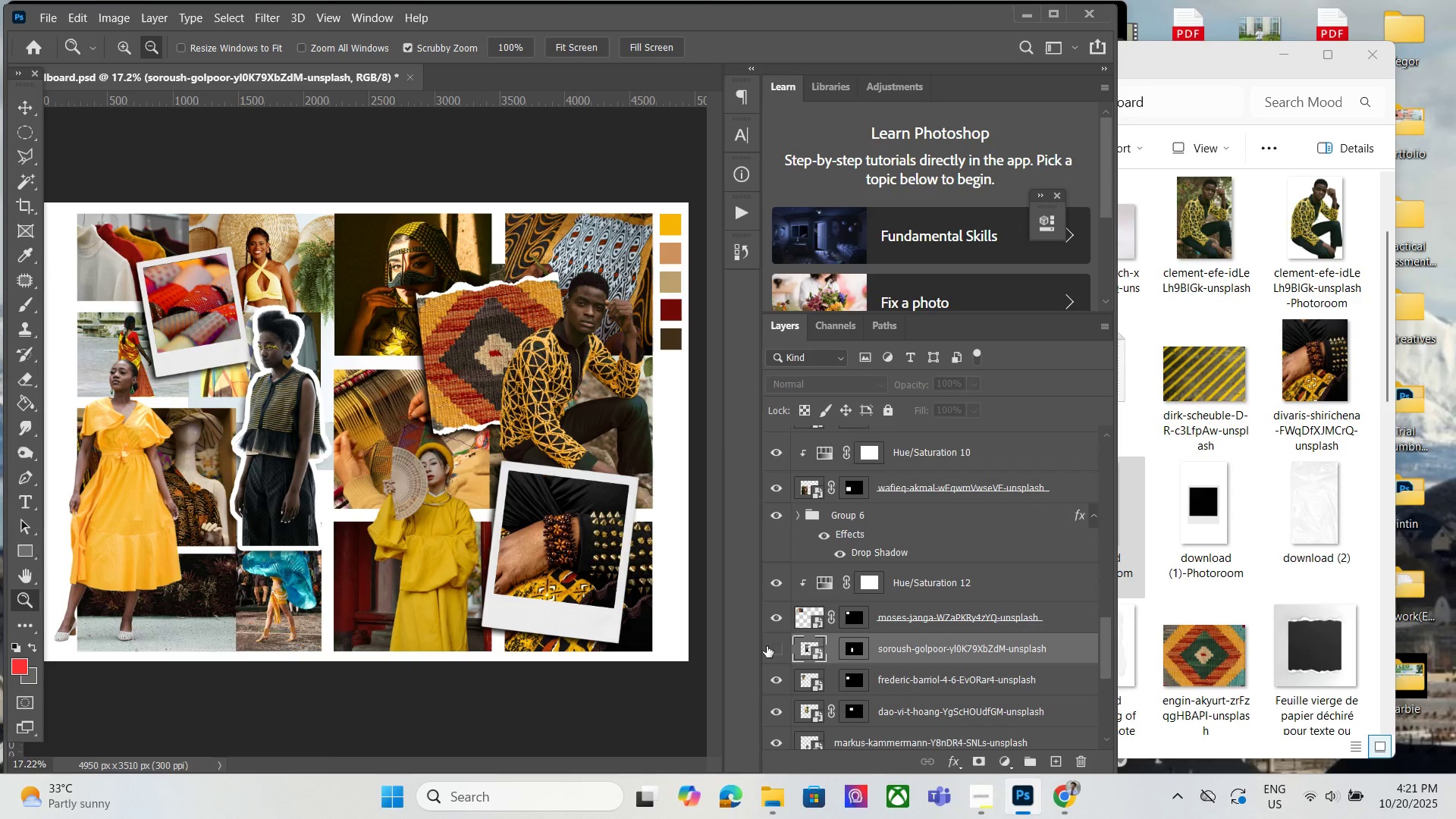 
double_click([767, 646])
 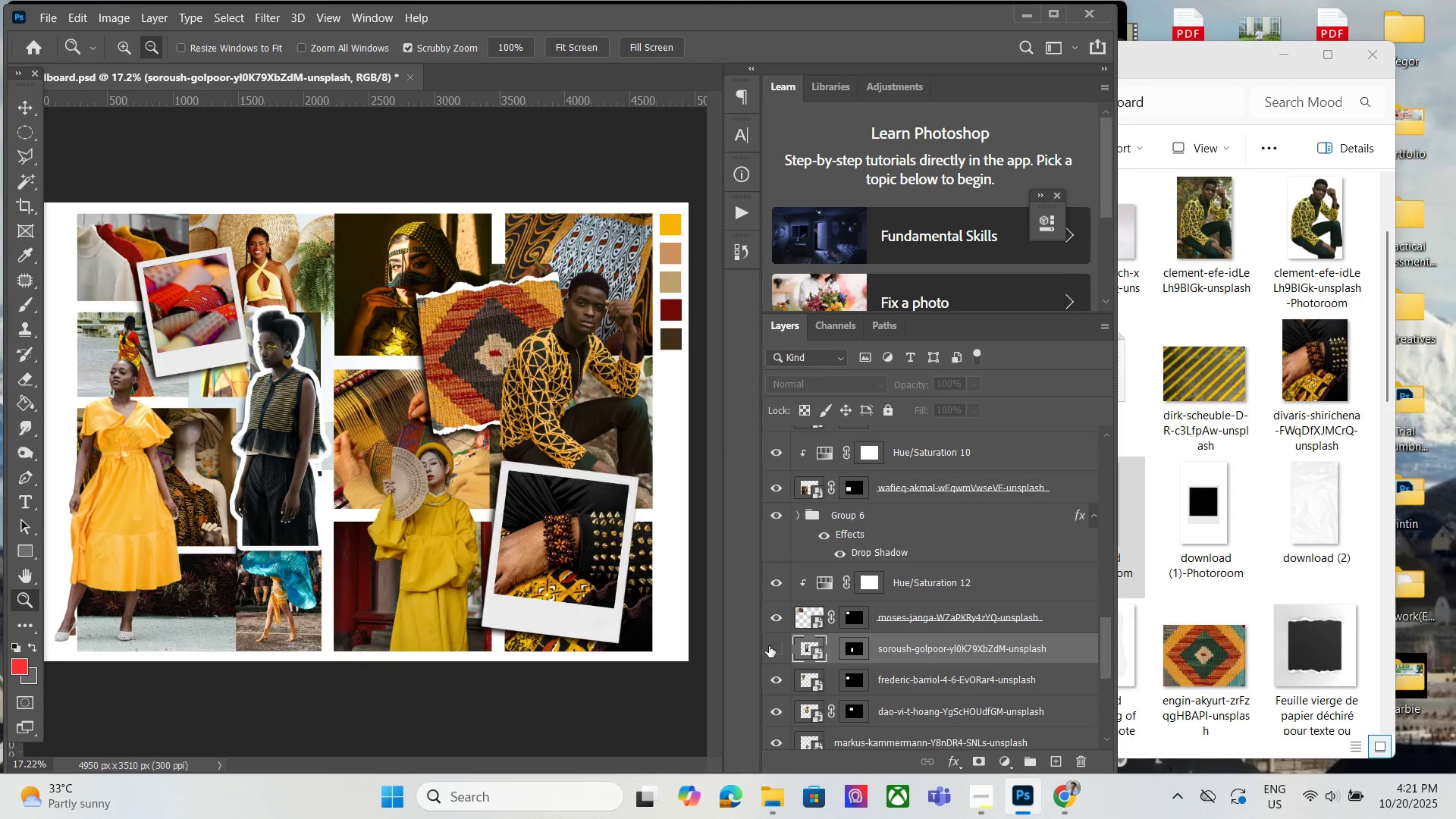 
double_click([769, 646])
 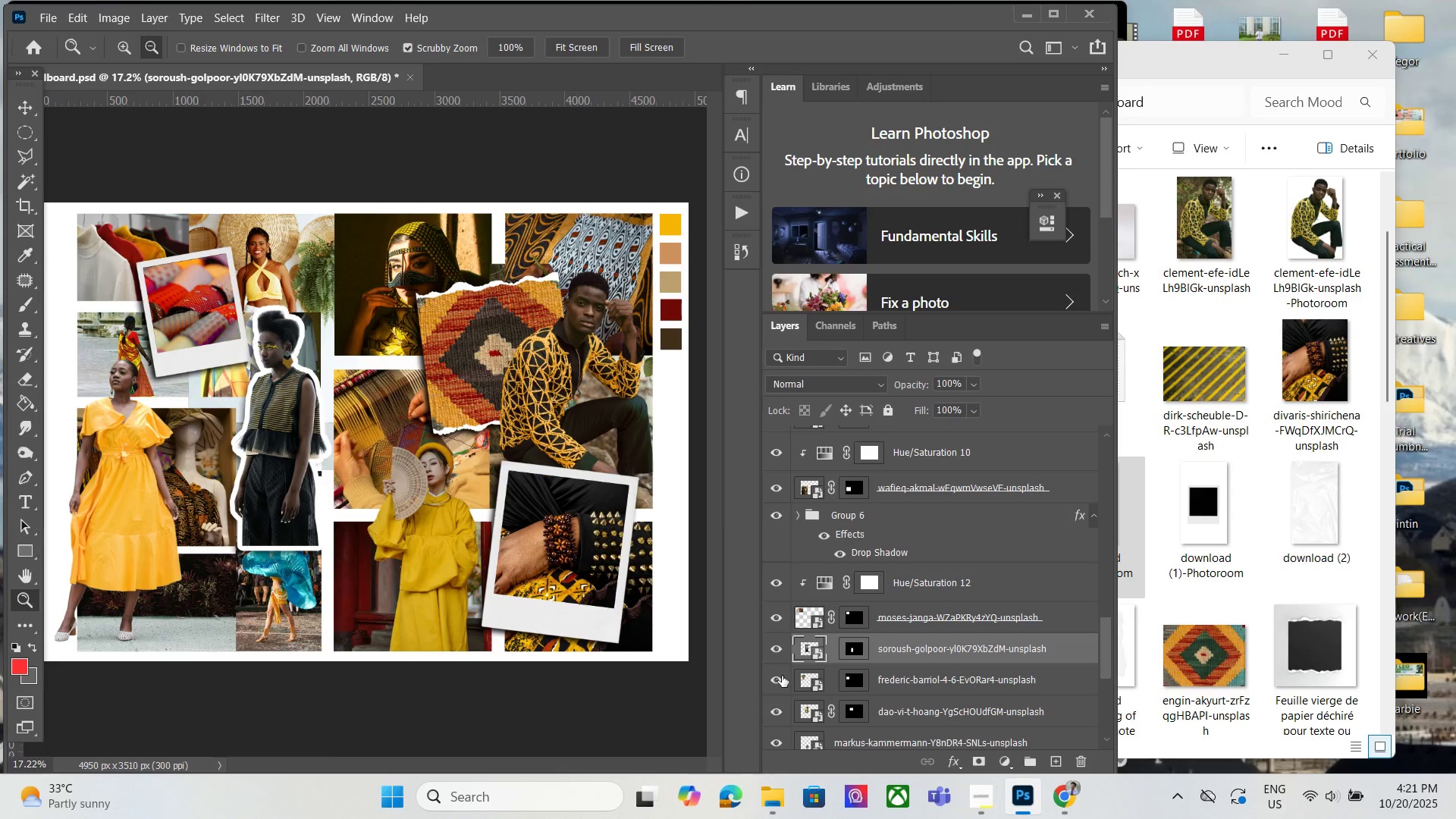 
left_click([782, 676])
 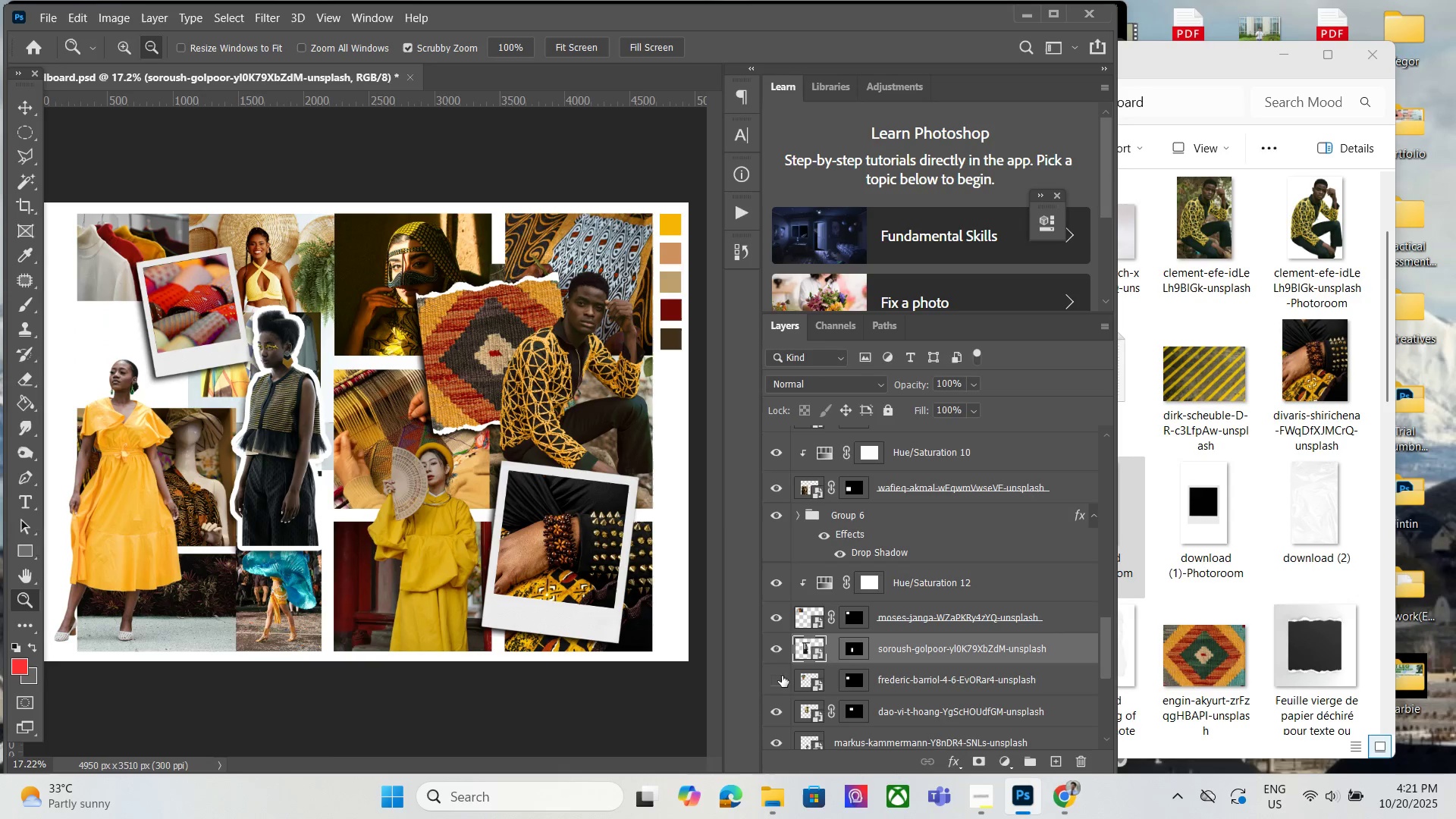 
left_click([782, 676])
 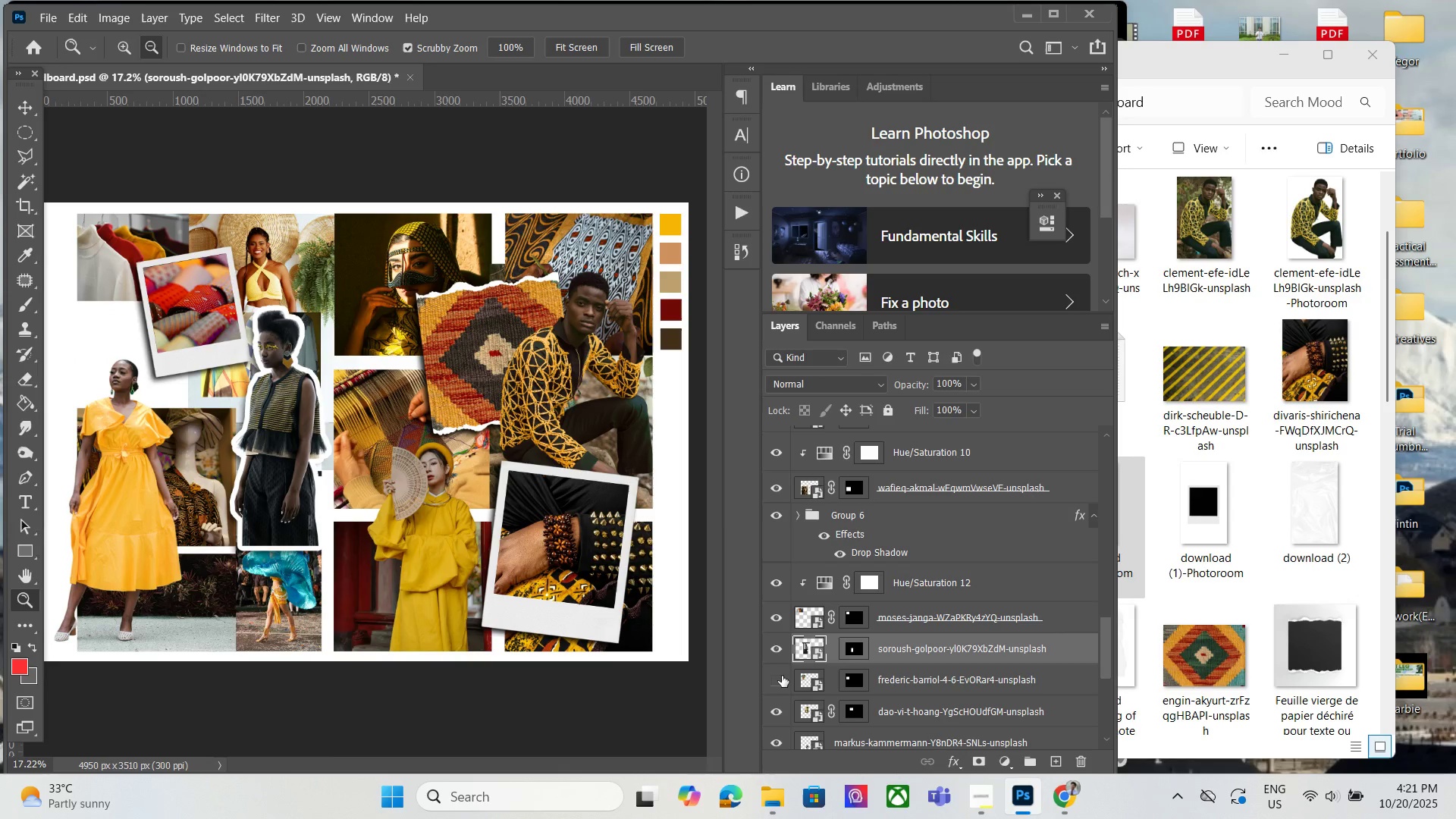 
double_click([782, 676])
 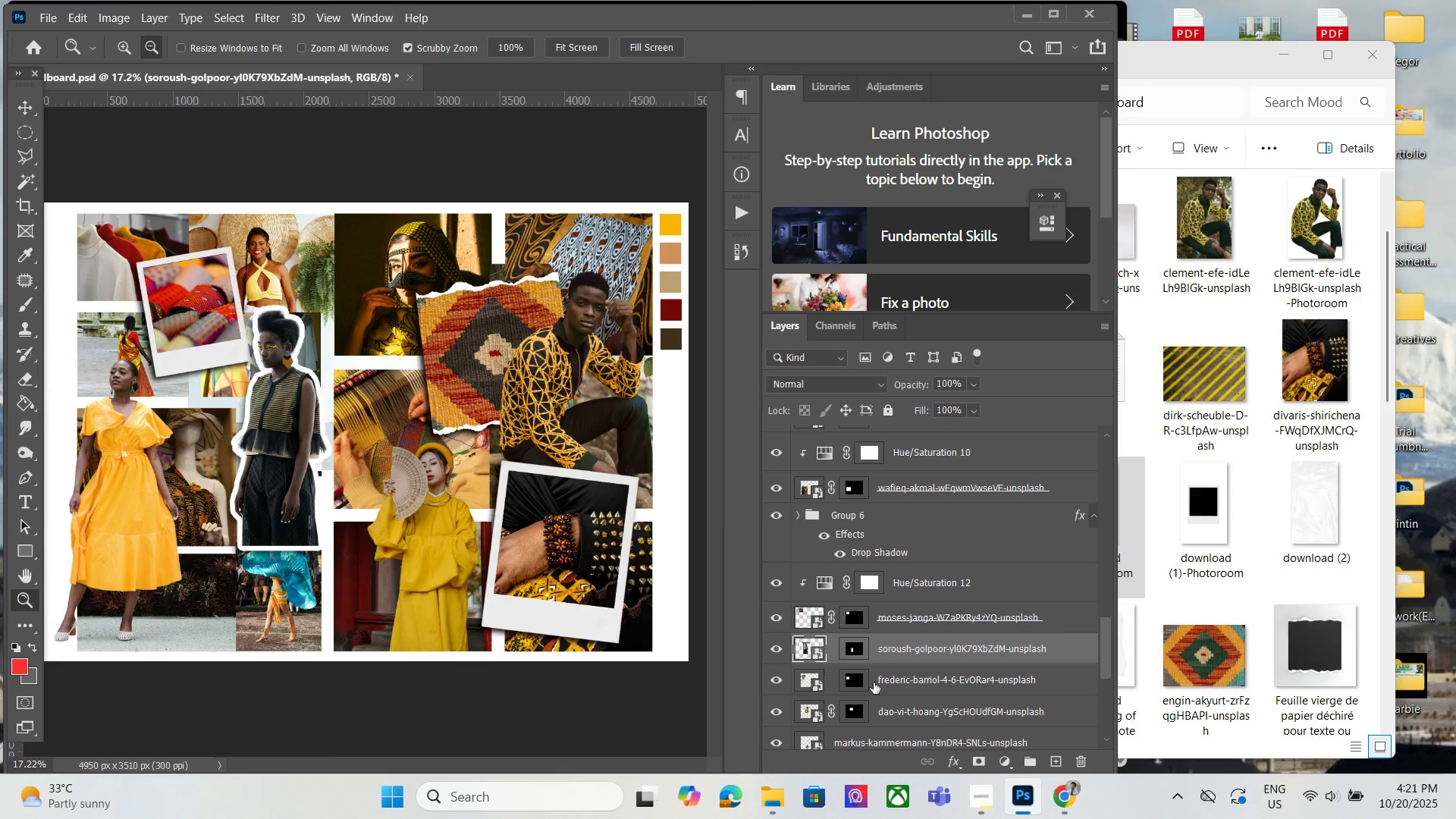 
left_click([896, 686])
 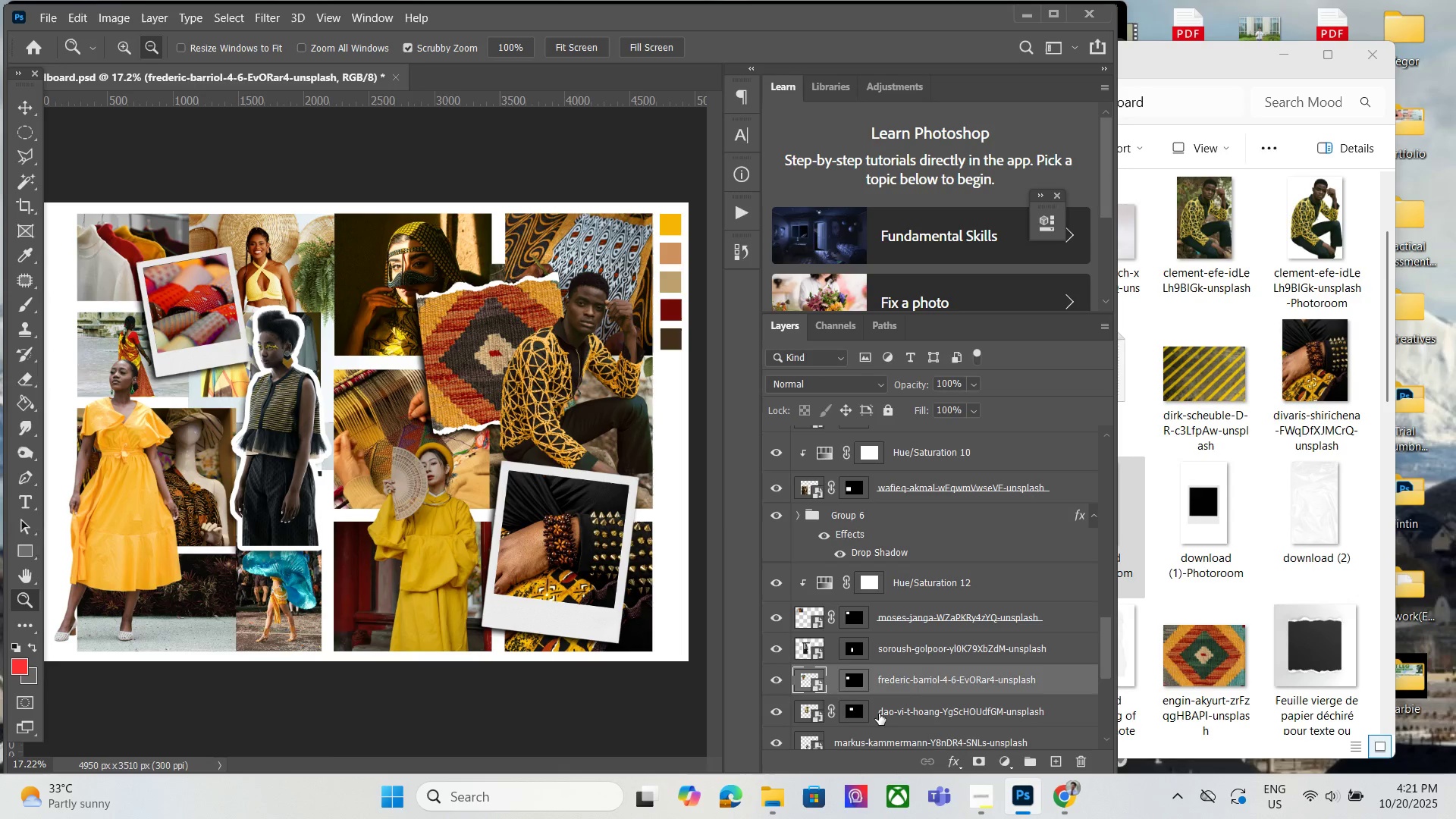 
double_click([879, 714])
 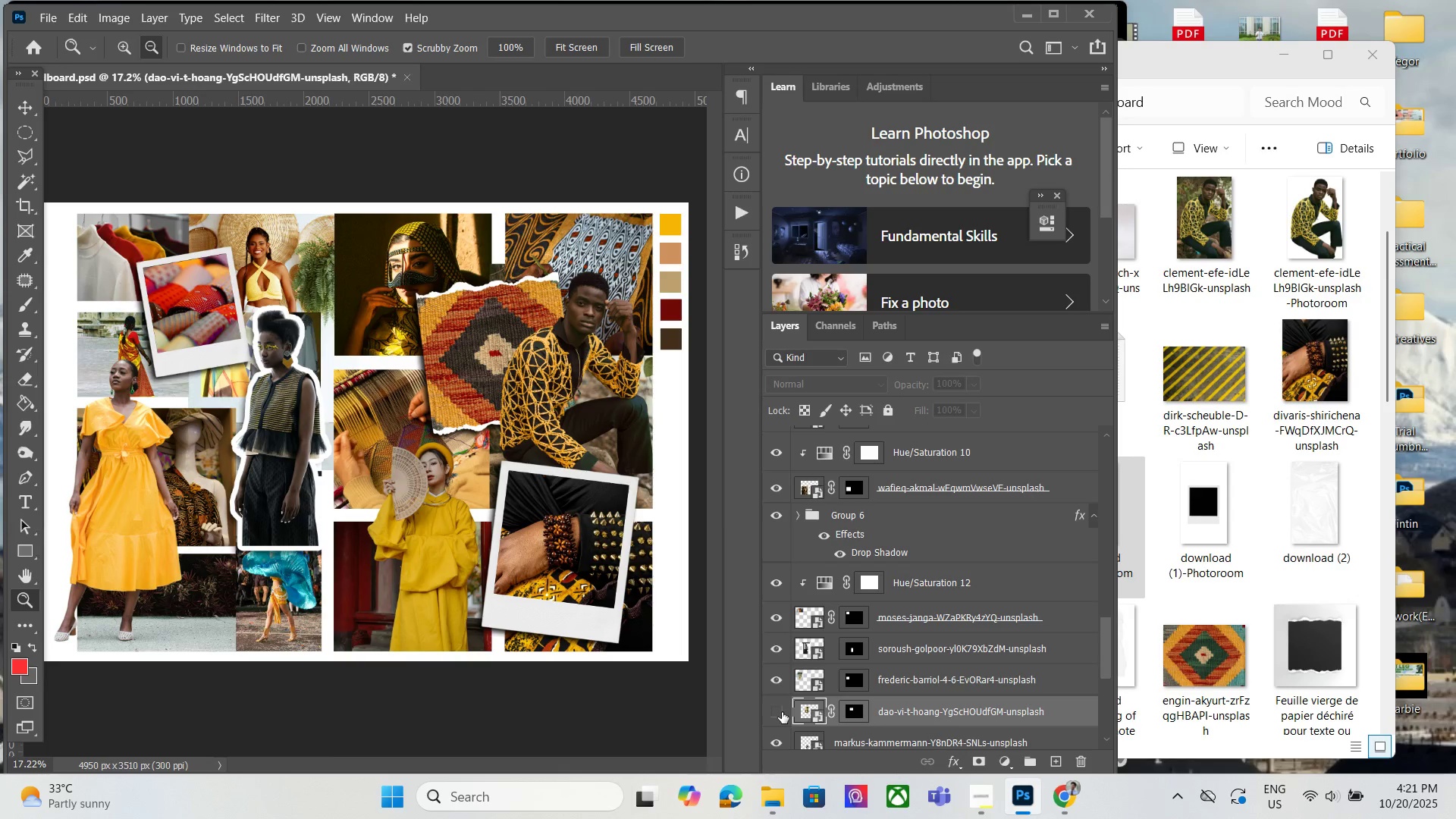 
double_click([782, 712])
 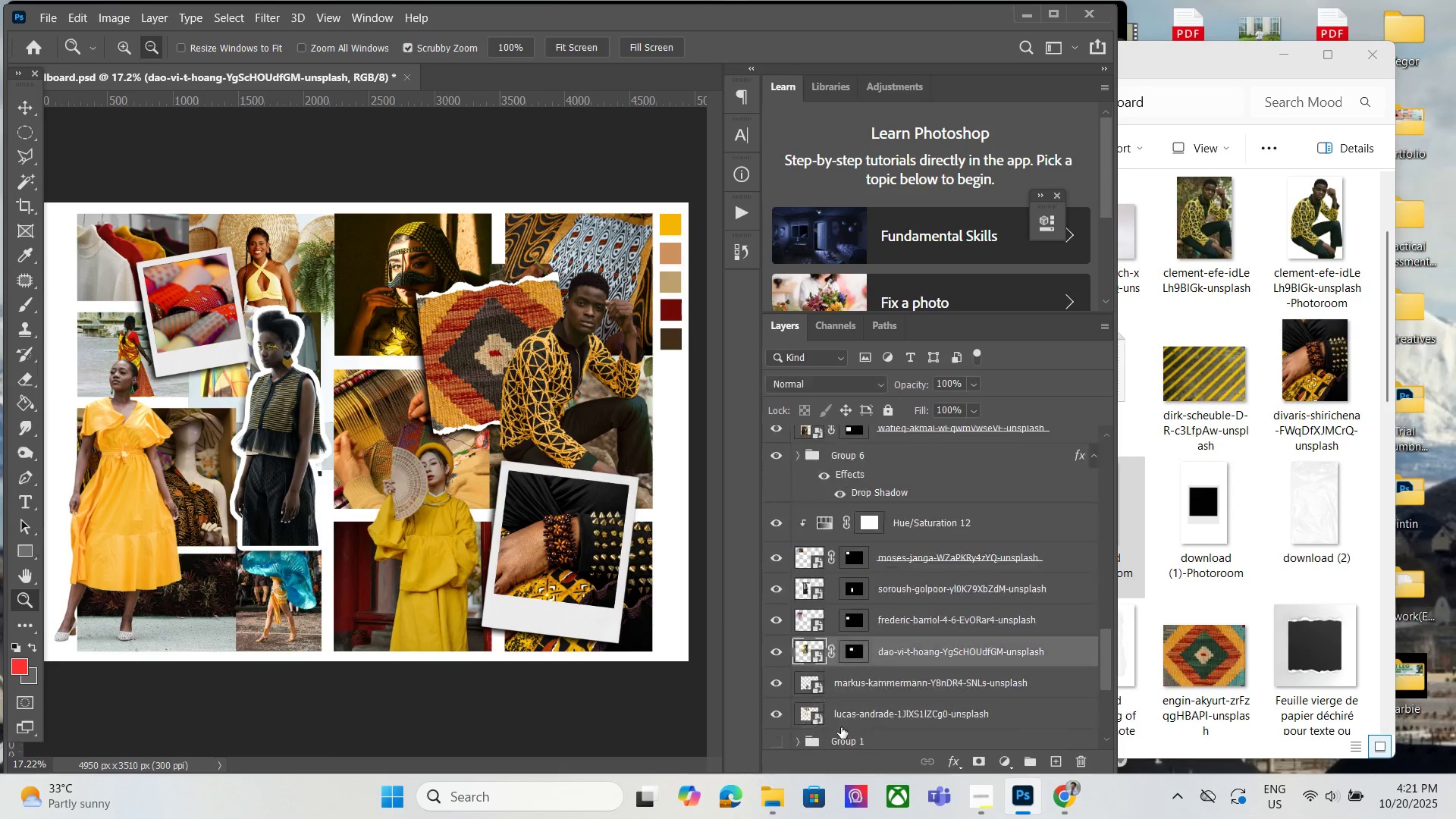 
scroll: coordinate [842, 728], scroll_direction: down, amount: 2.0
 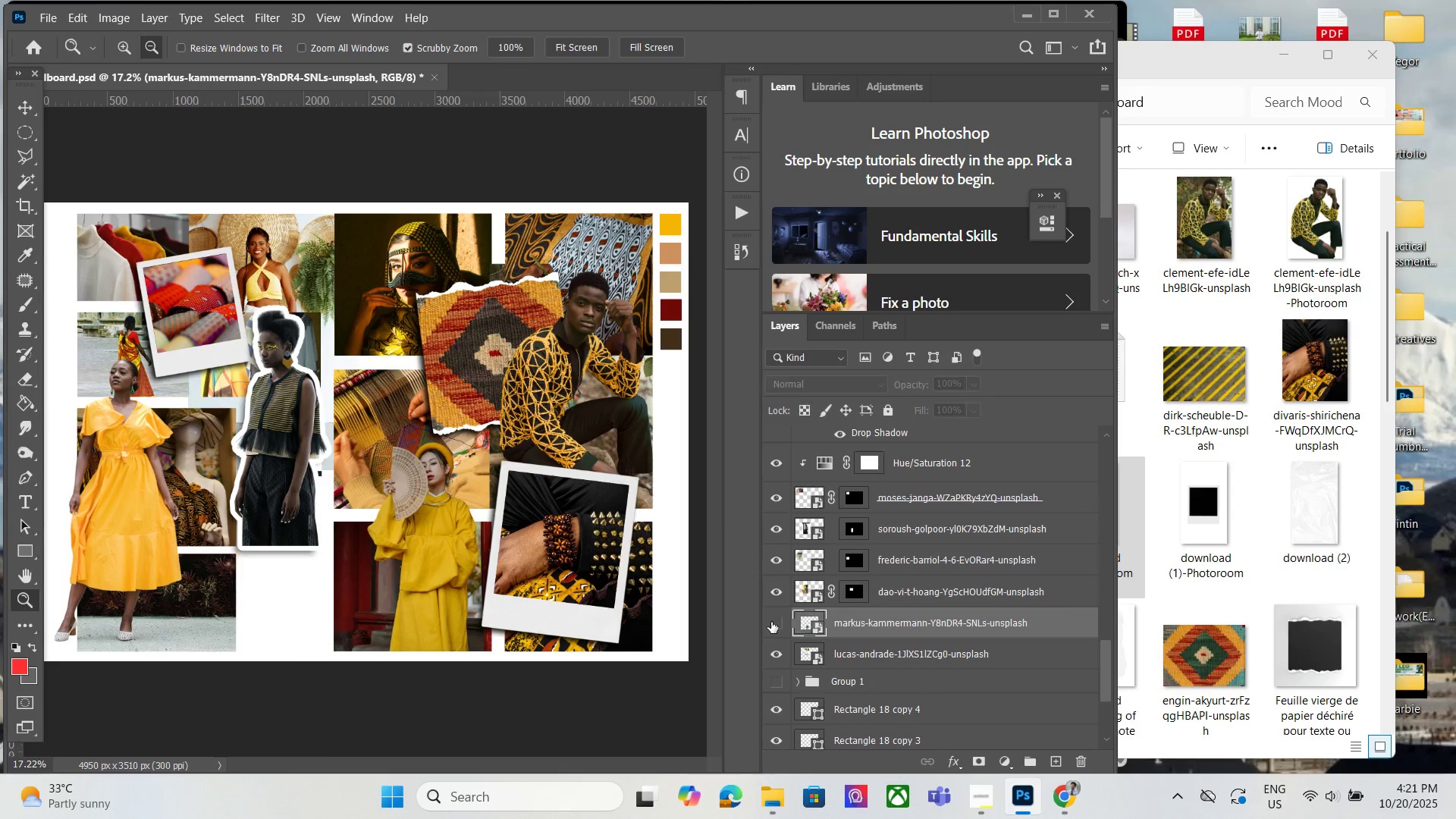 
double_click([771, 622])
 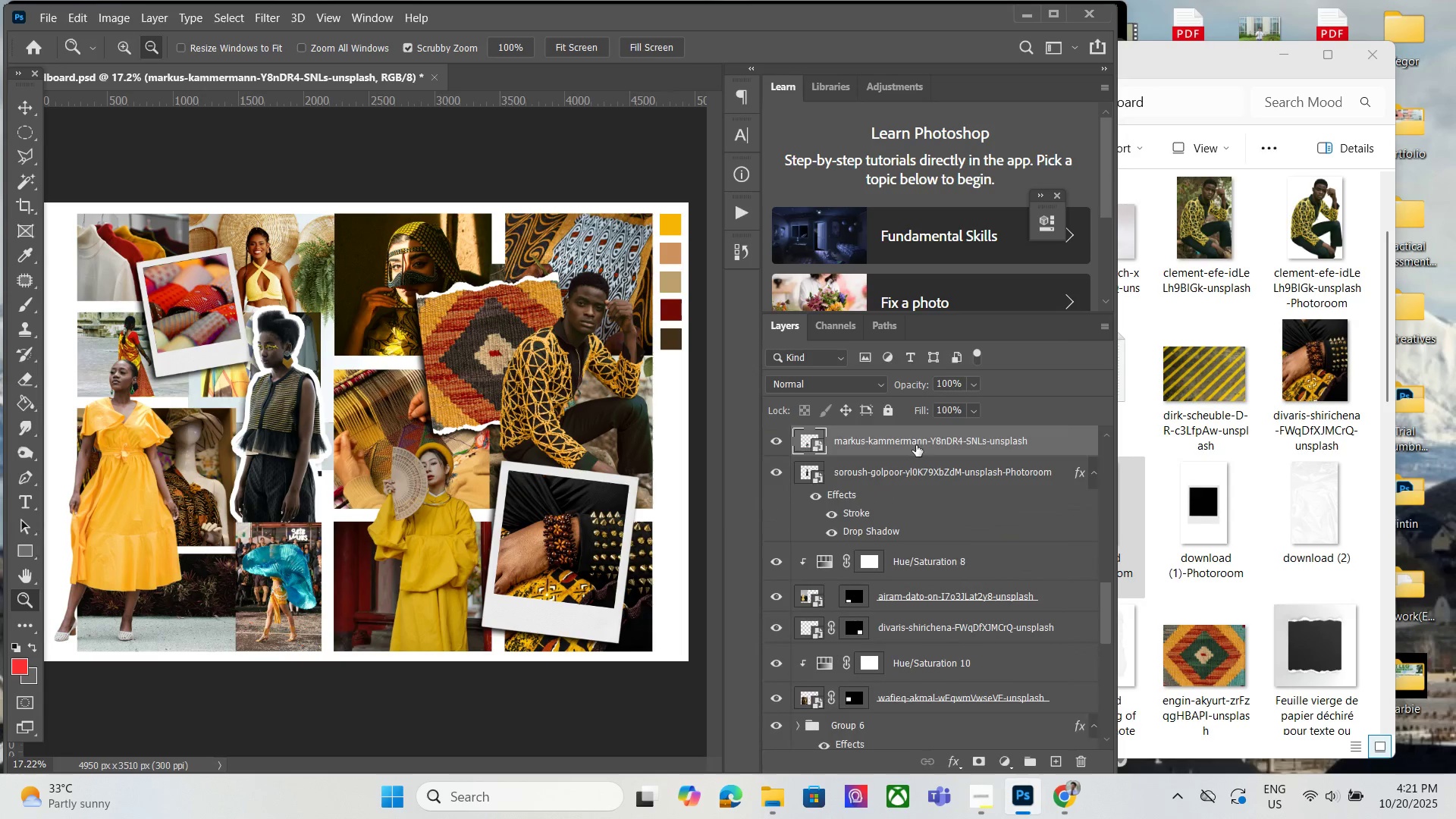 
wait(7.96)
 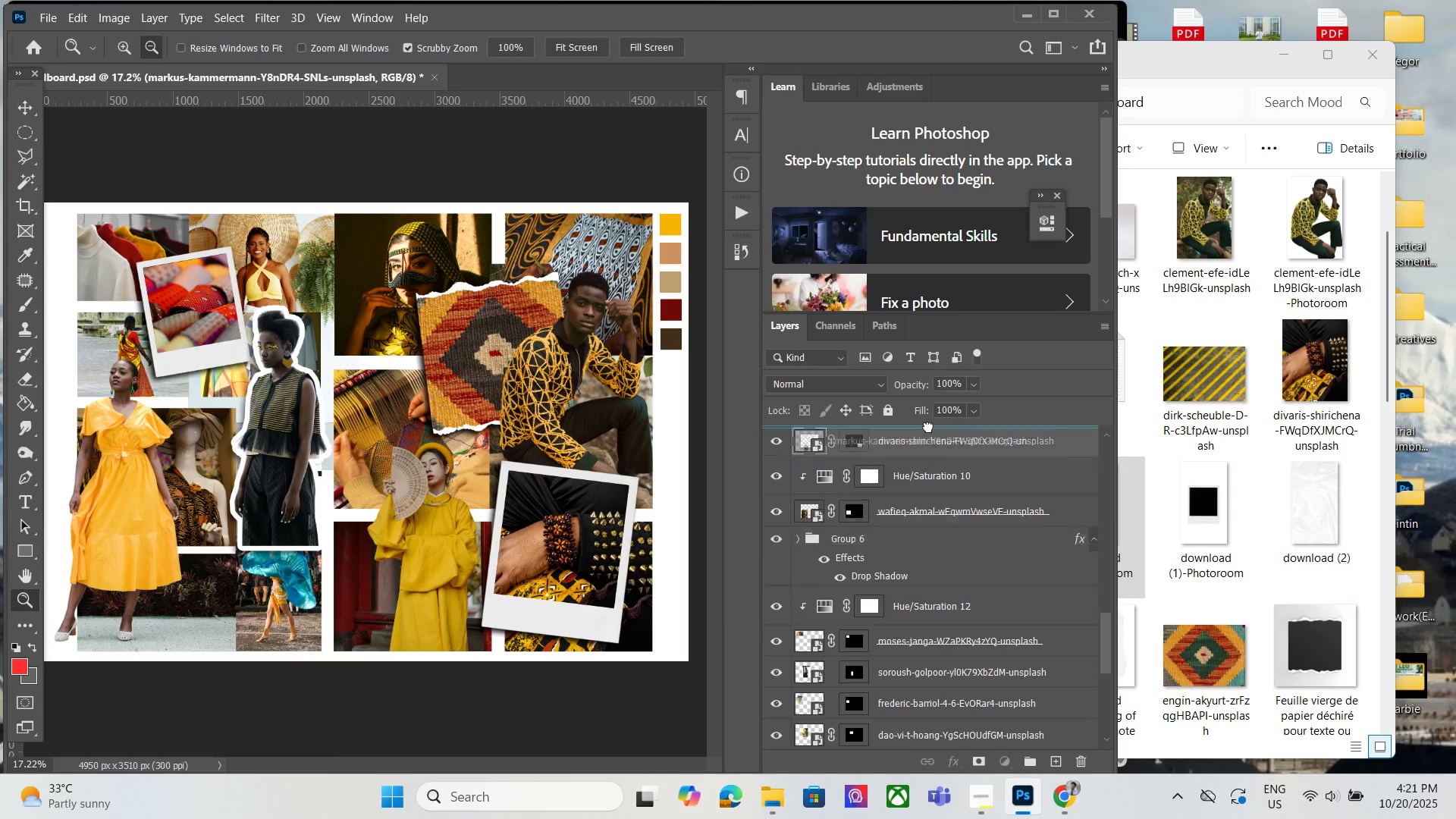 
key(Control+S)
 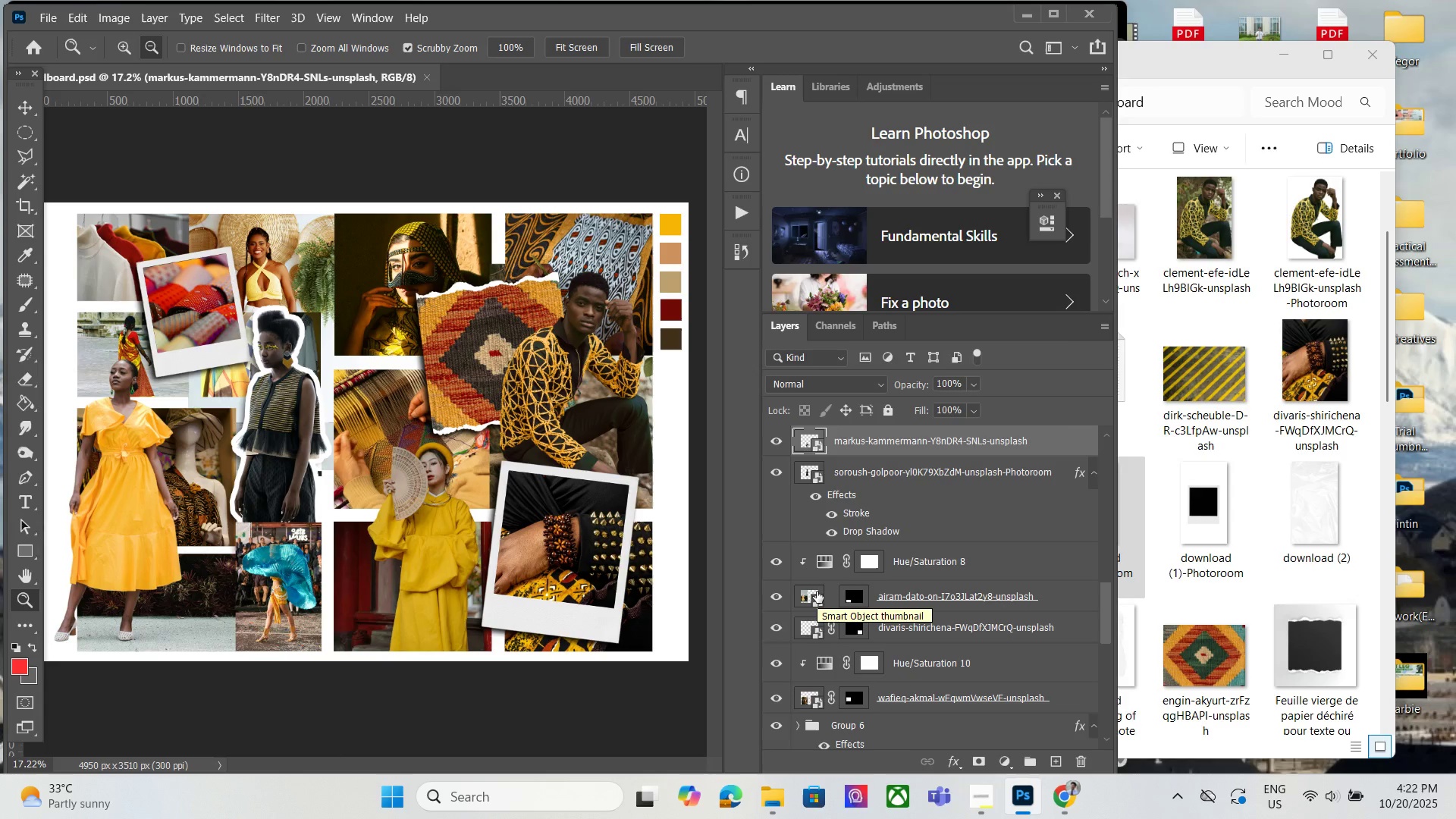 
wait(10.19)
 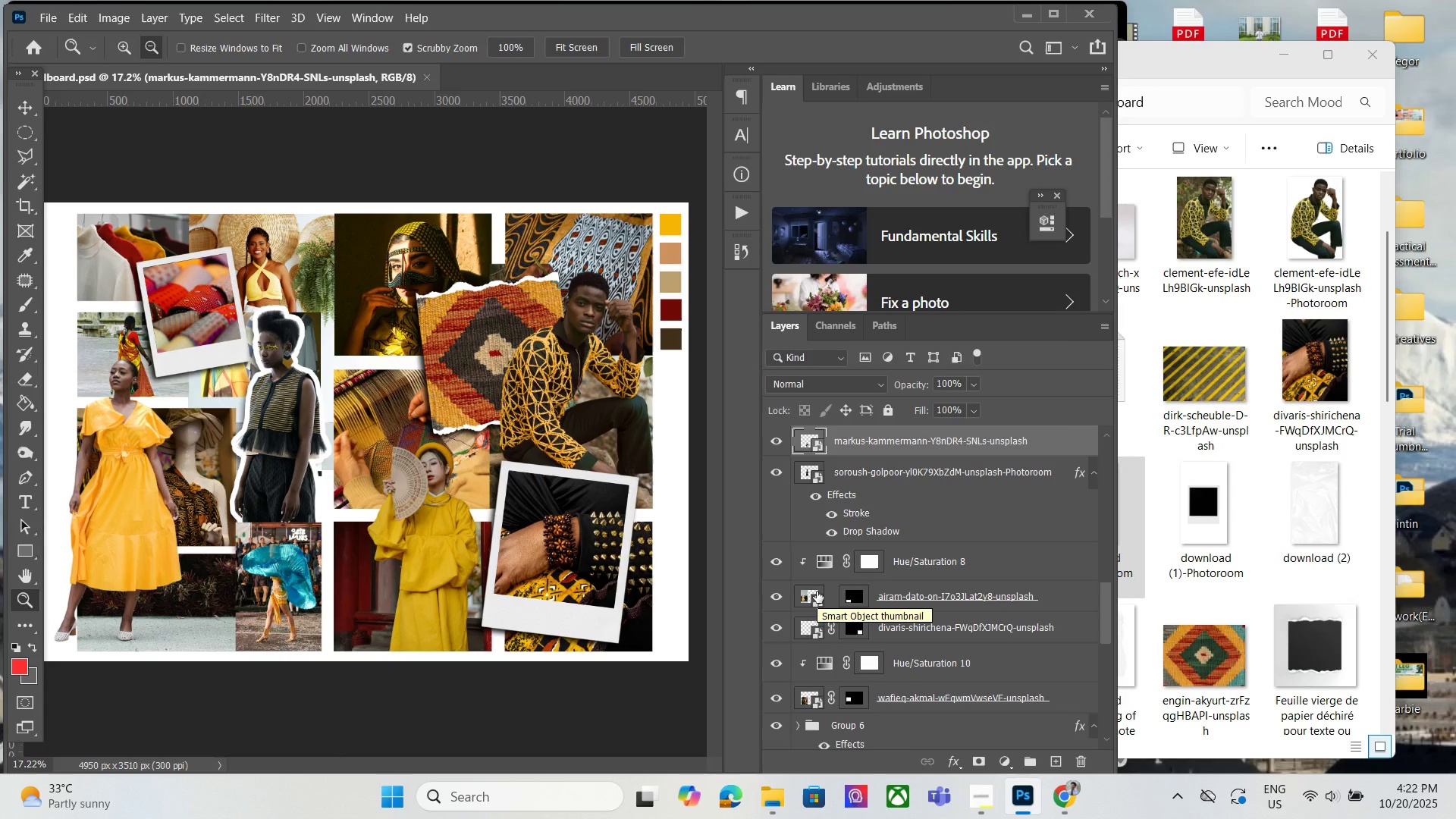 
hold_key(key=AltLeft, duration=0.36)
scroll: coordinate [415, 504], scroll_direction: down, amount: 2.0
 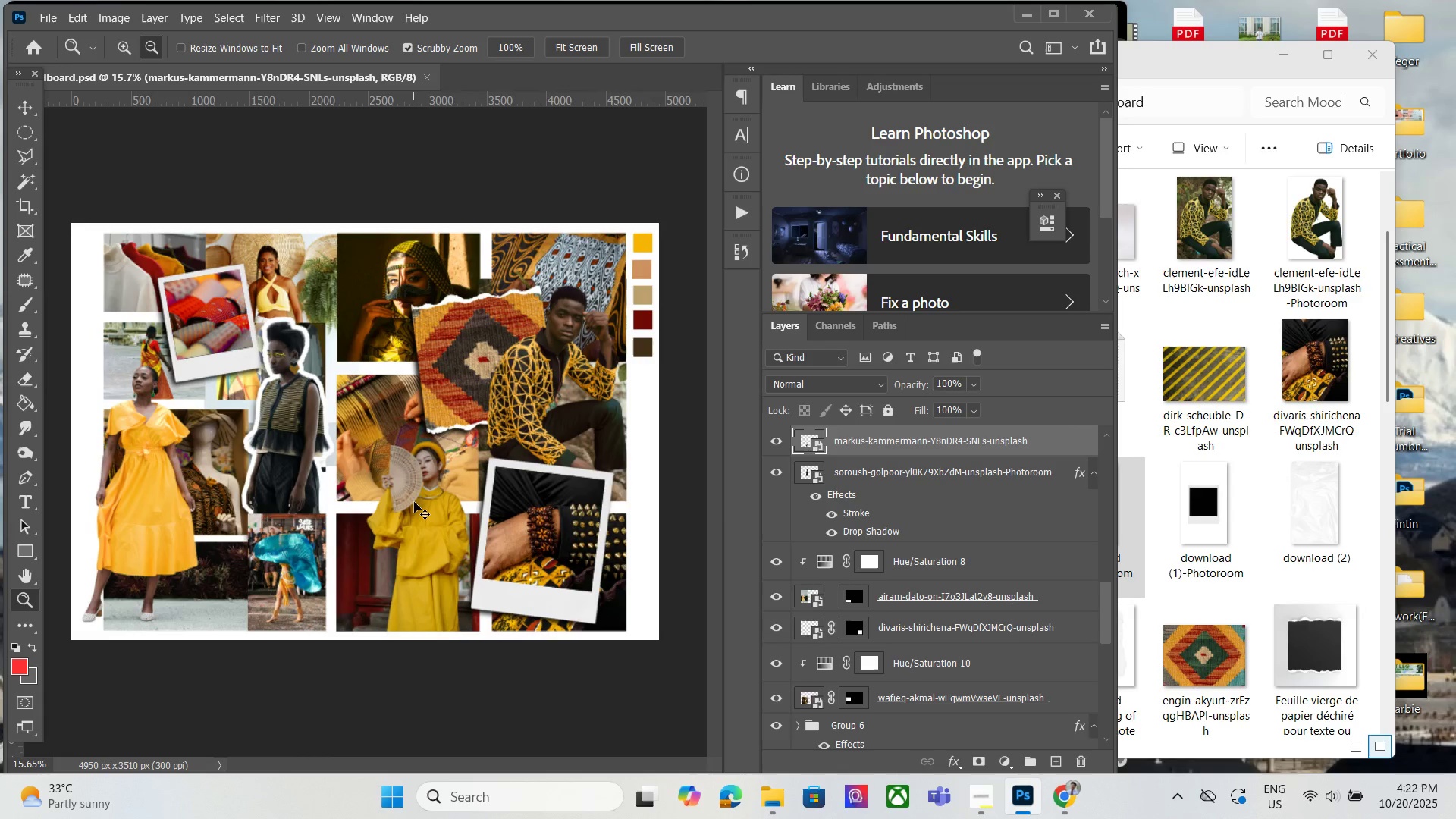 
key(Control+S)